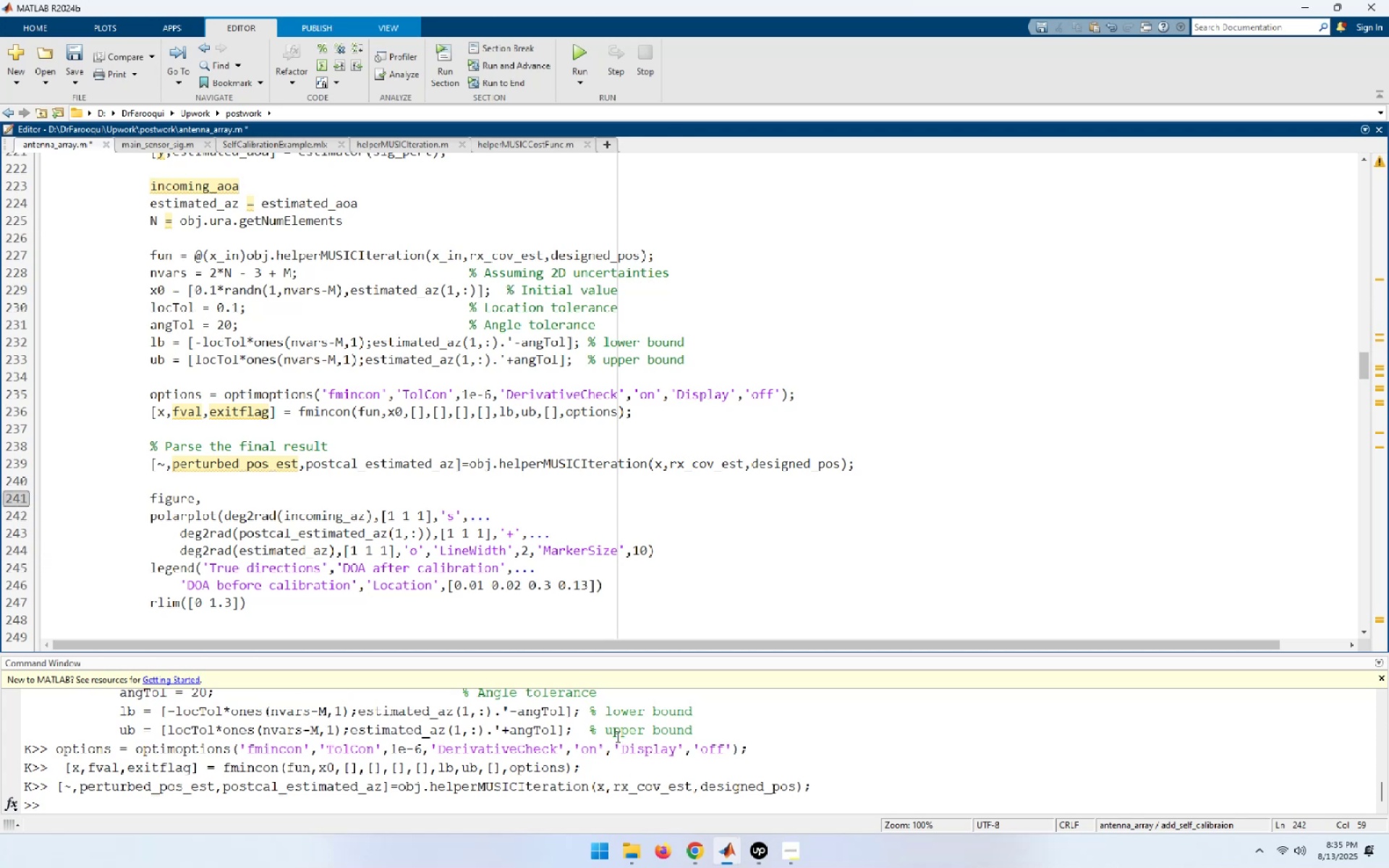 
left_click([858, 743])
 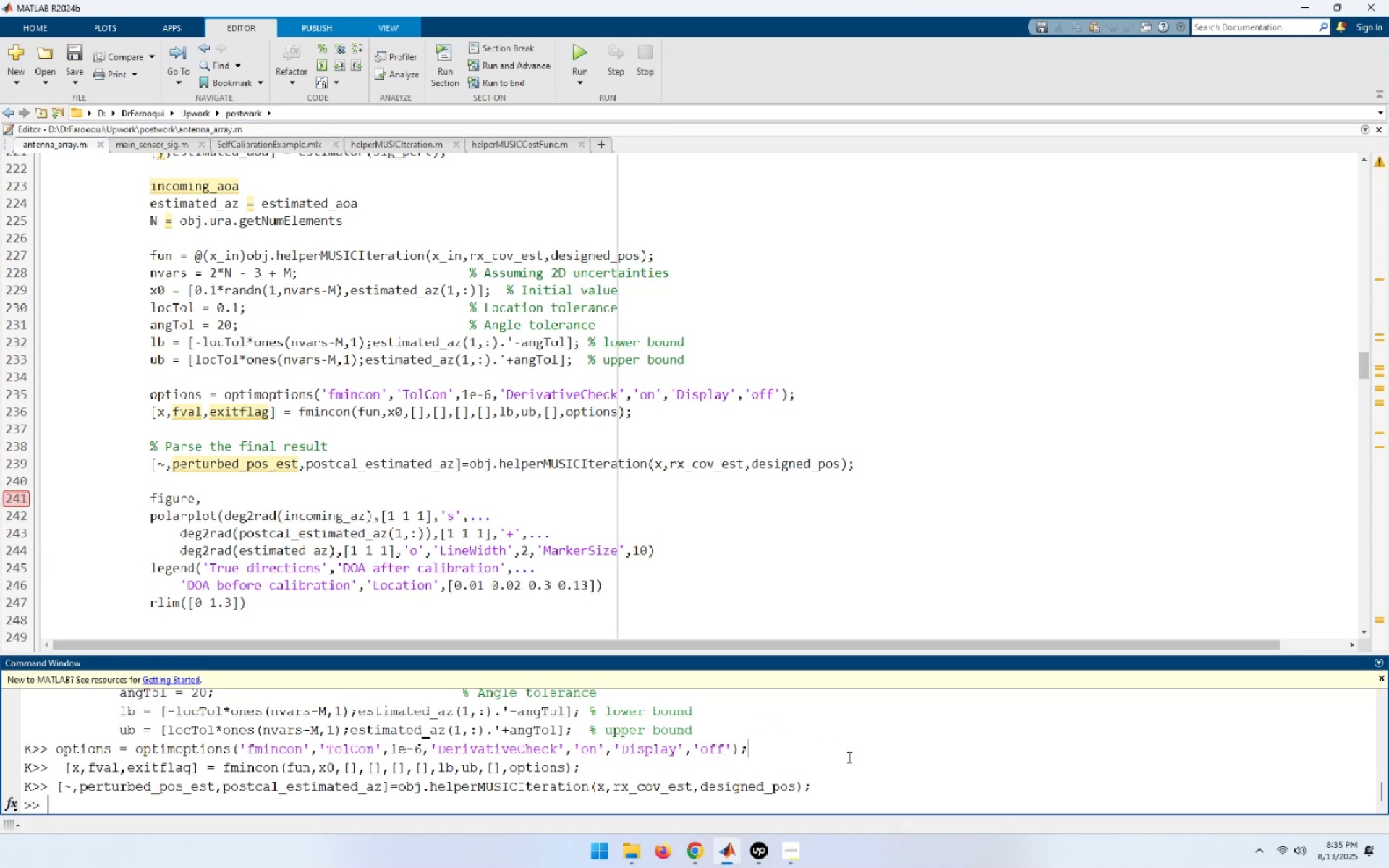 
mouse_move([723, 852])
 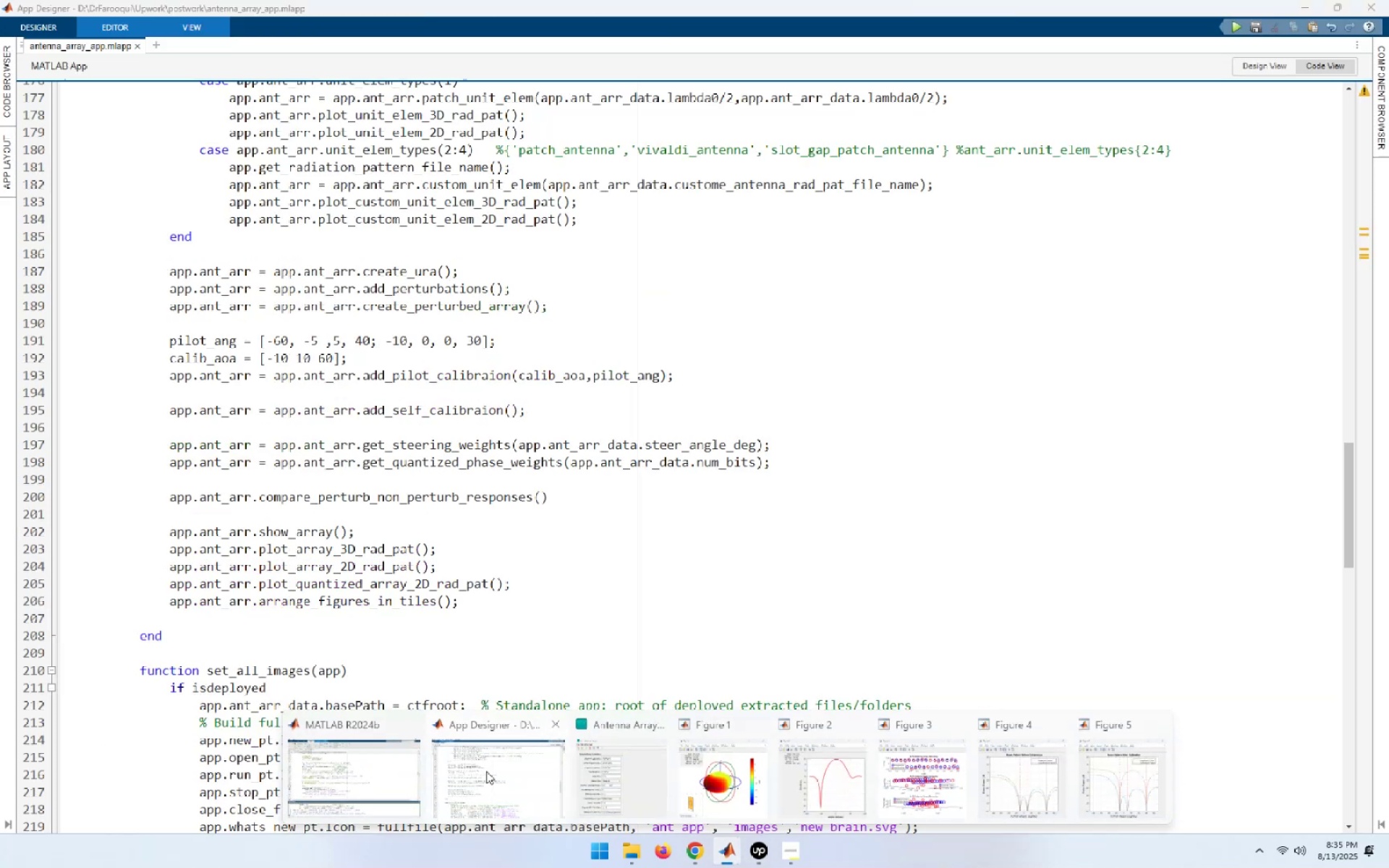 
left_click([616, 744])
 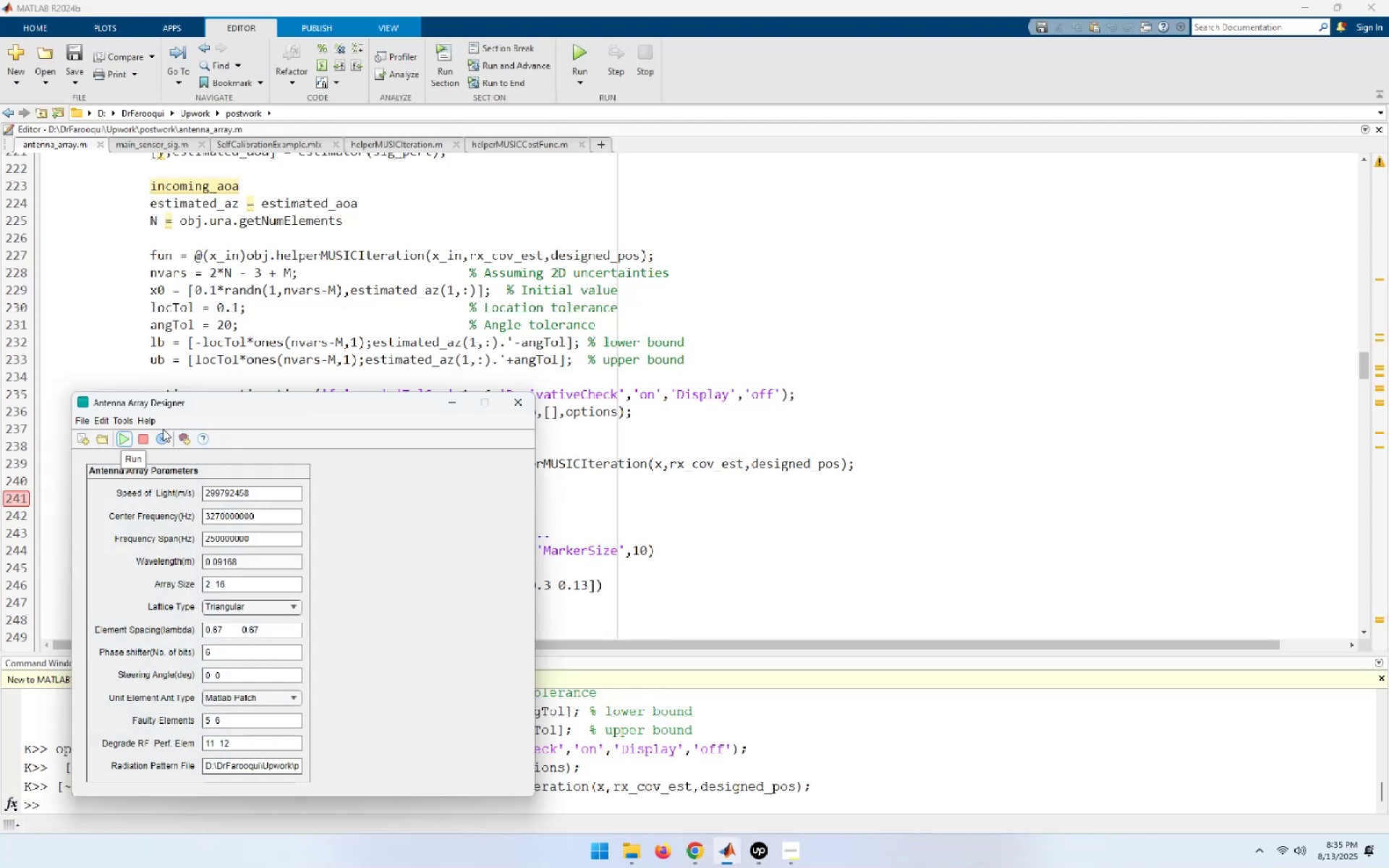 
left_click([162, 432])
 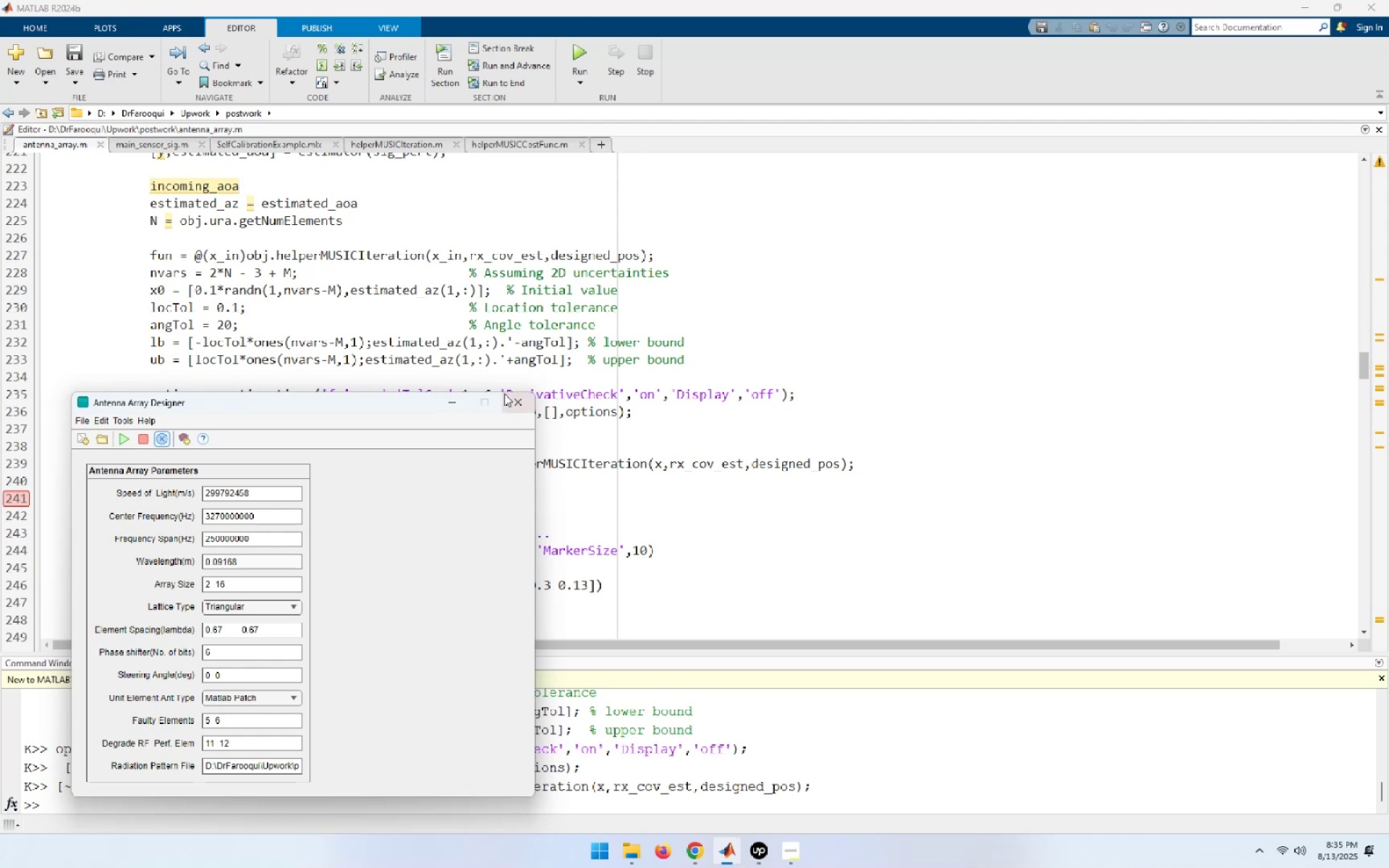 
left_click([517, 396])
 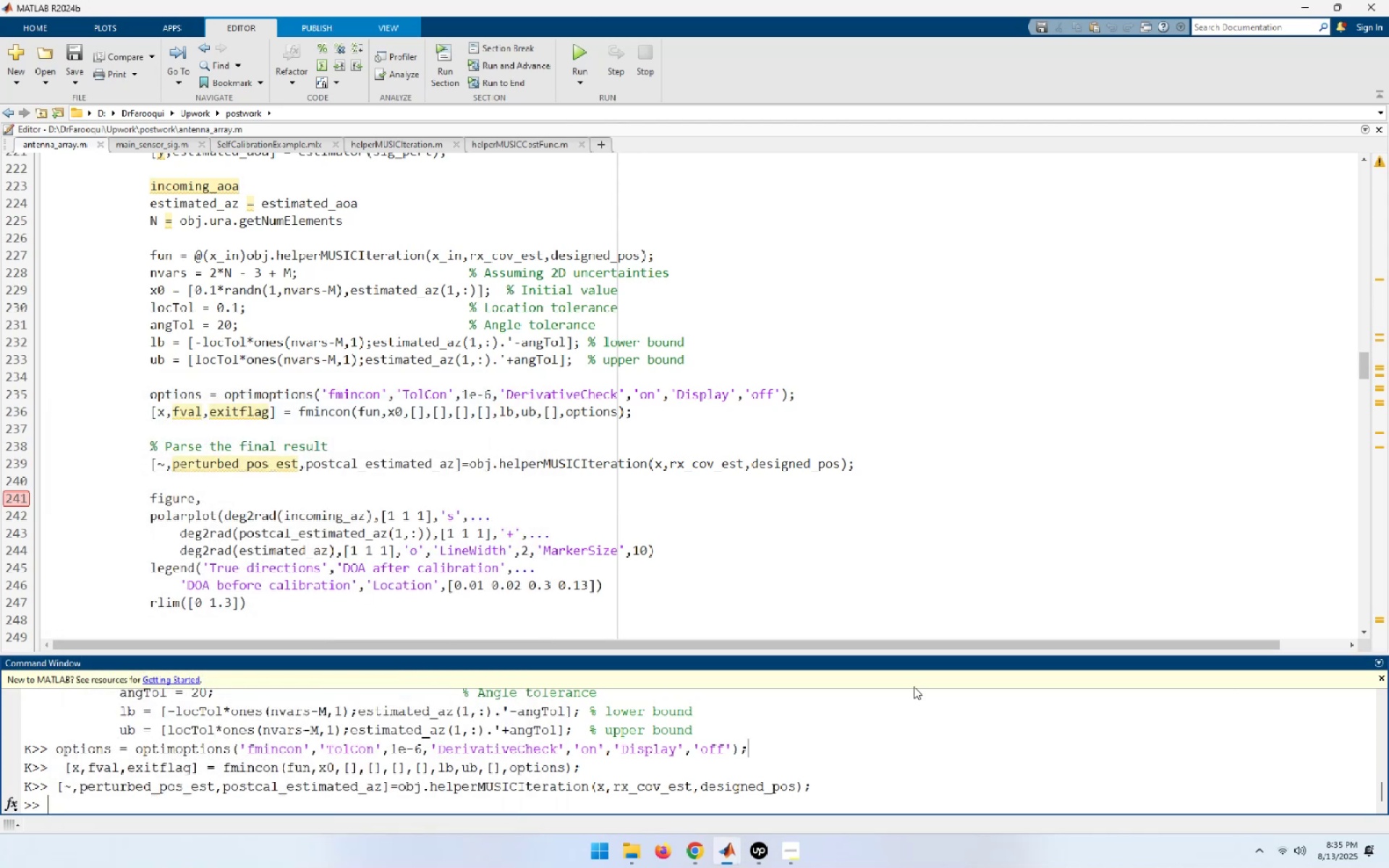 
left_click([911, 712])
 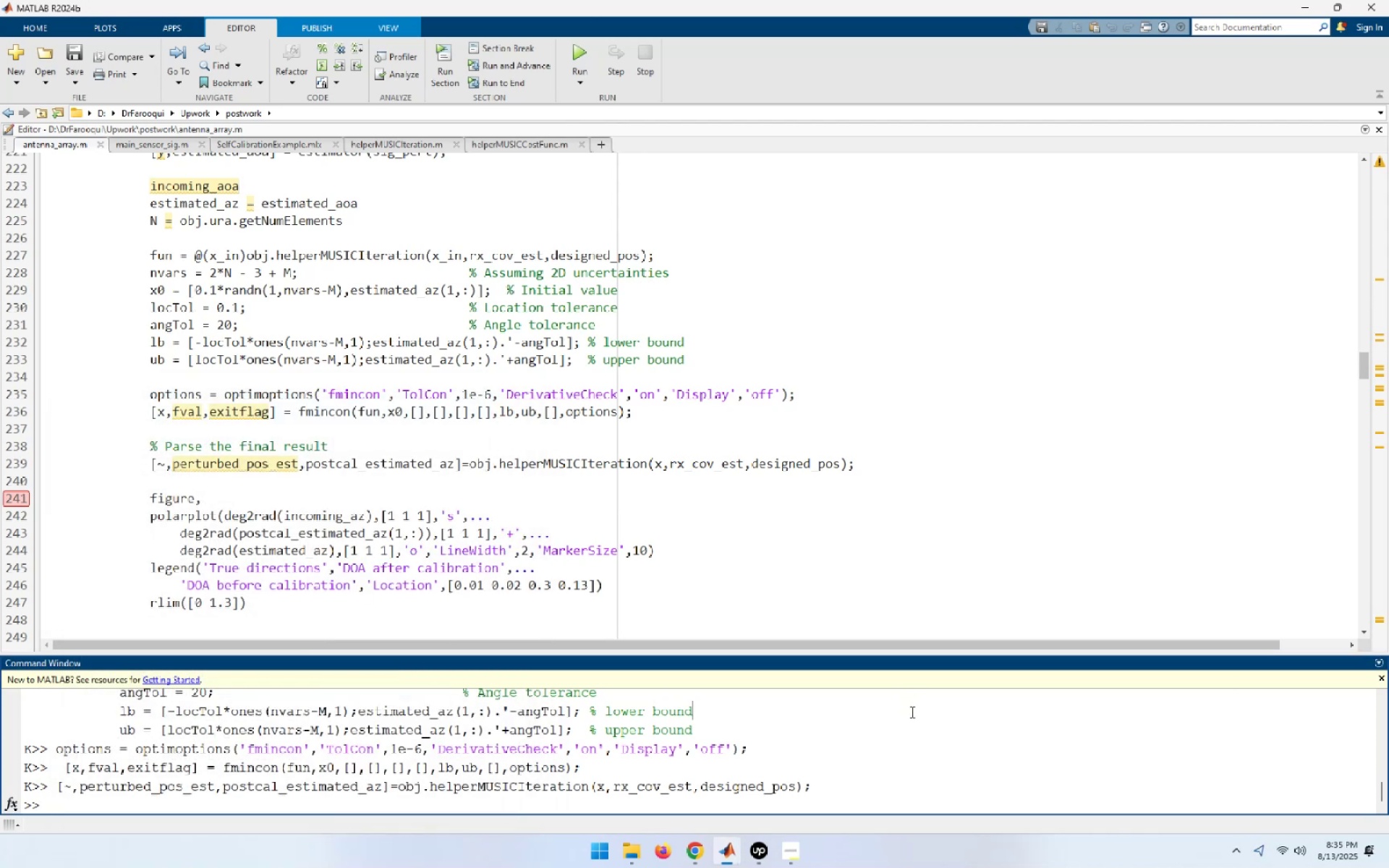 
type(clo)
 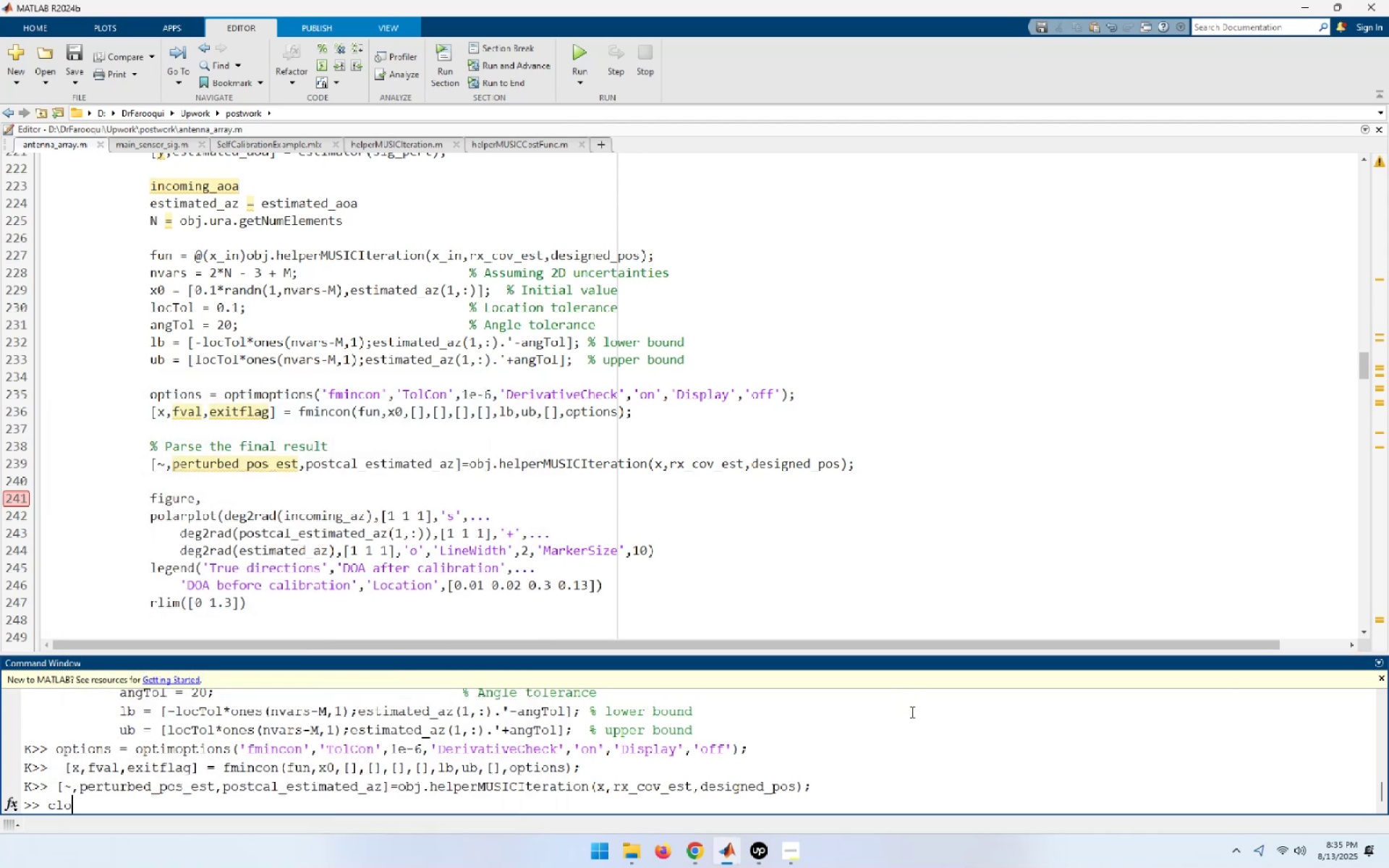 
key(ArrowUp)
 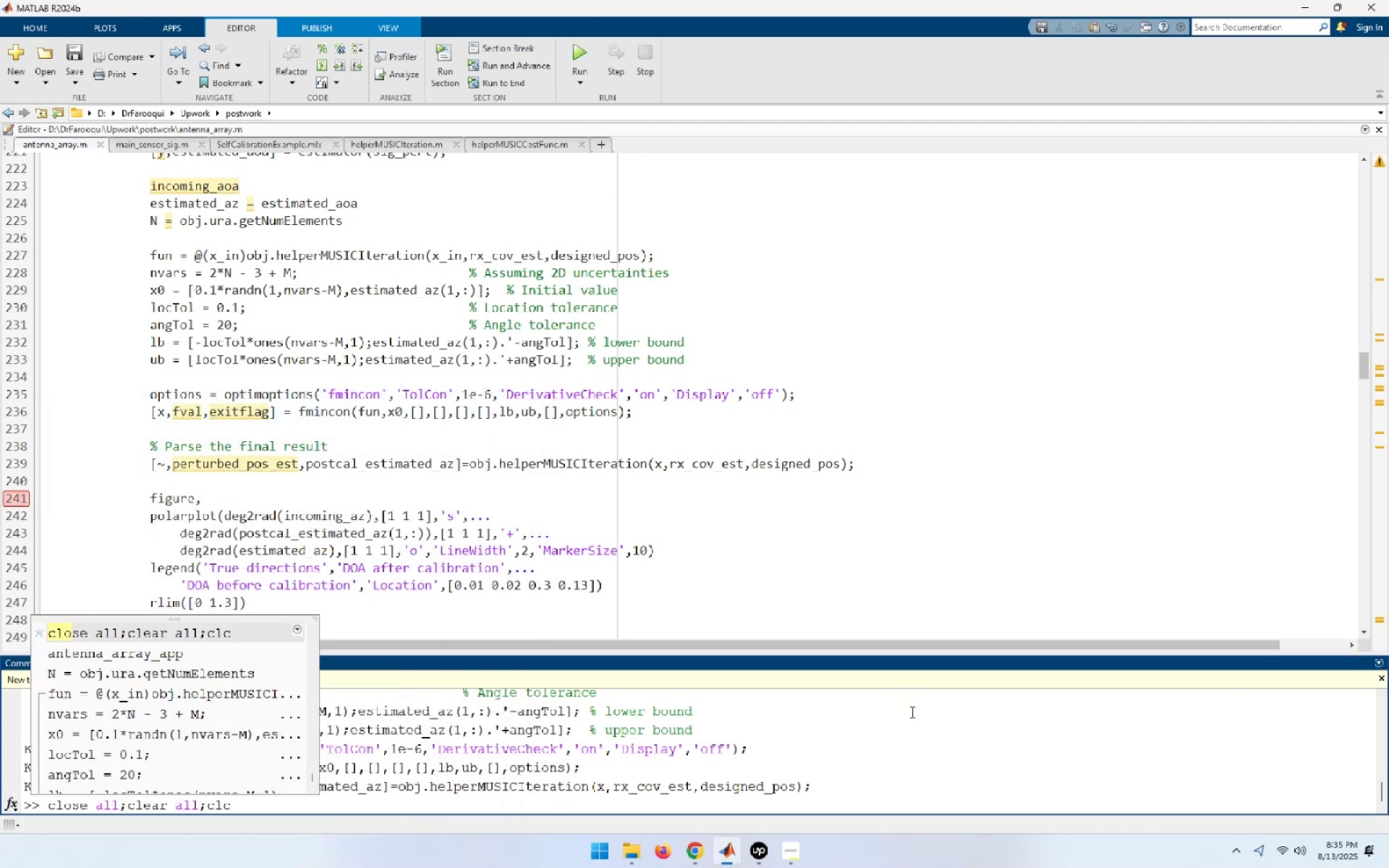 
key(Enter)
 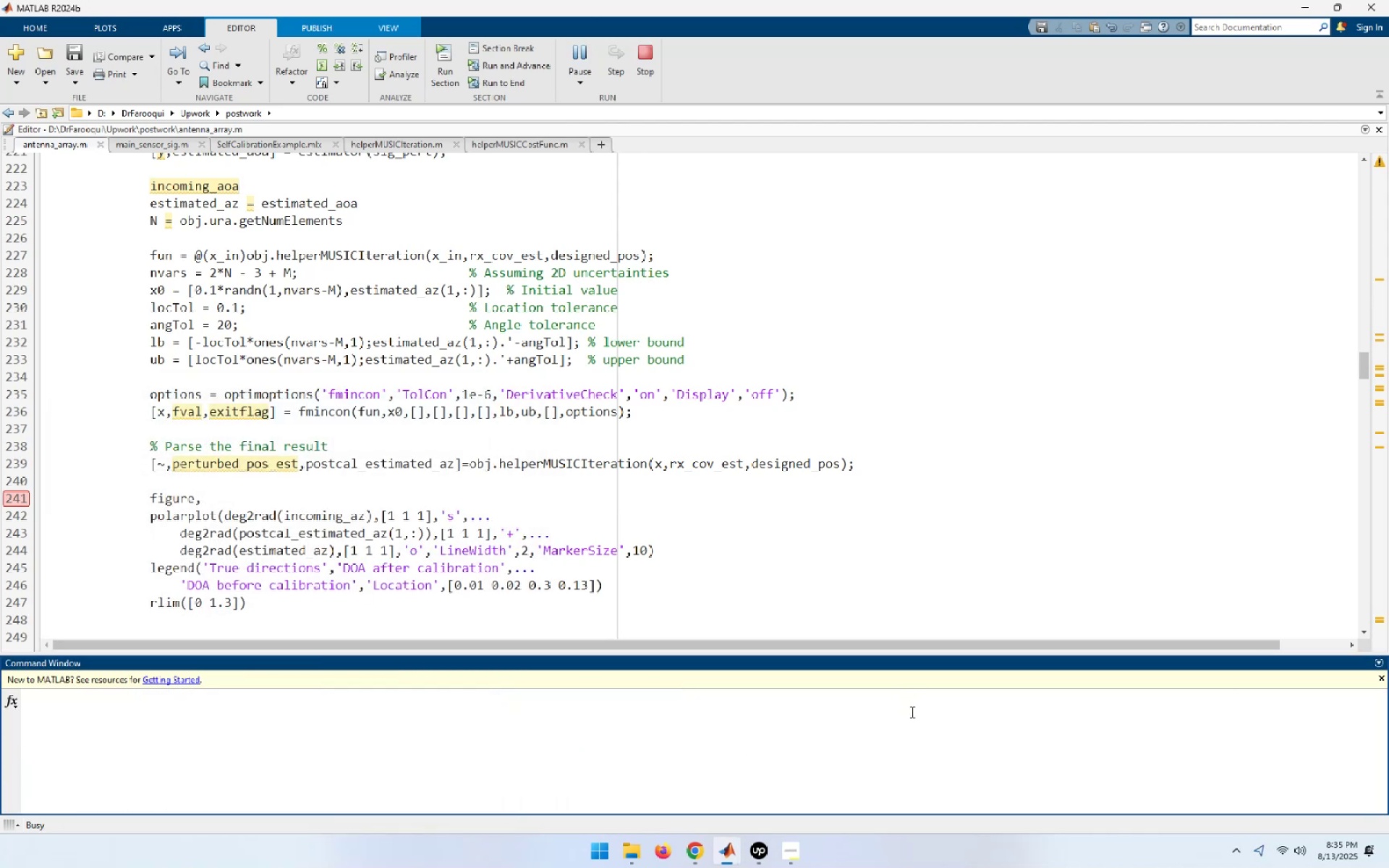 
key(ArrowUp)
 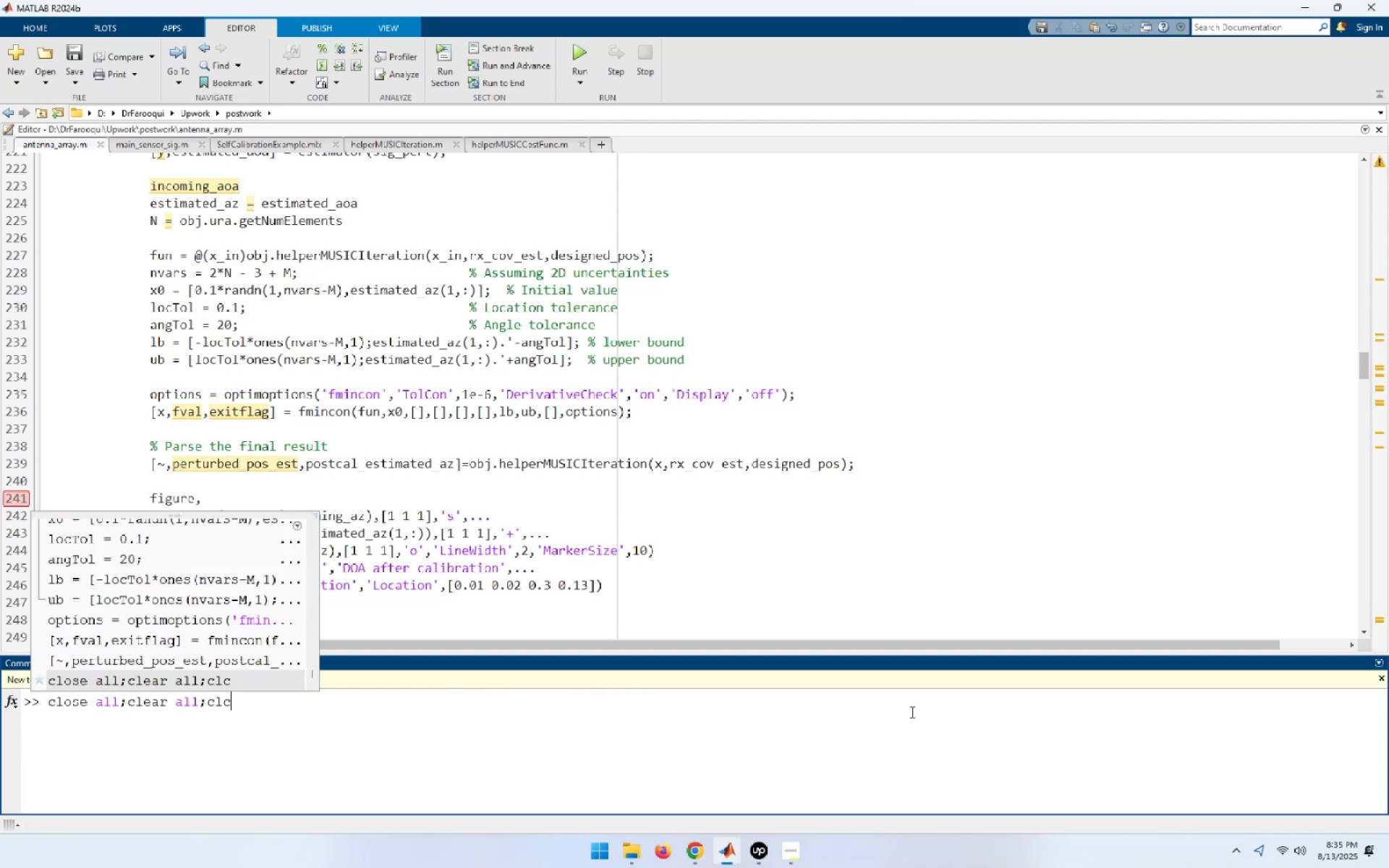 
key(ArrowUp)
 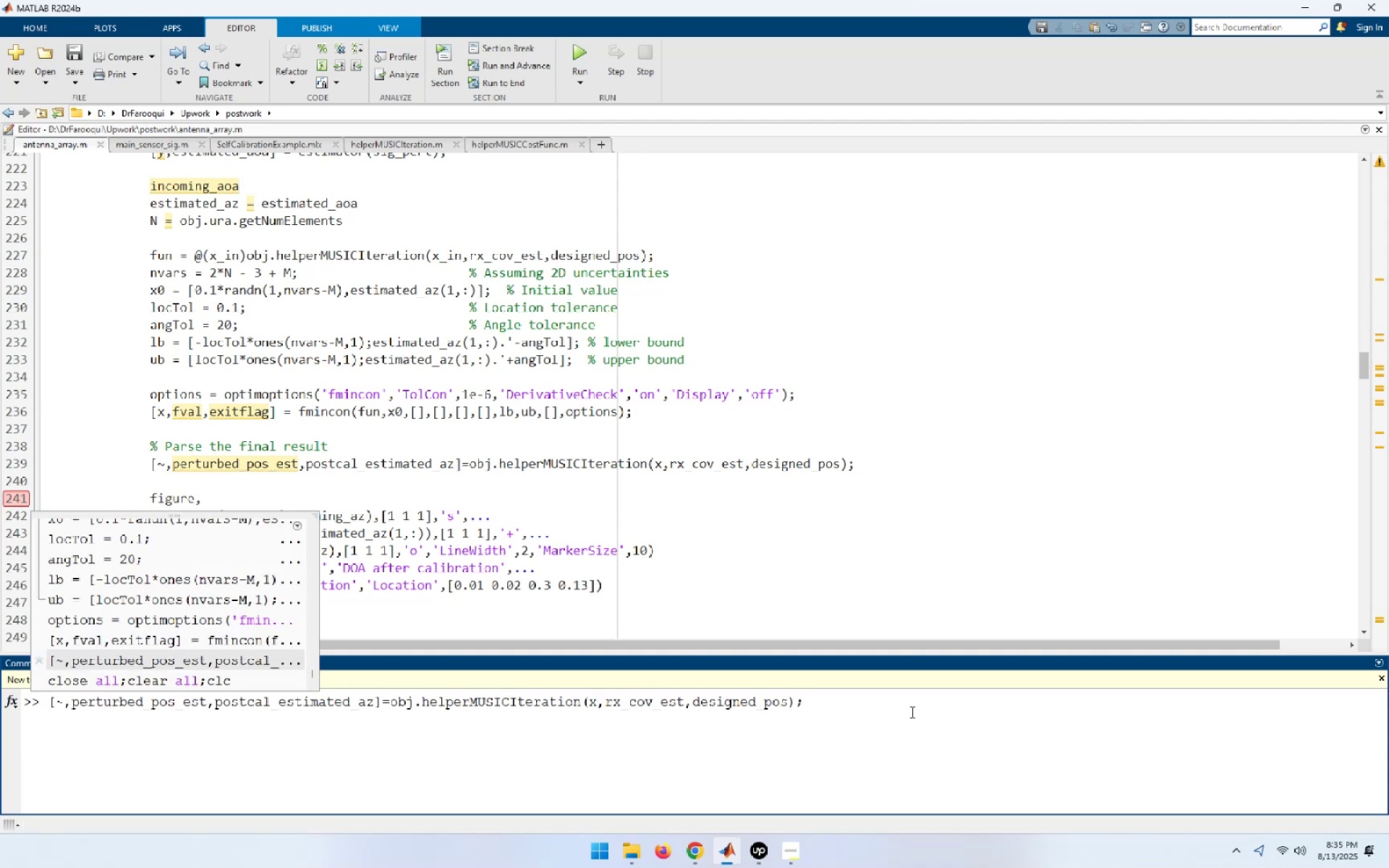 
key(ArrowDown)
 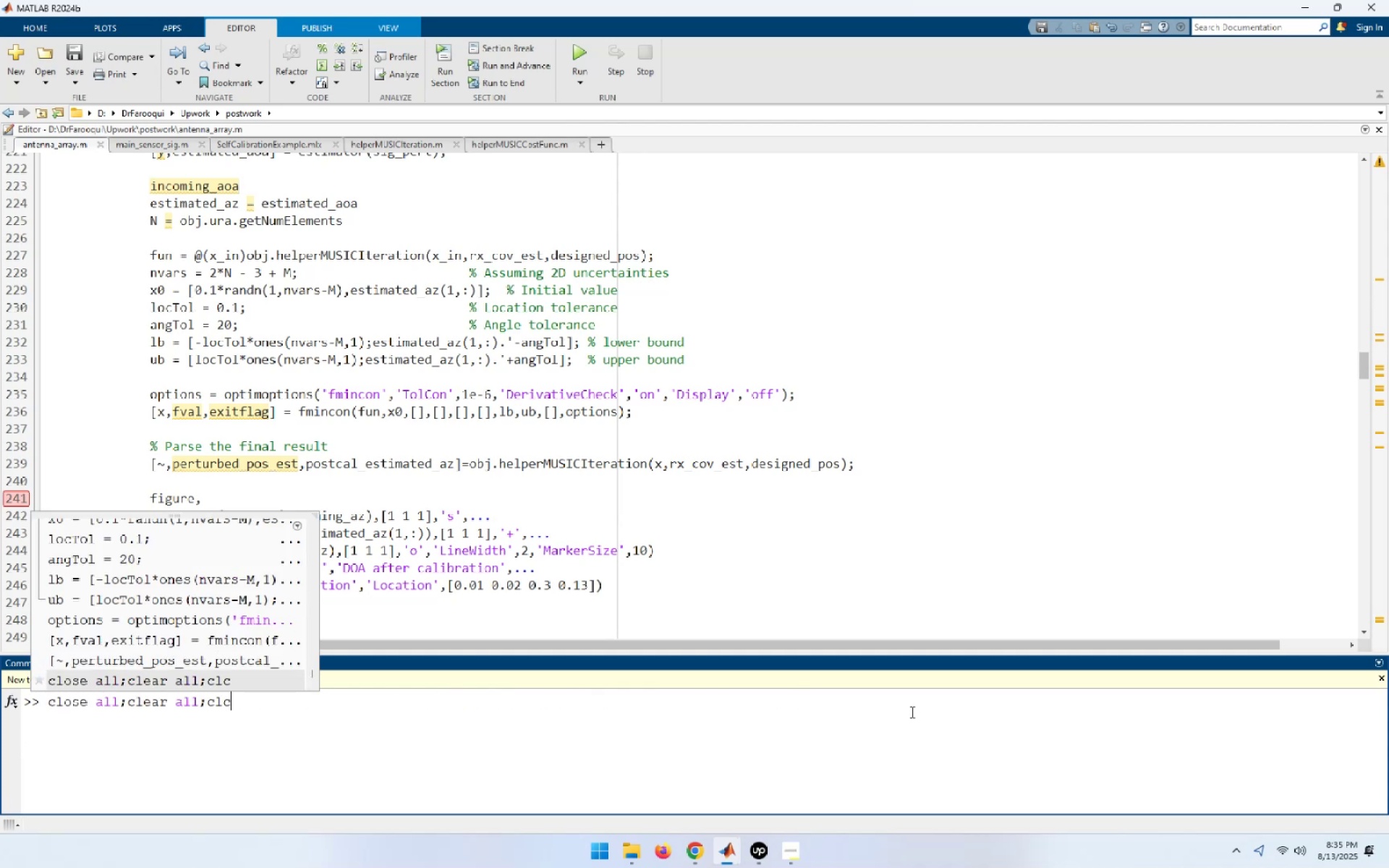 
key(ArrowDown)
 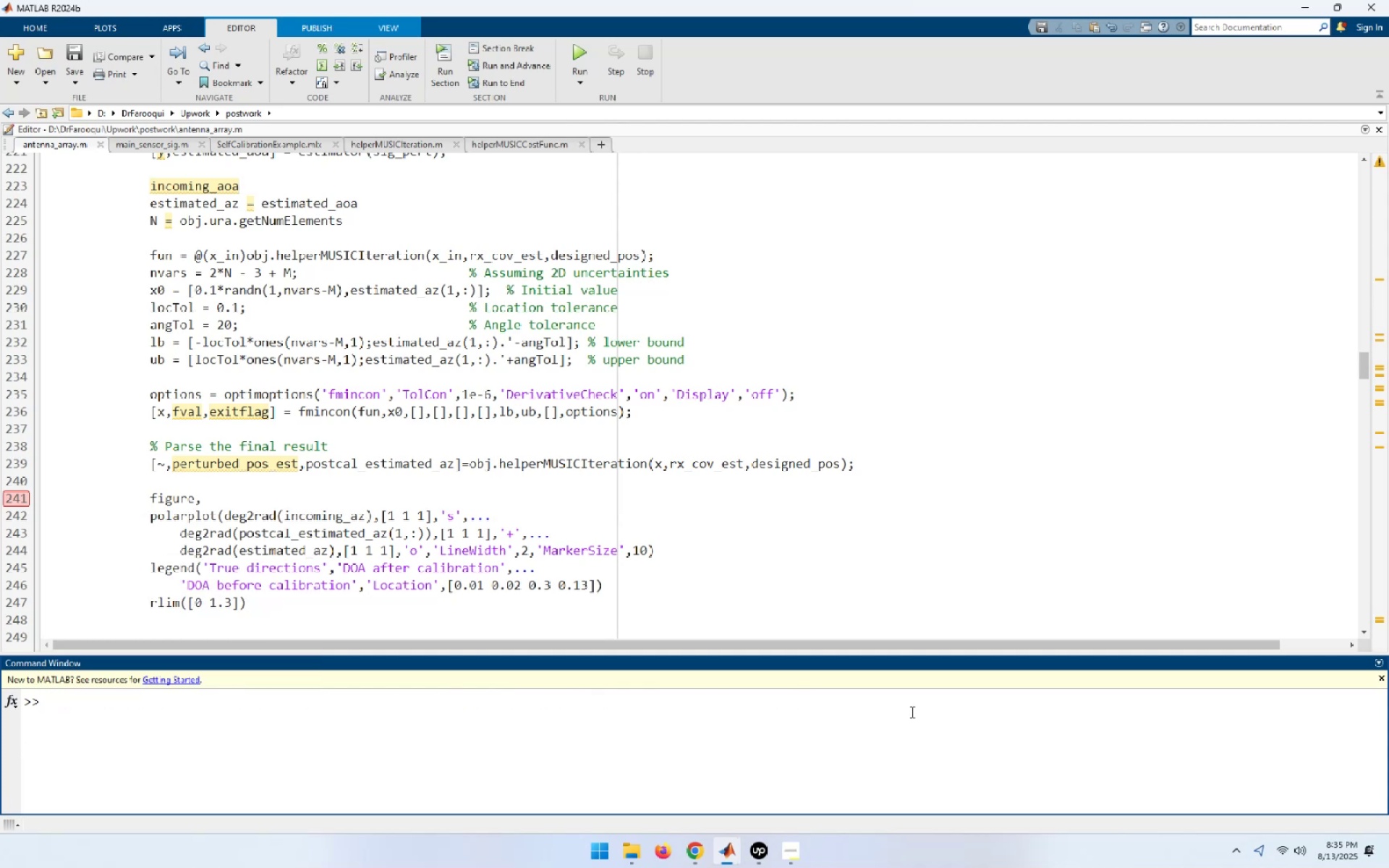 
type(ante)
 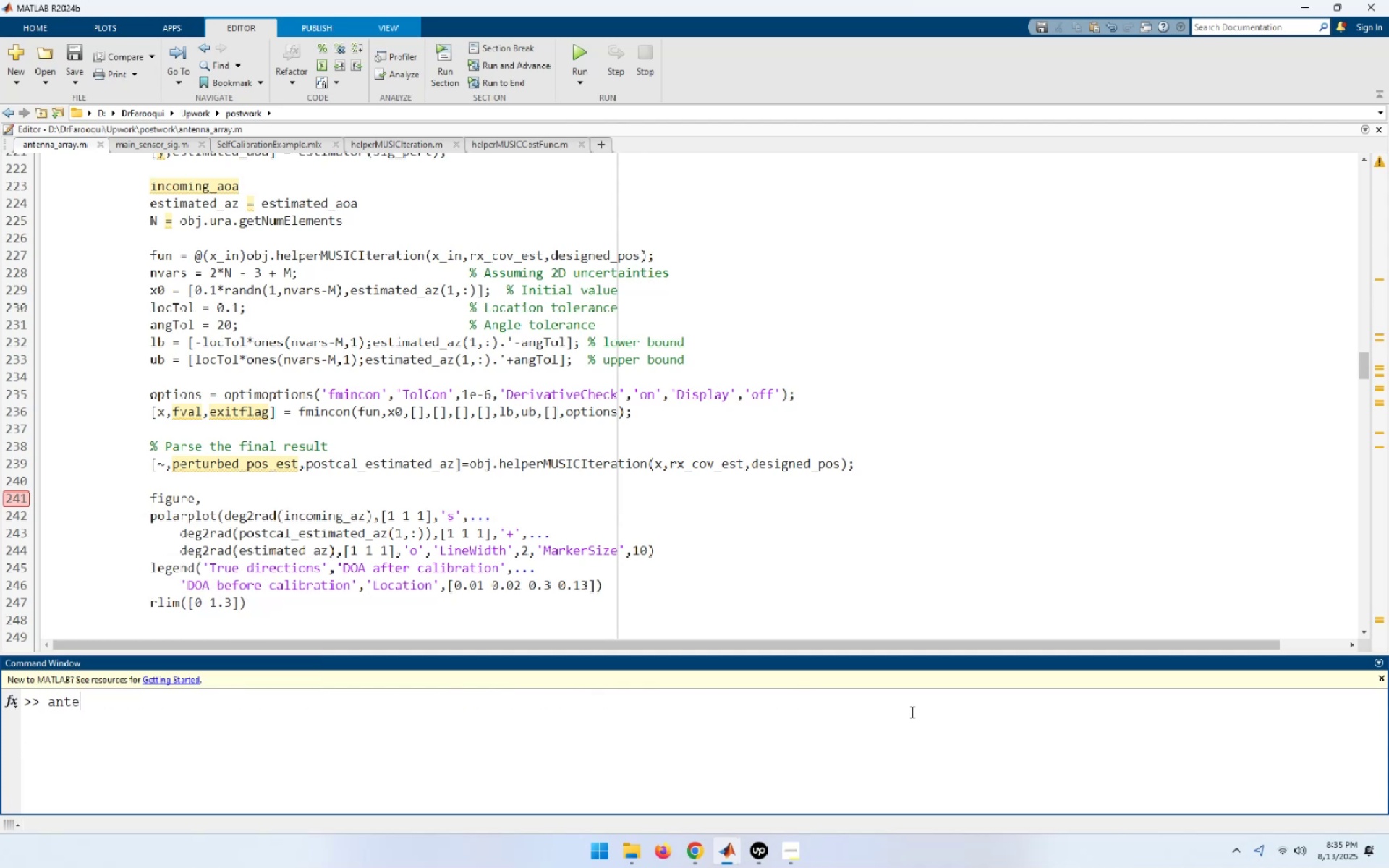 
key(ArrowUp)
 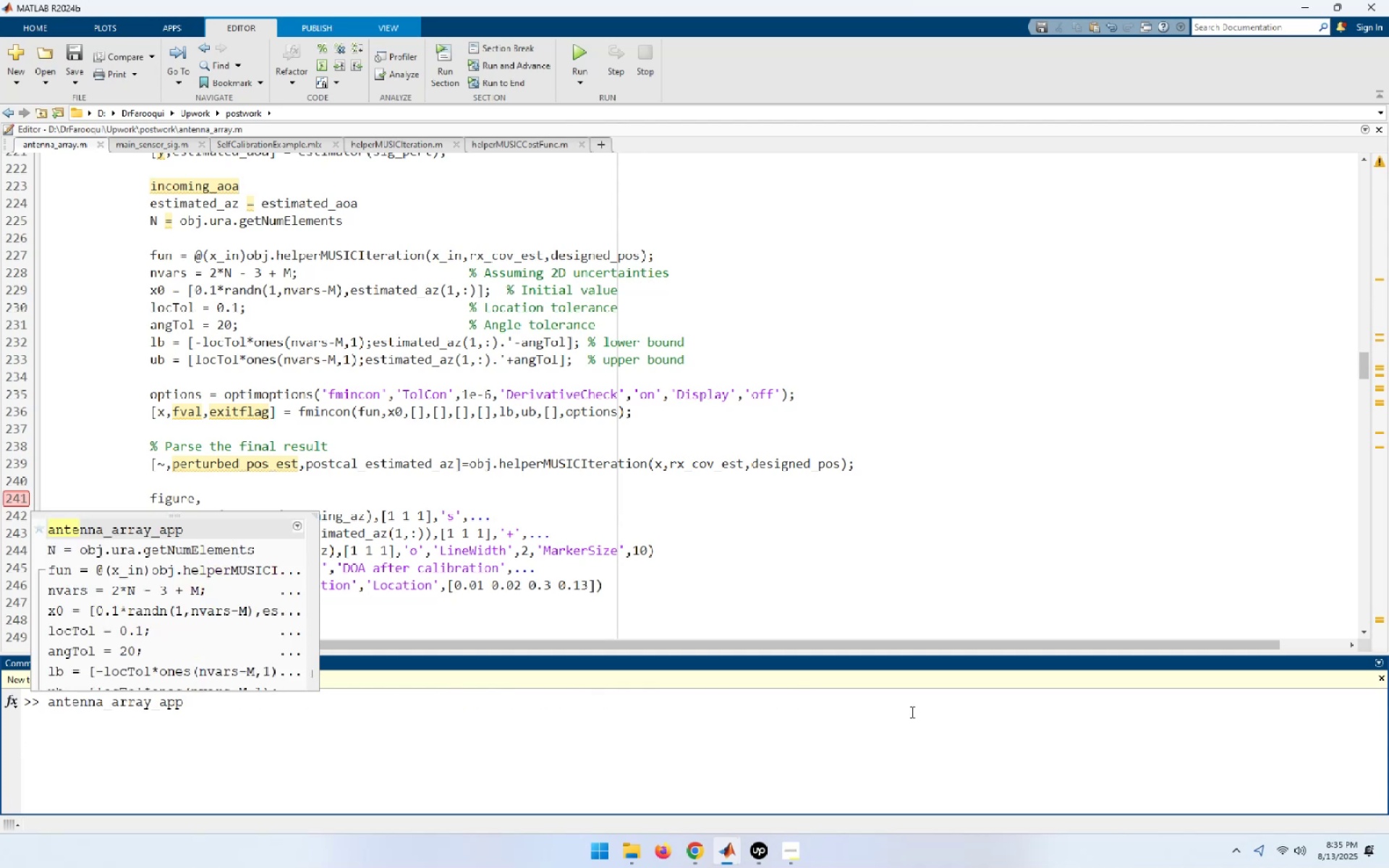 
key(Enter)
 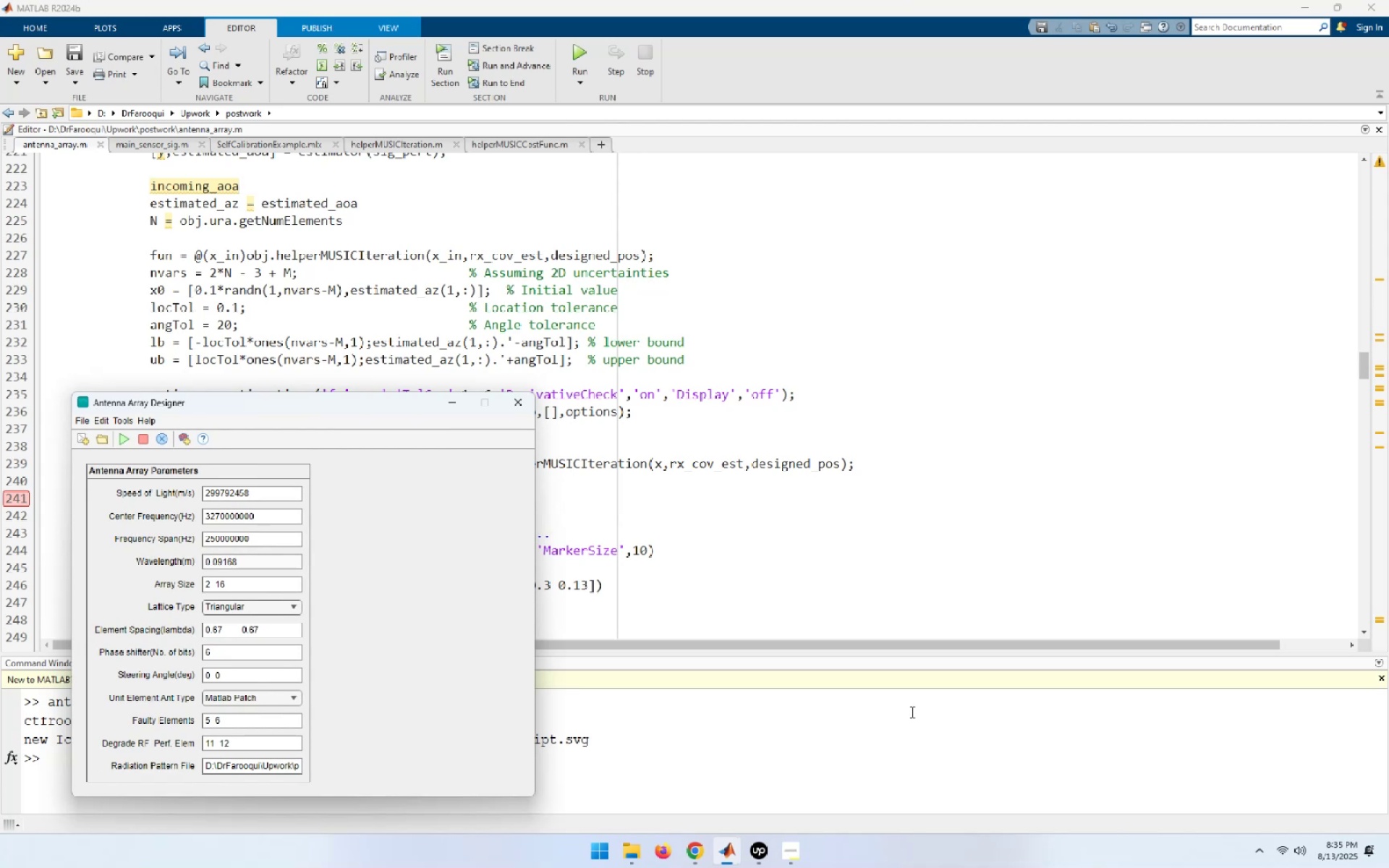 
wait(10.1)
 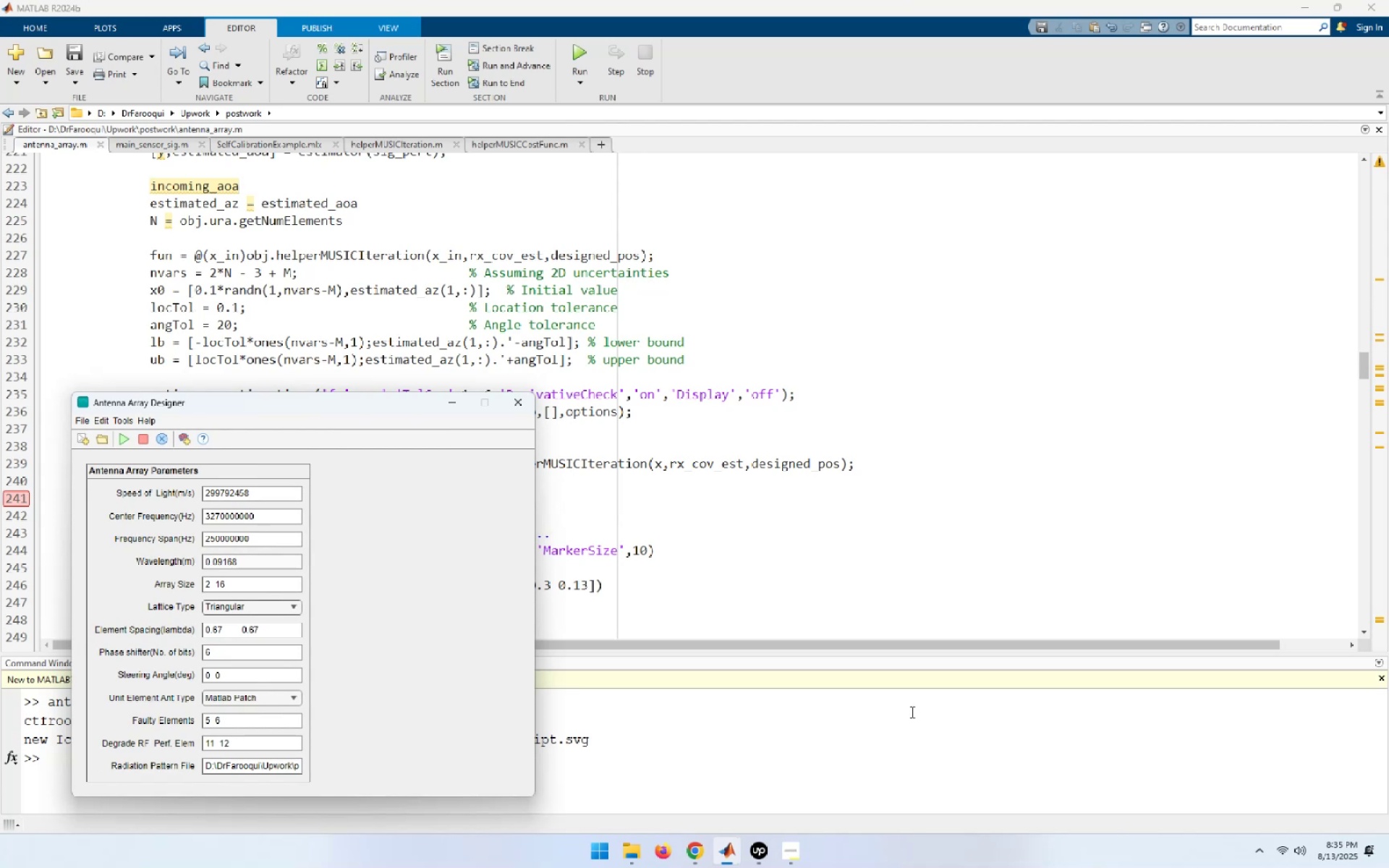 
left_click([125, 438])
 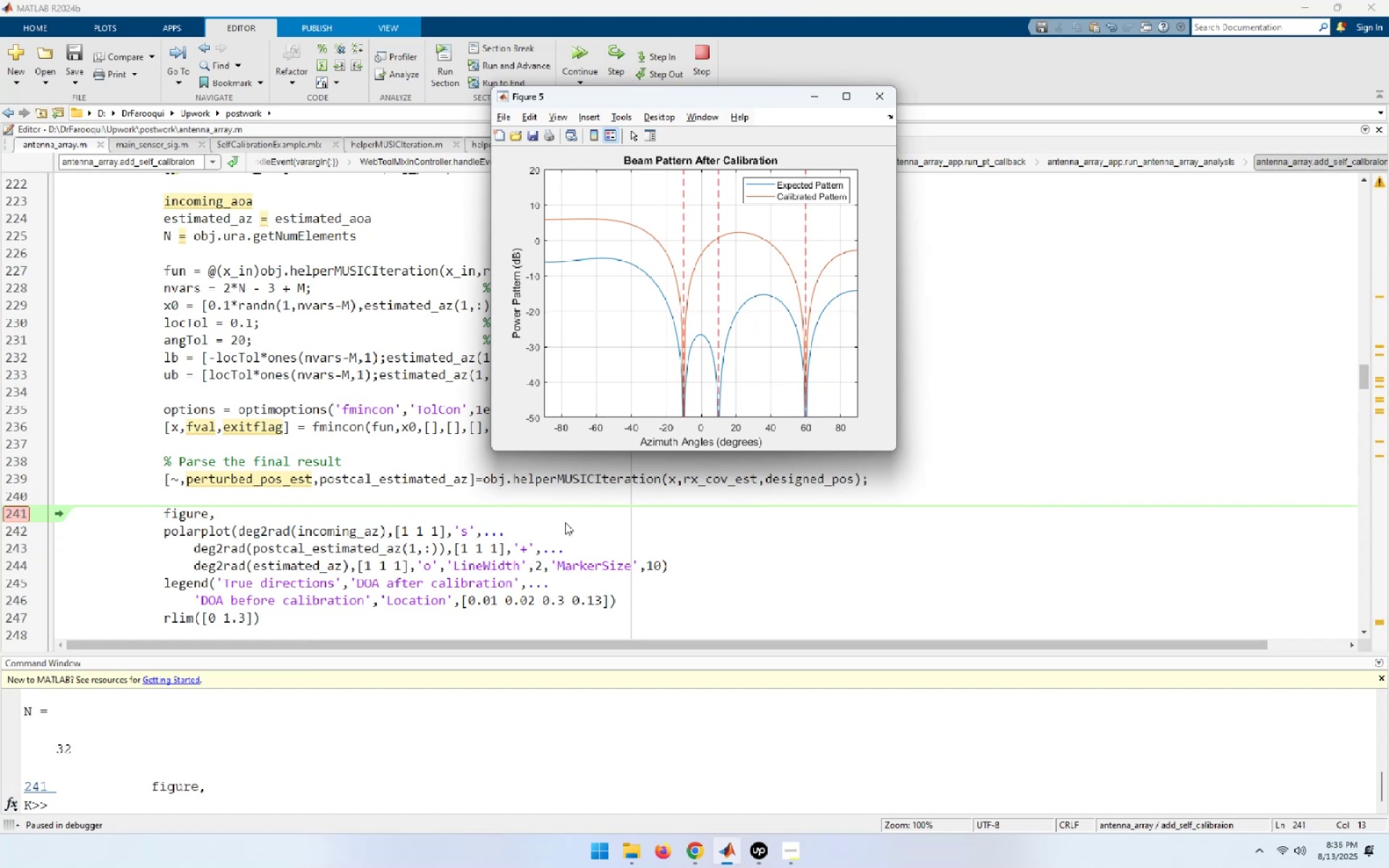 
wait(31.0)
 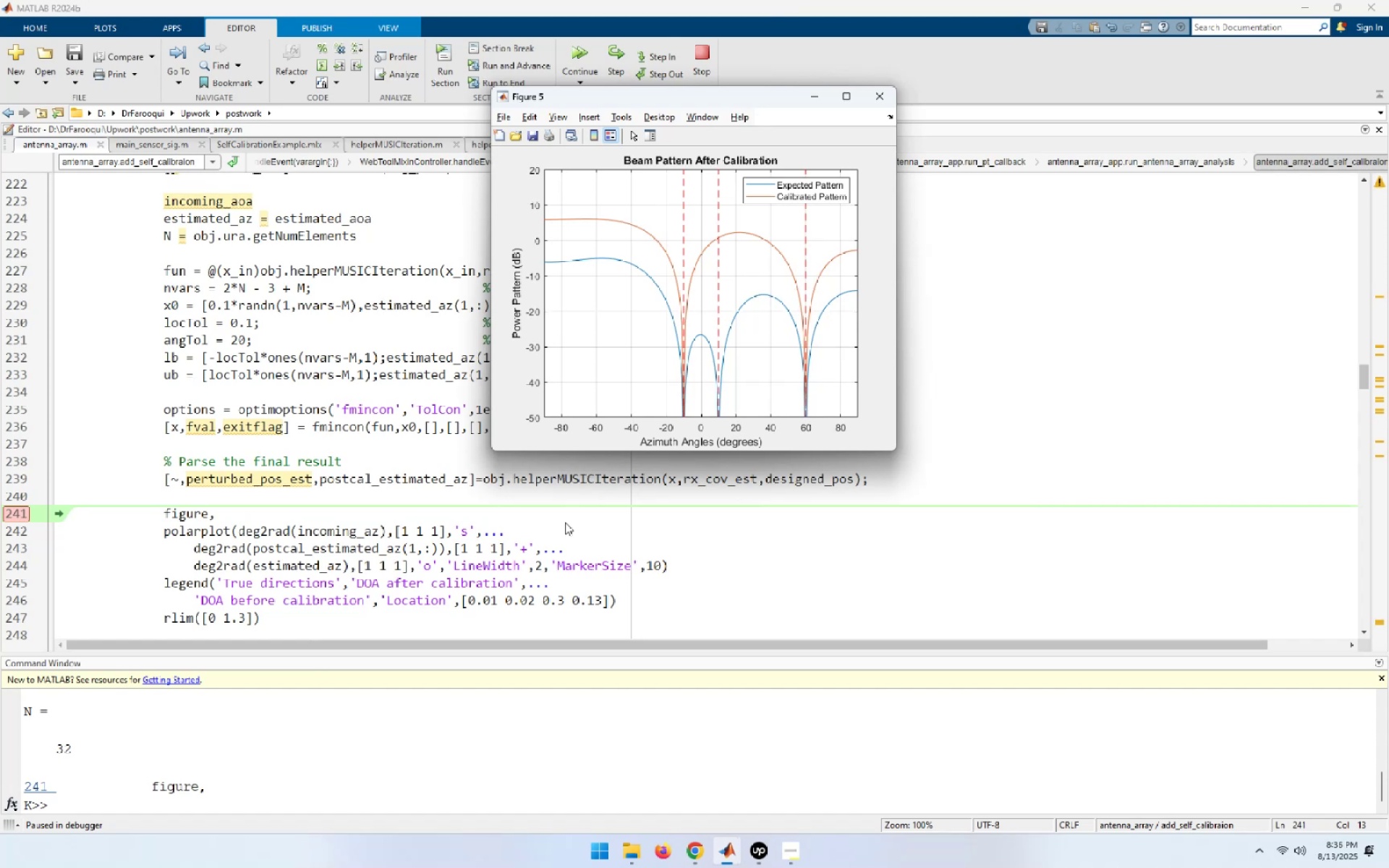 
scroll: coordinate [335, 468], scroll_direction: down, amount: 1.0
 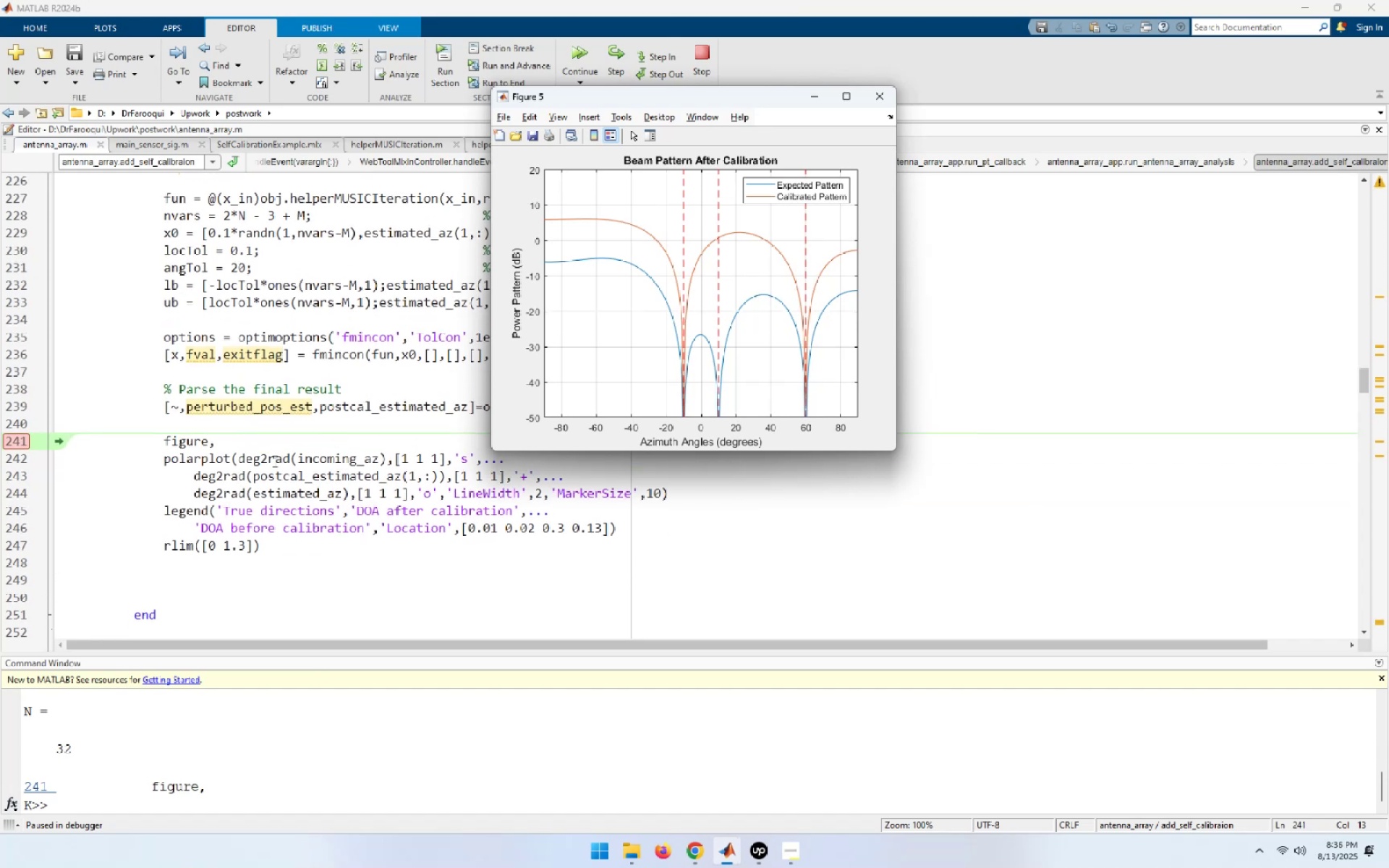 
left_click_drag(start_coordinate=[270, 550], to_coordinate=[142, 440])
 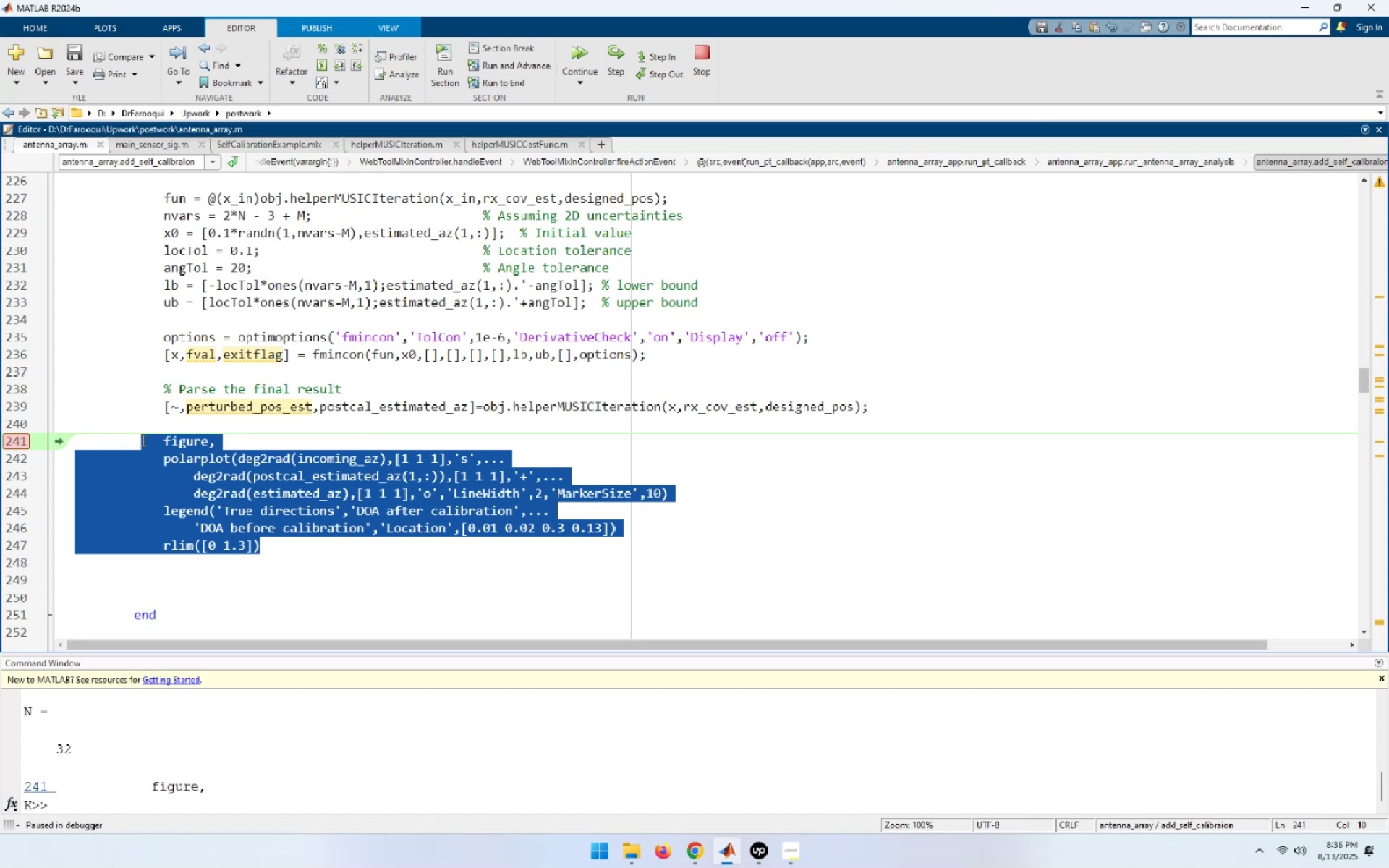 
key(F9)
 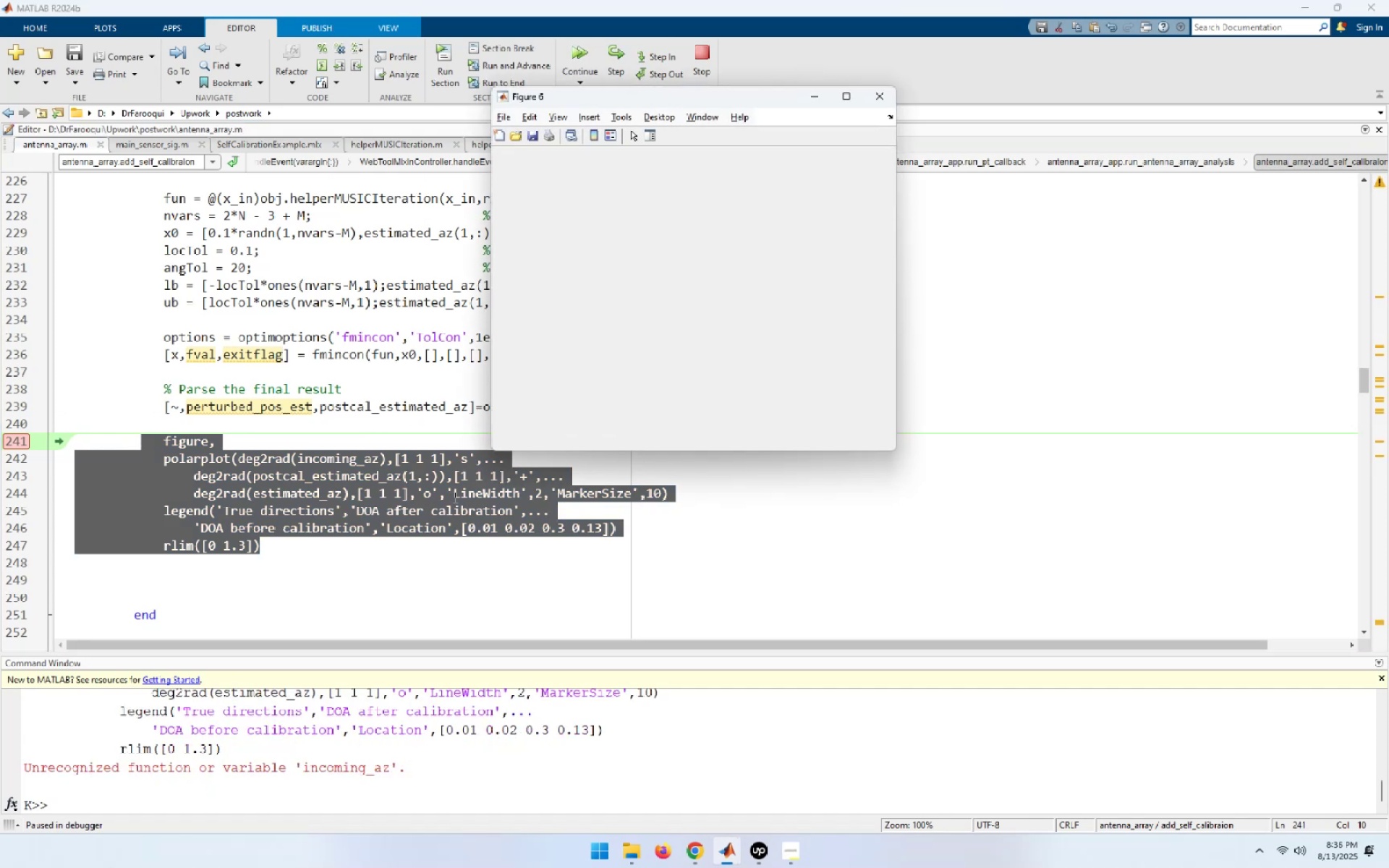 
left_click([366, 428])
 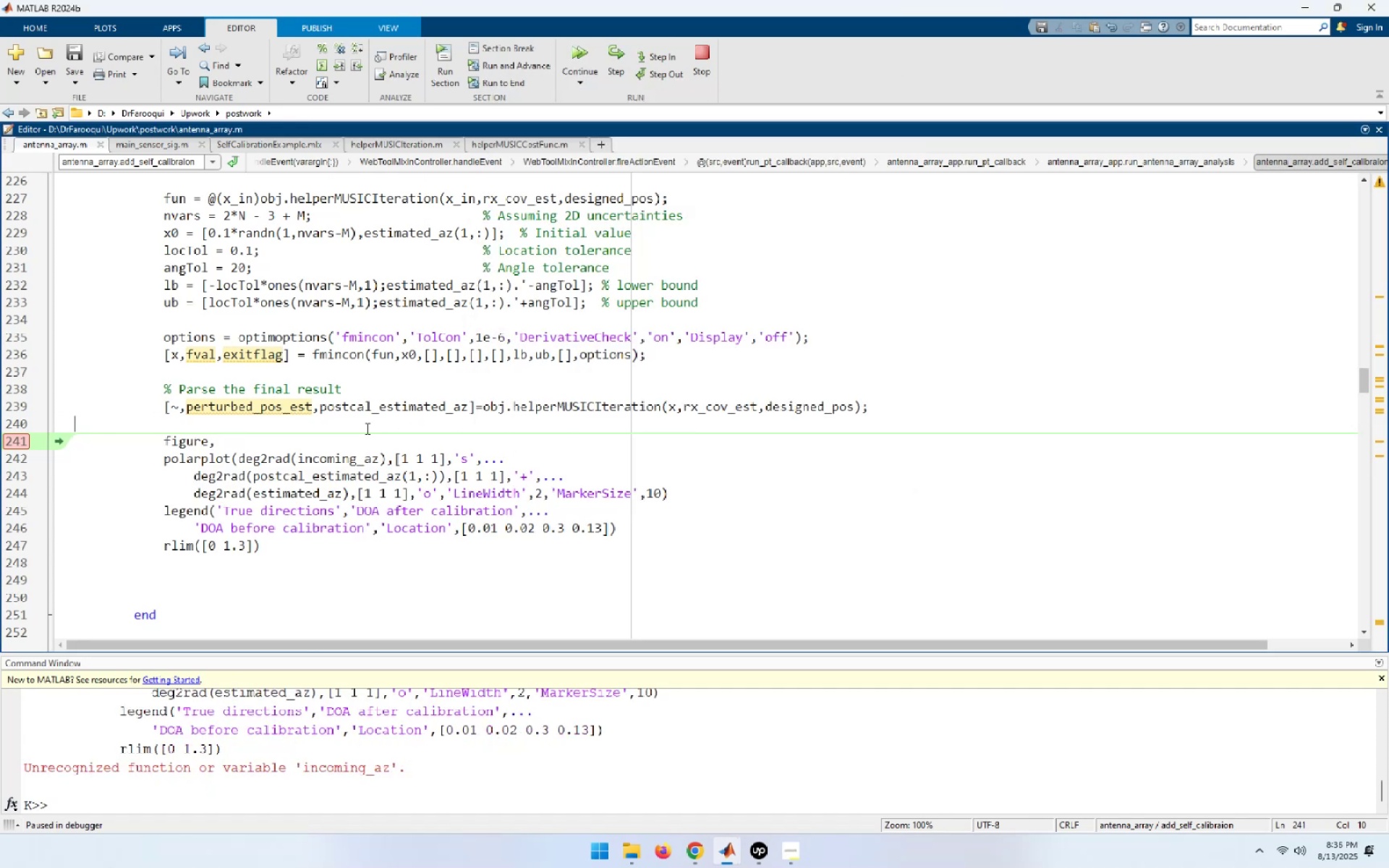 
scroll: coordinate [366, 428], scroll_direction: up, amount: 2.0
 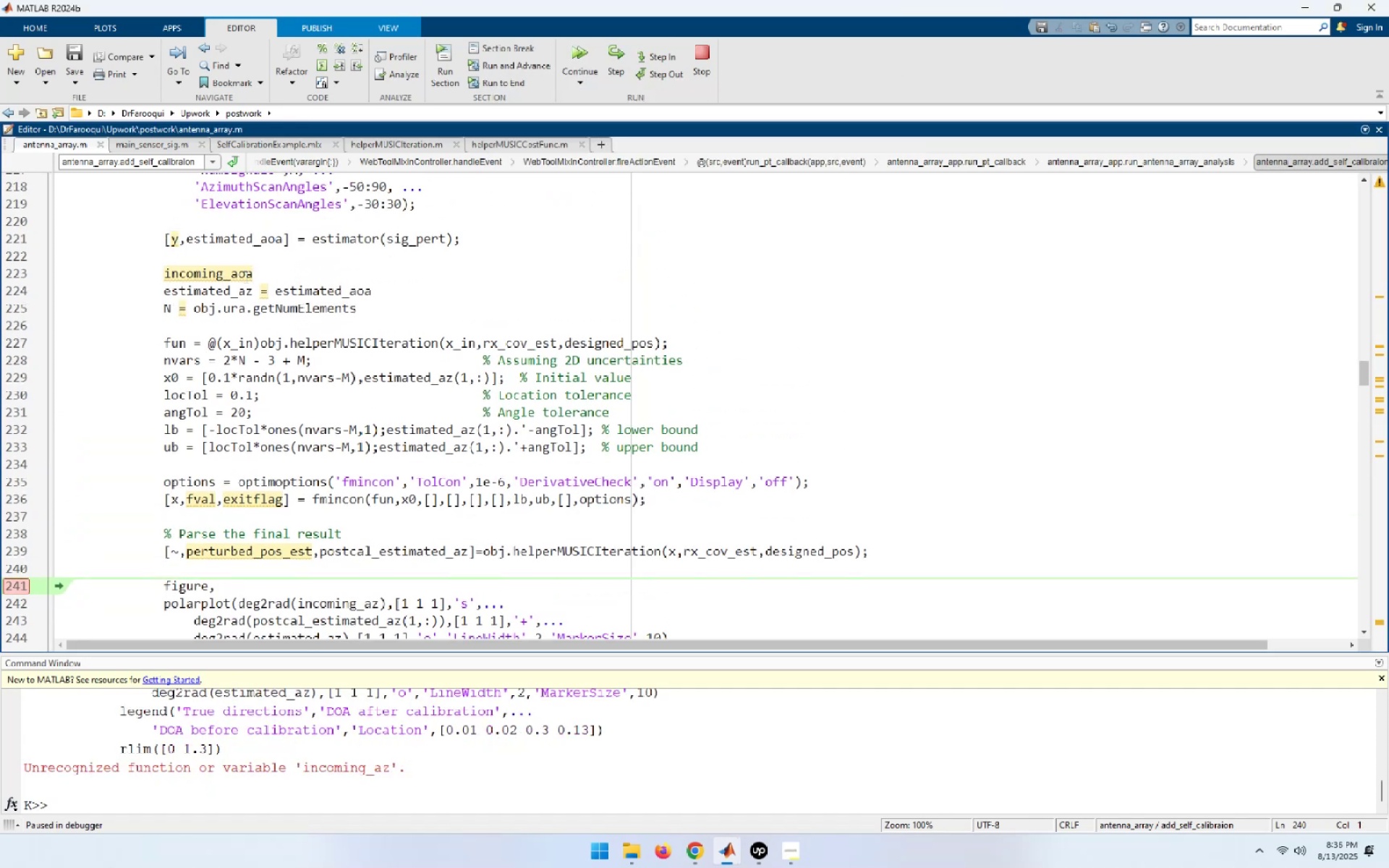 
double_click([235, 275])
 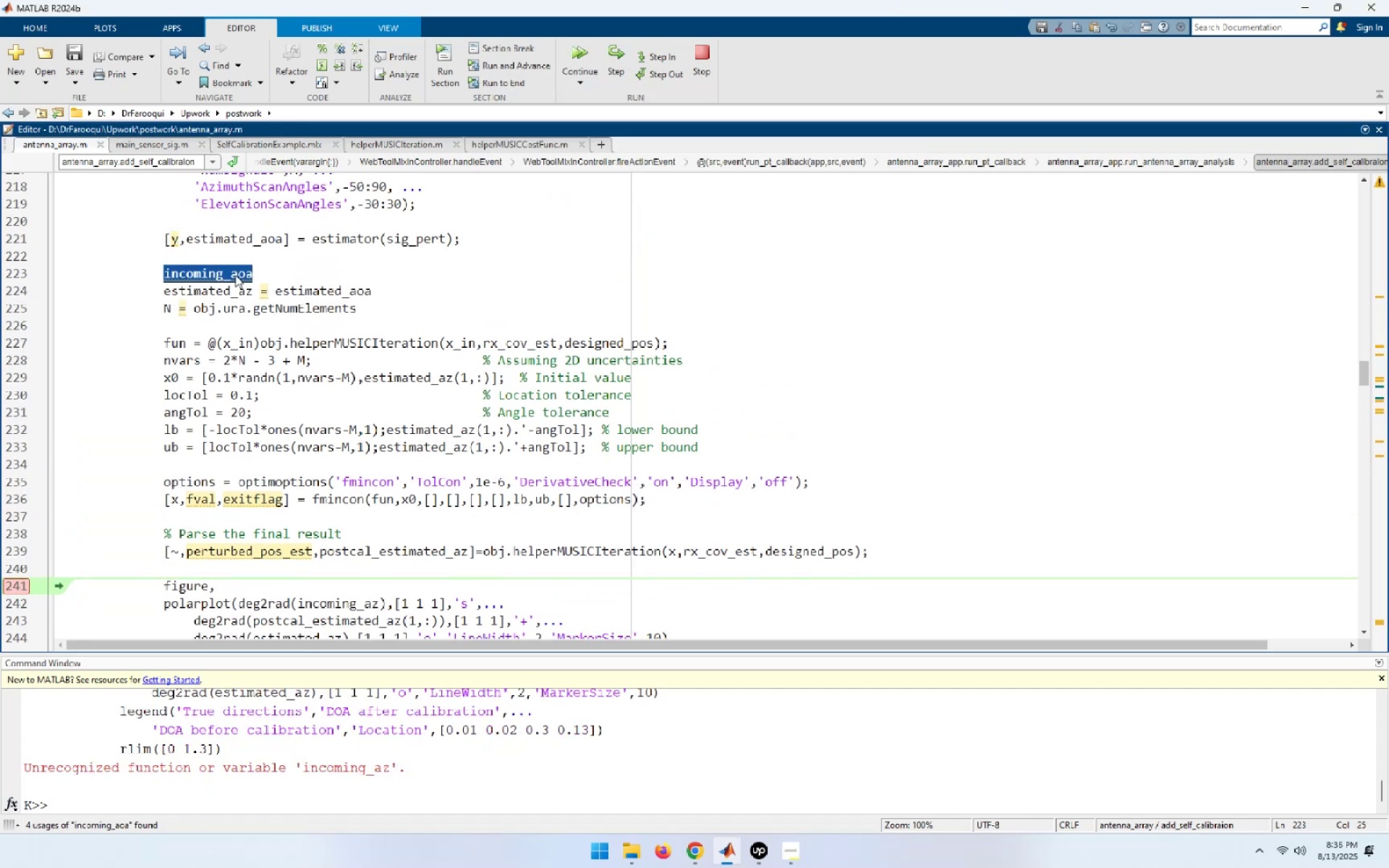 
key(Control+C)
 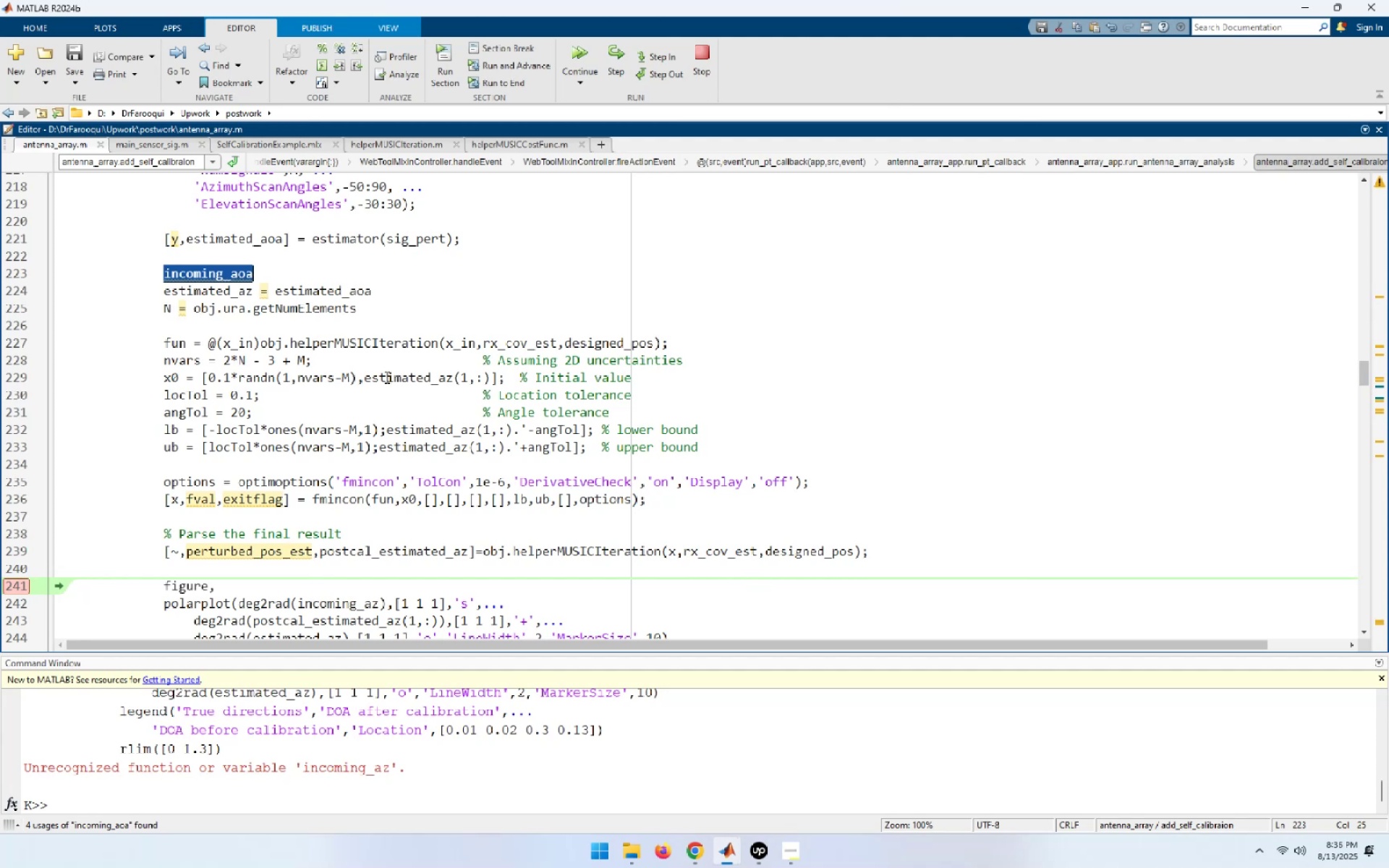 
scroll: coordinate [386, 377], scroll_direction: down, amount: 2.0
 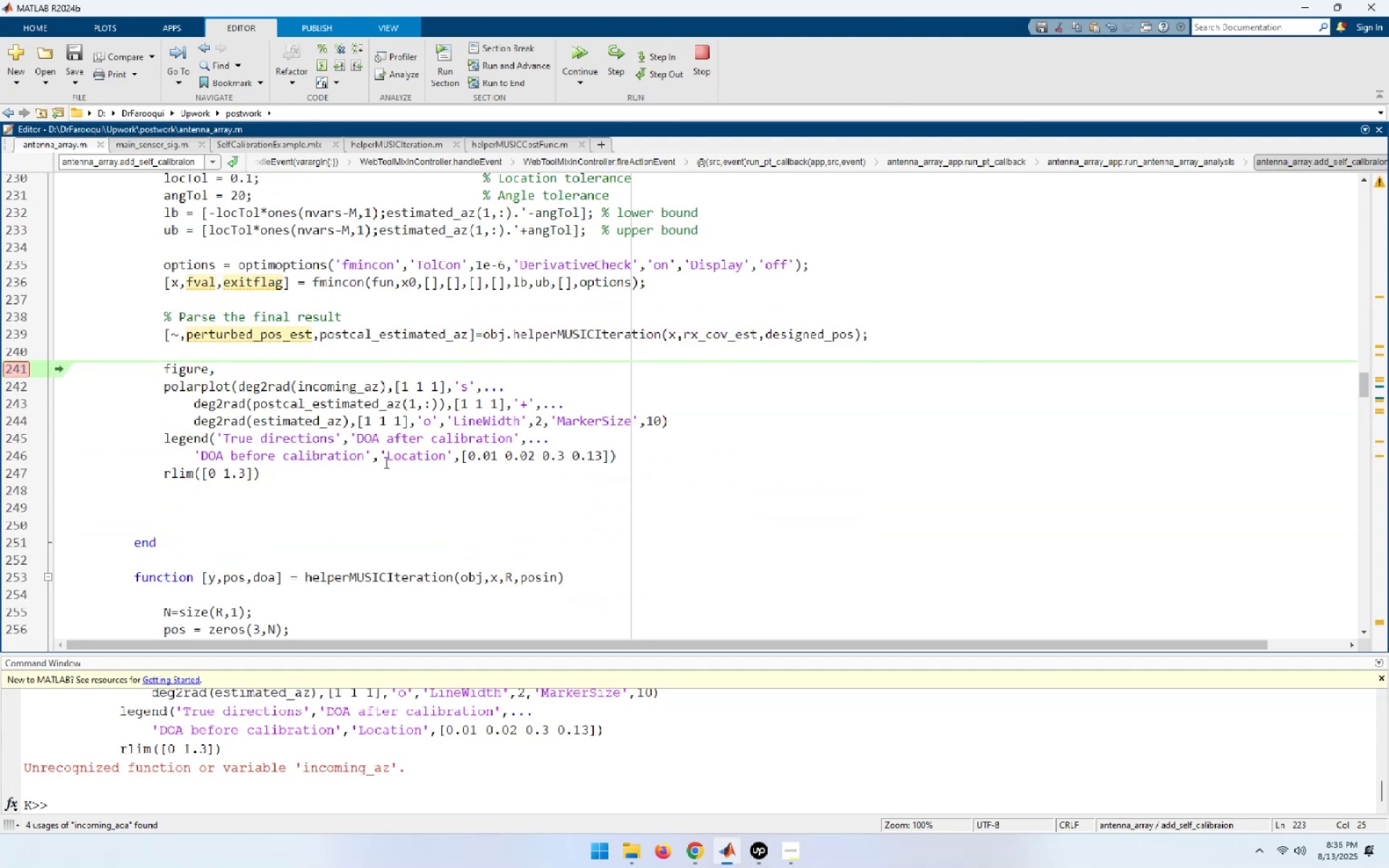 
double_click([338, 390])
 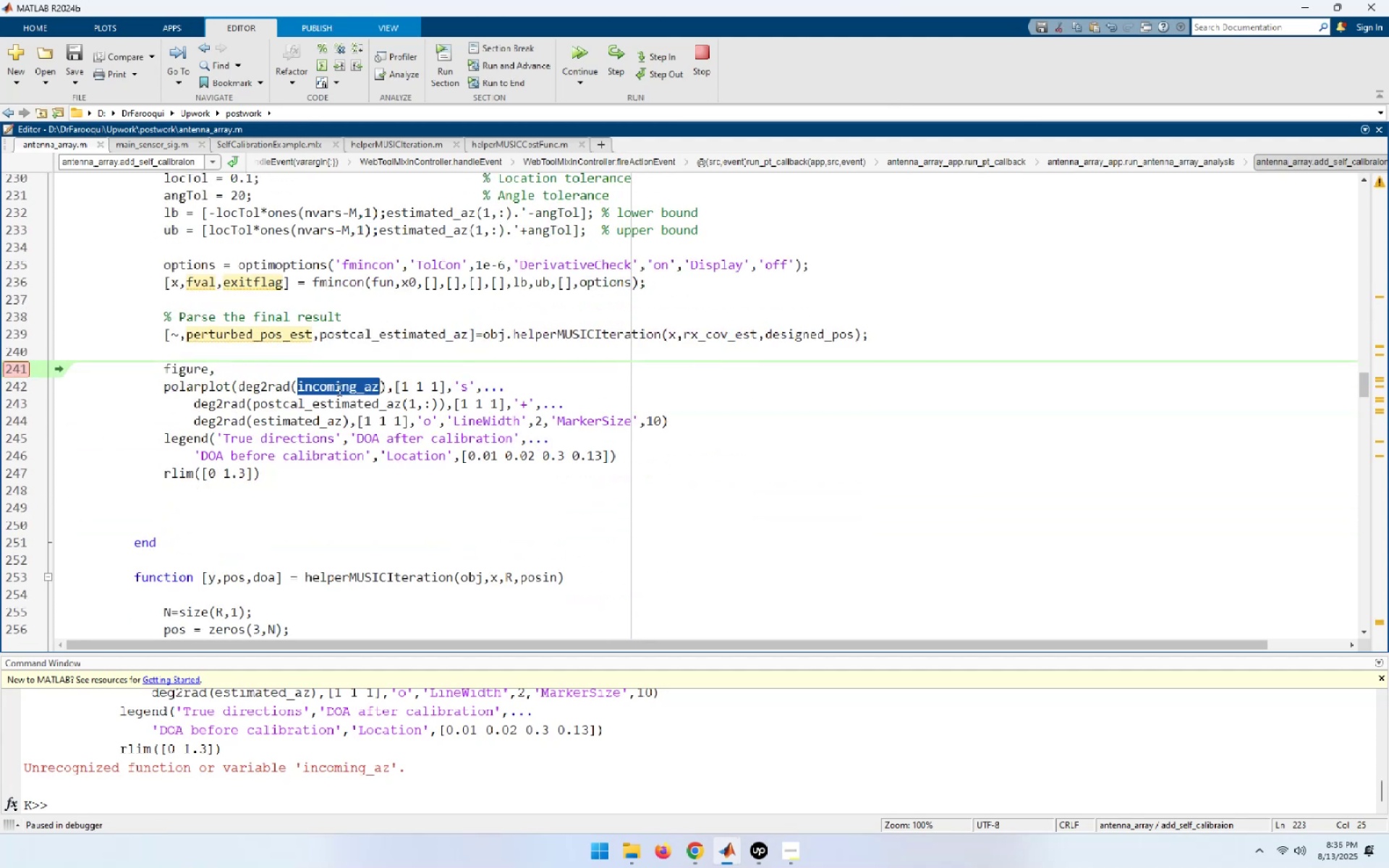 
key(Control+V)
 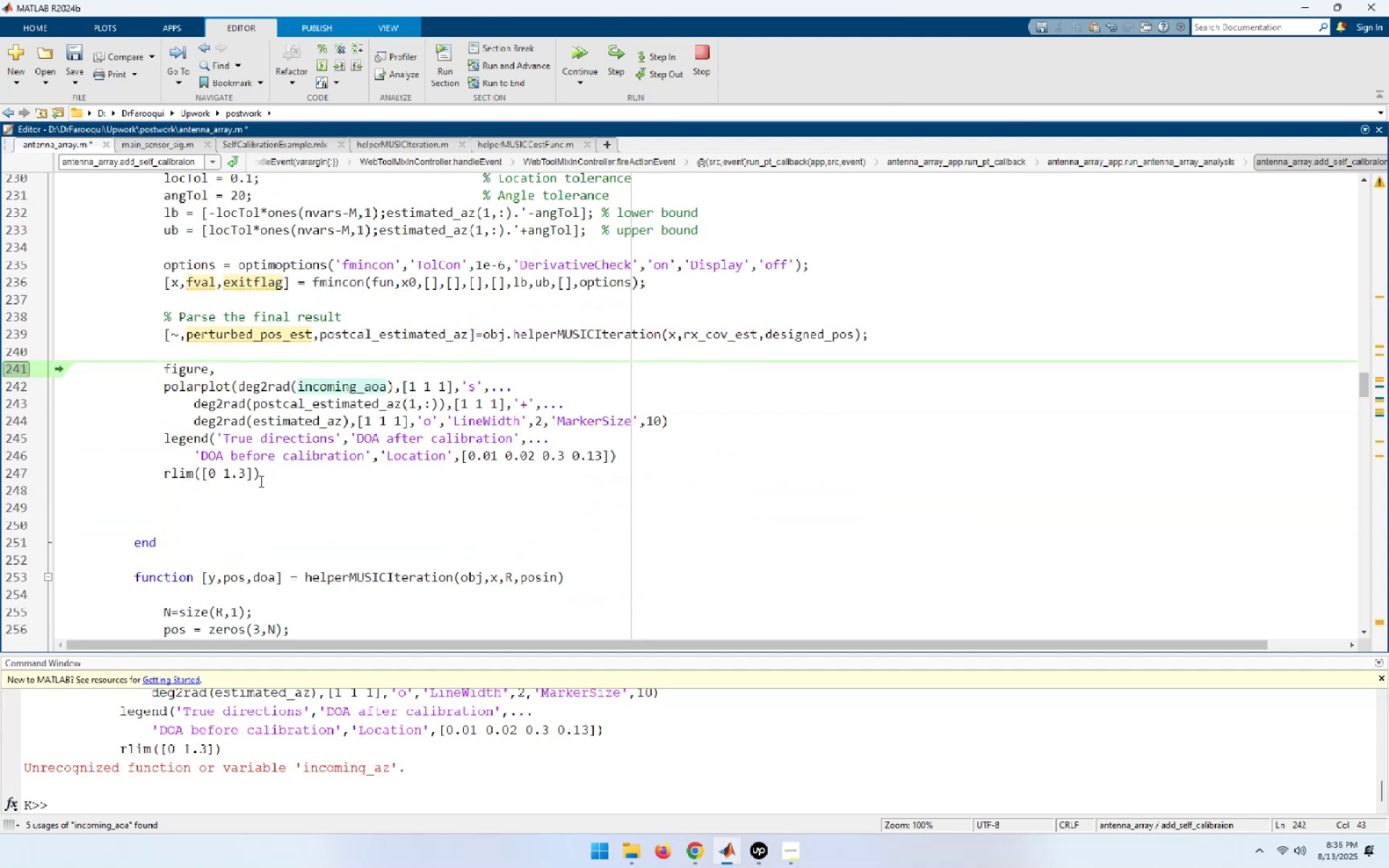 
left_click_drag(start_coordinate=[263, 477], to_coordinate=[131, 375])
 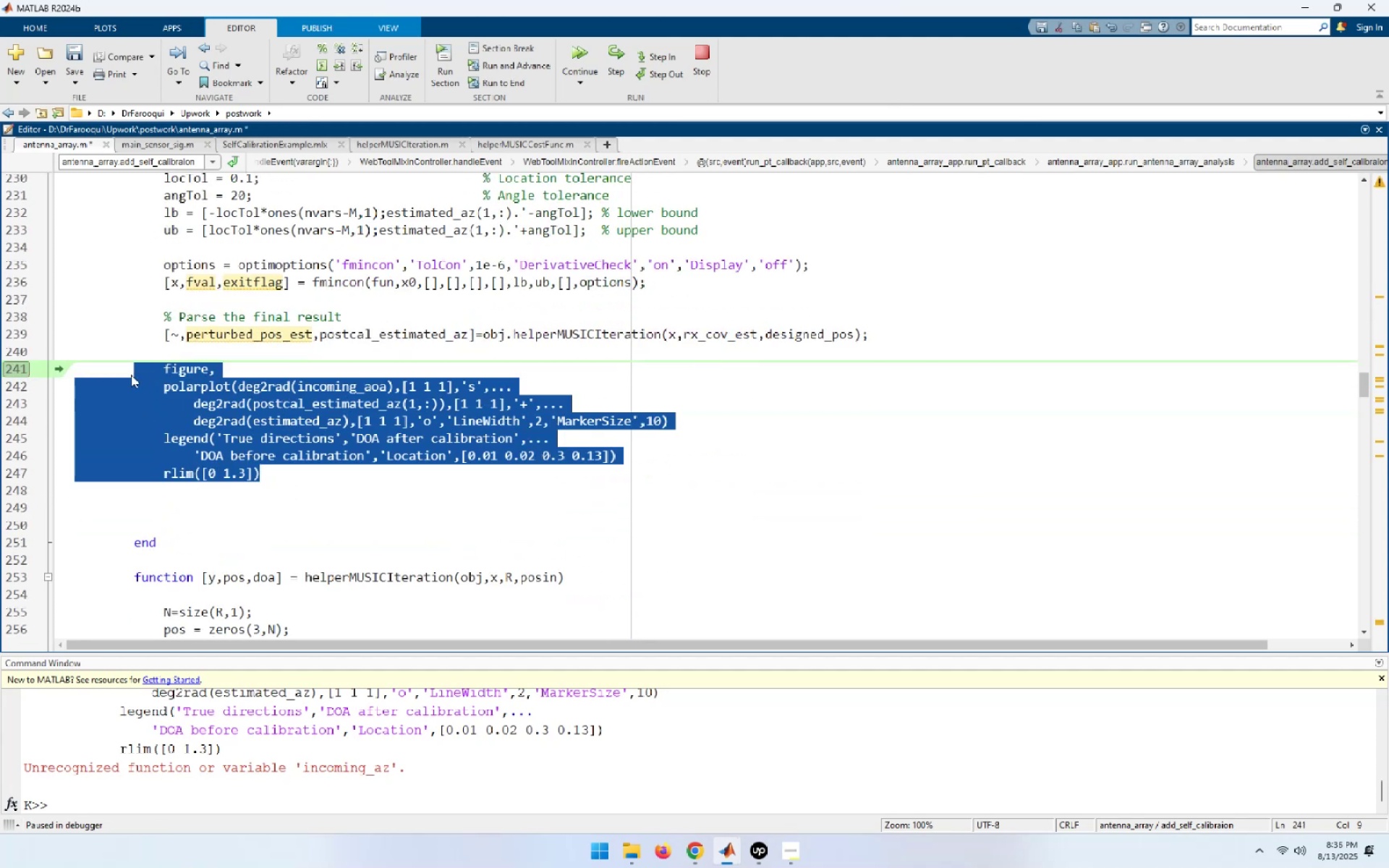 
key(F9)
 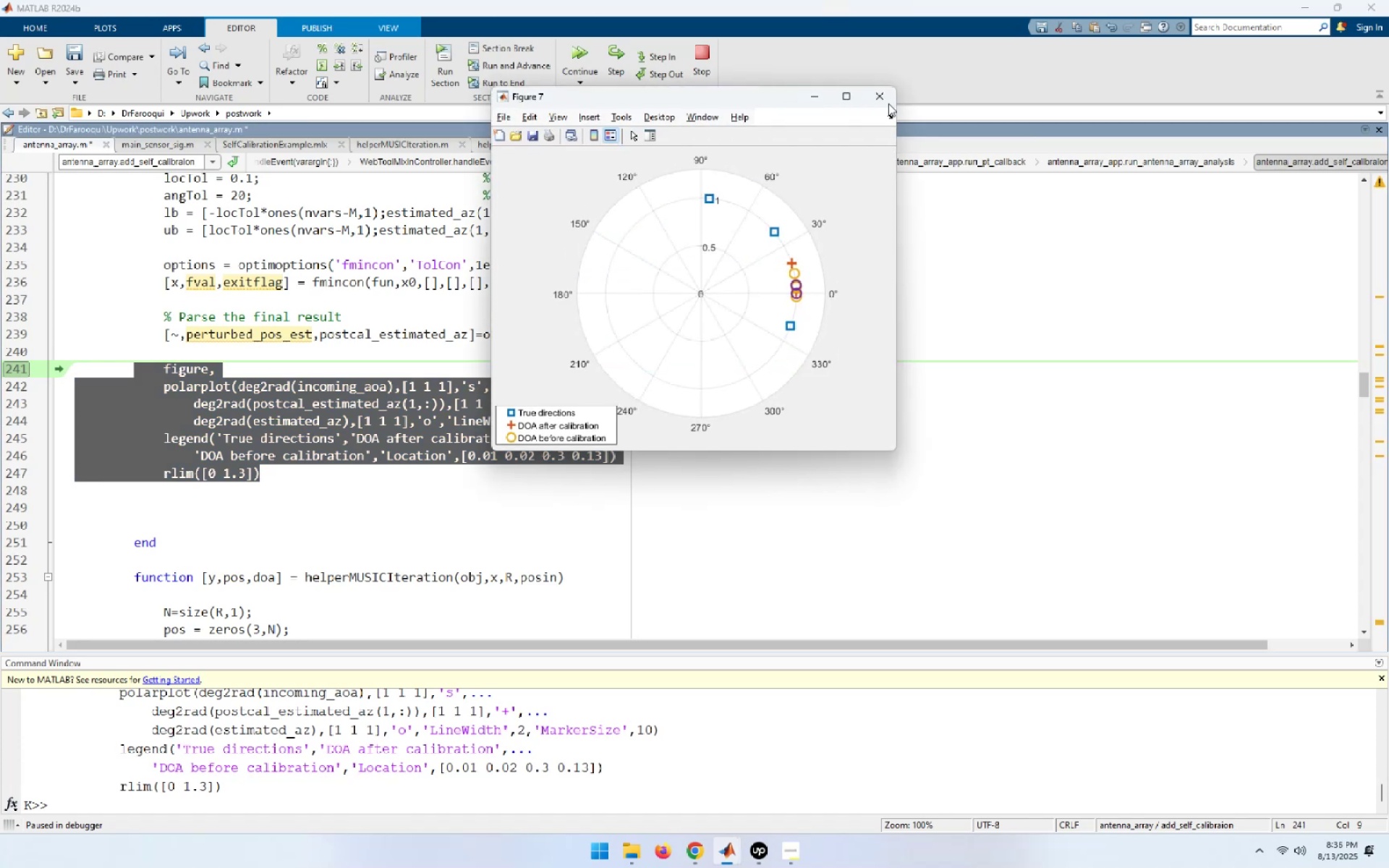 
wait(7.51)
 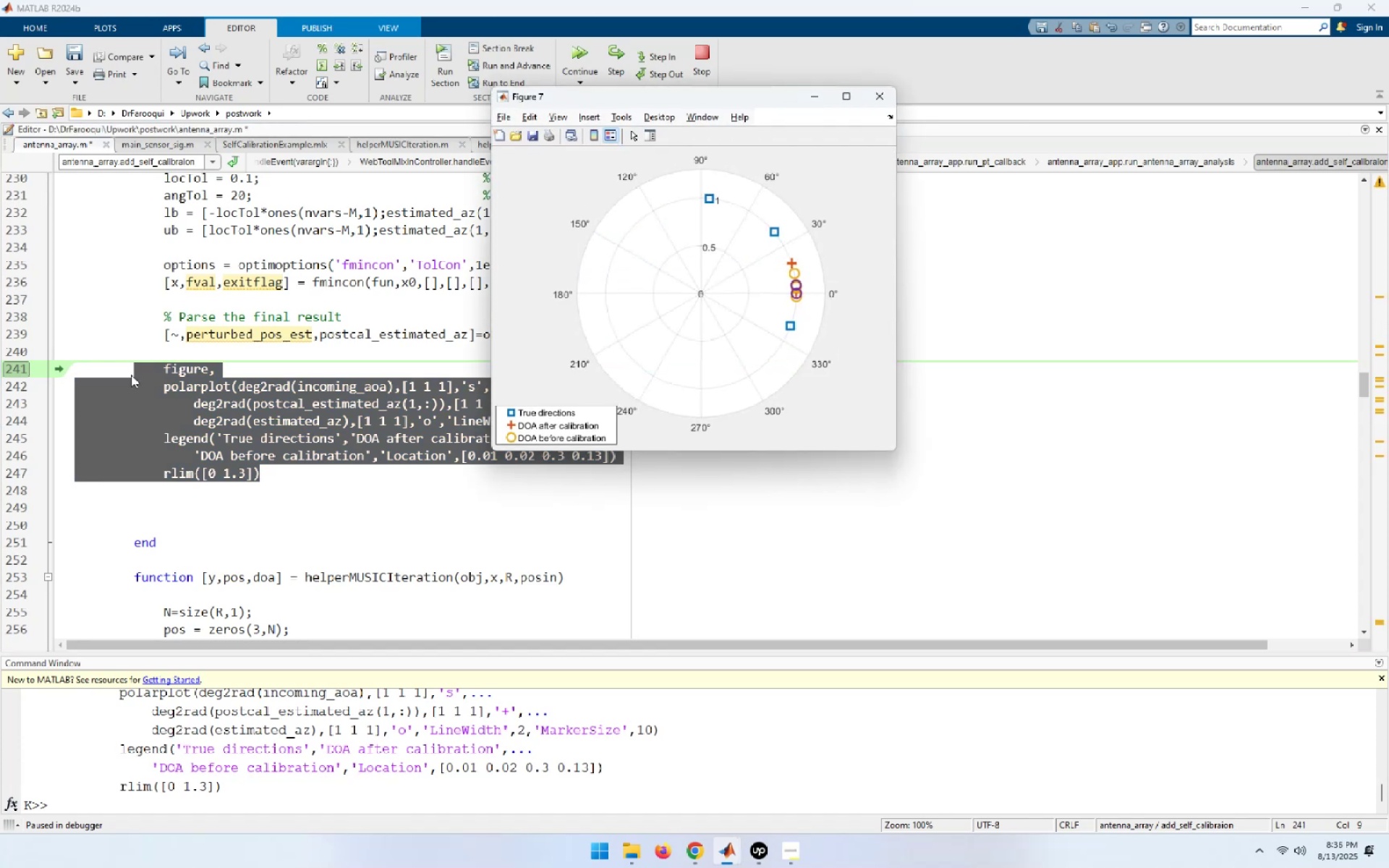 
left_click([847, 95])
 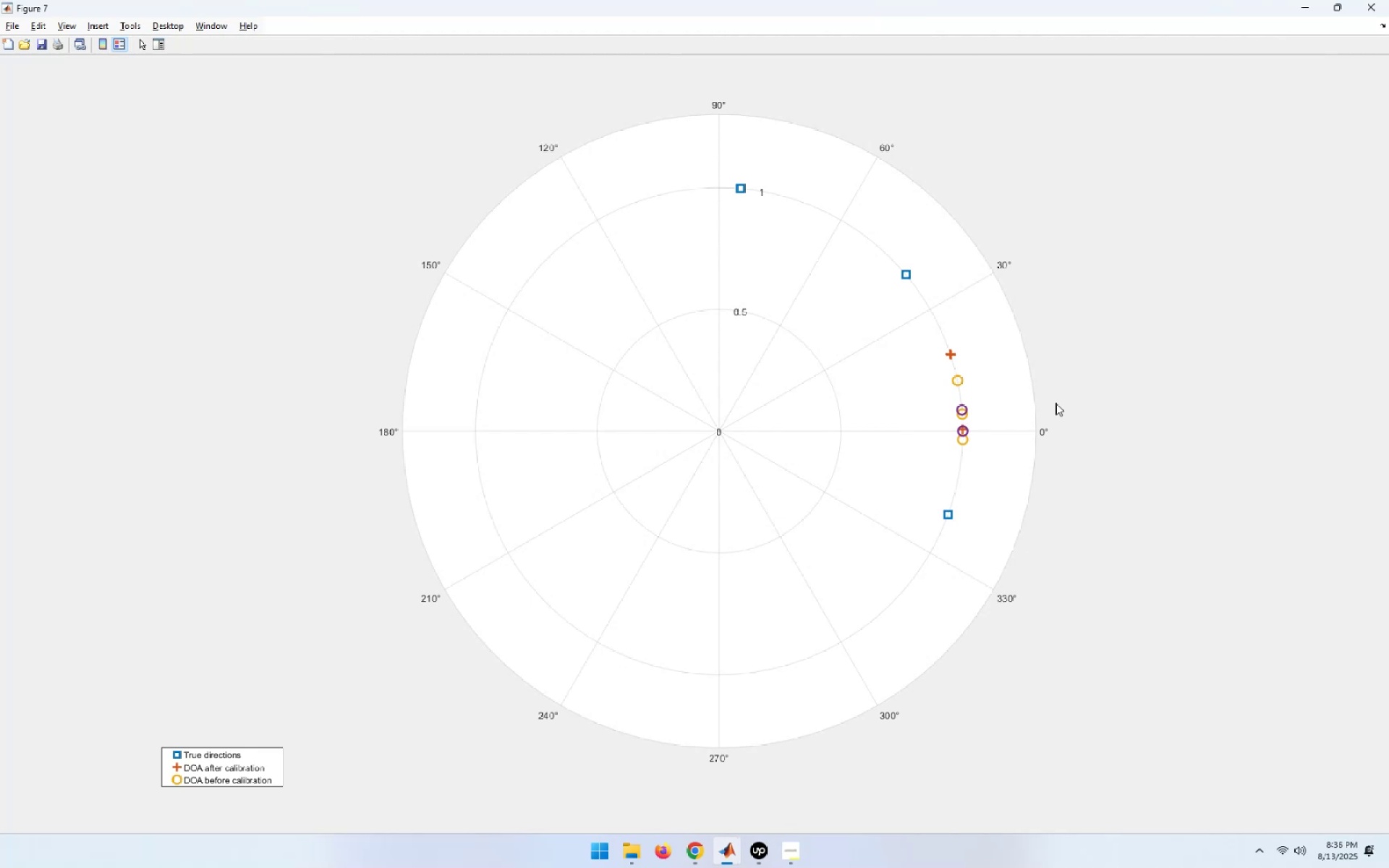 
wait(9.26)
 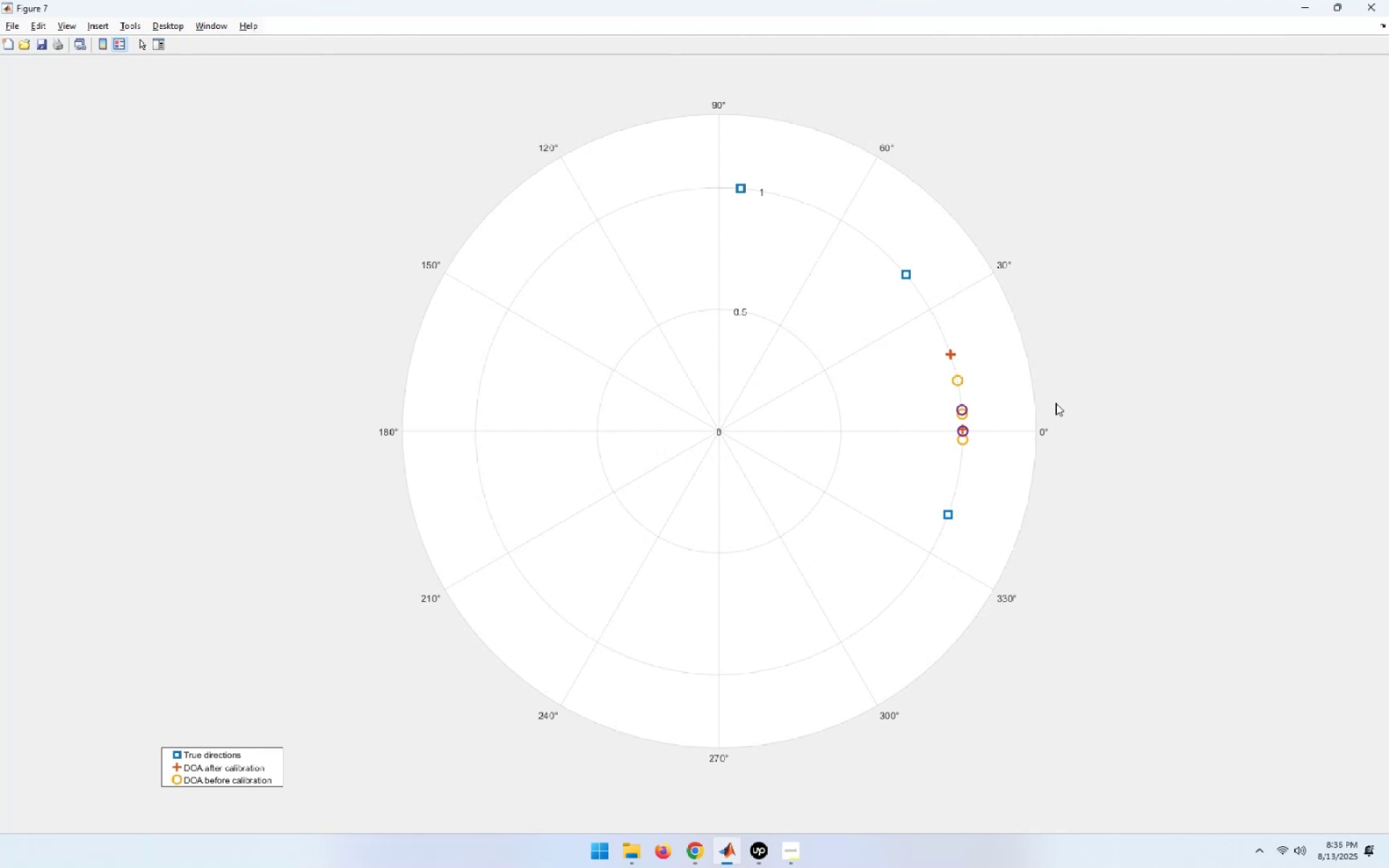 
left_click([1378, 7])
 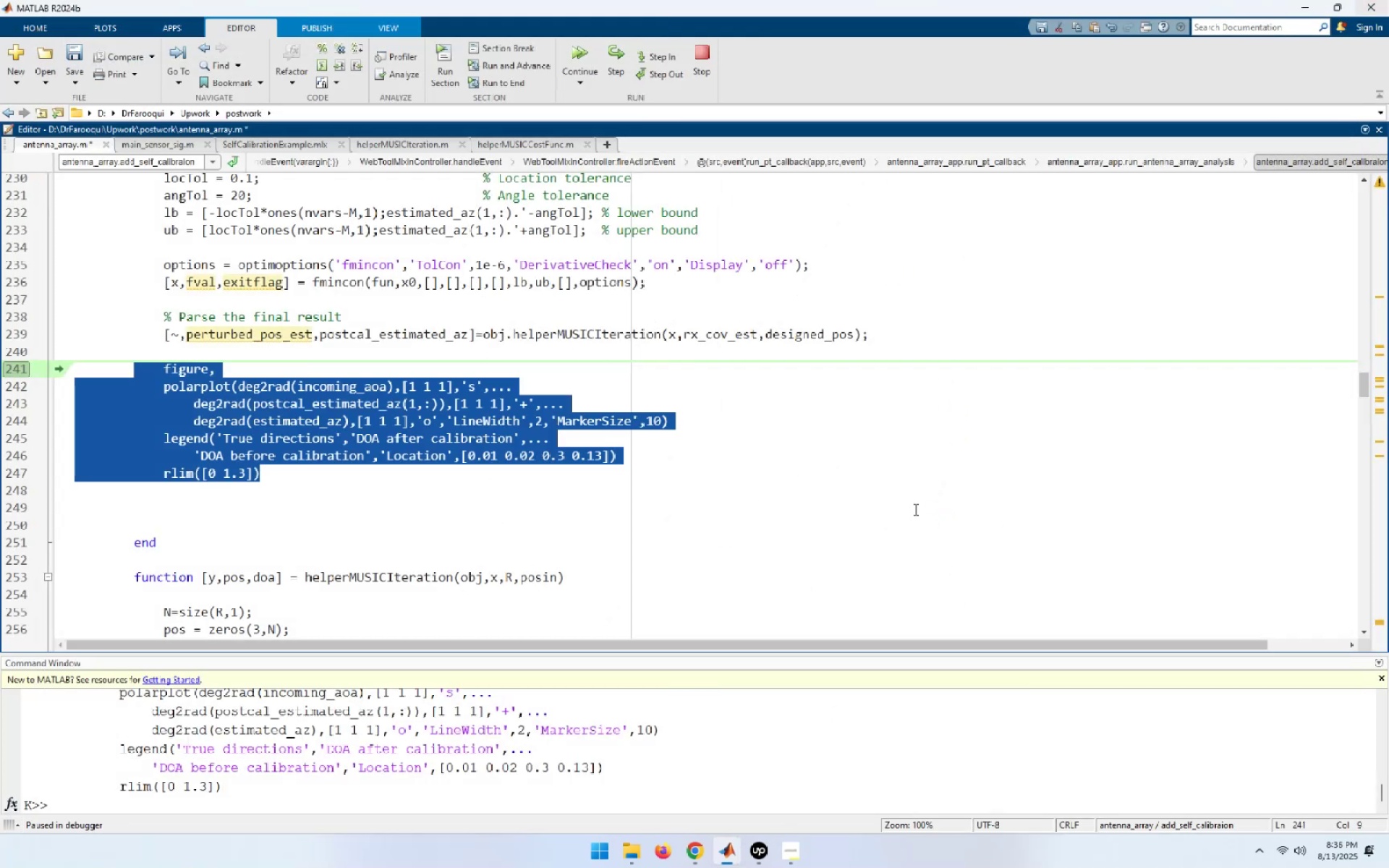 
left_click([914, 509])
 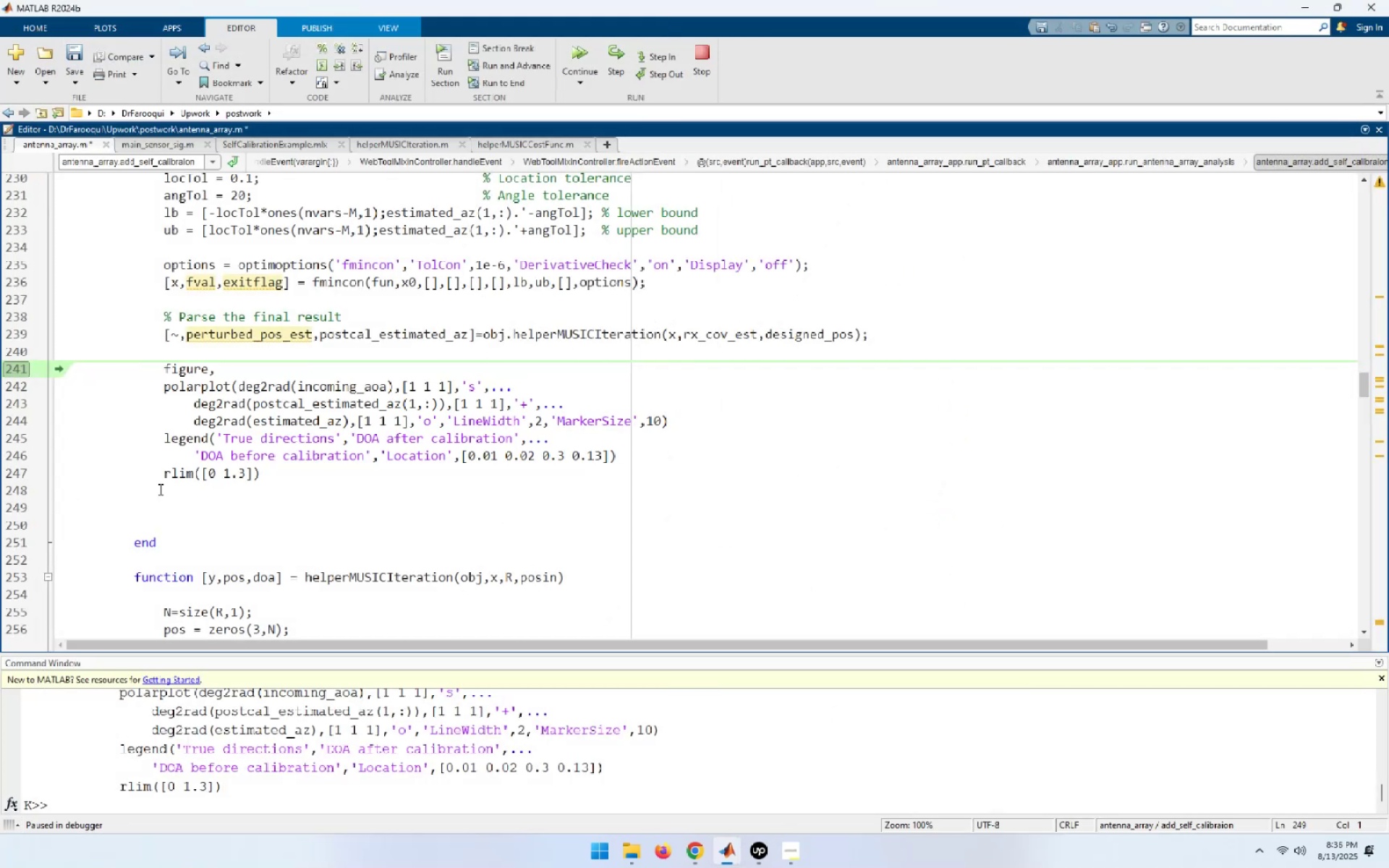 
left_click([263, 474])
 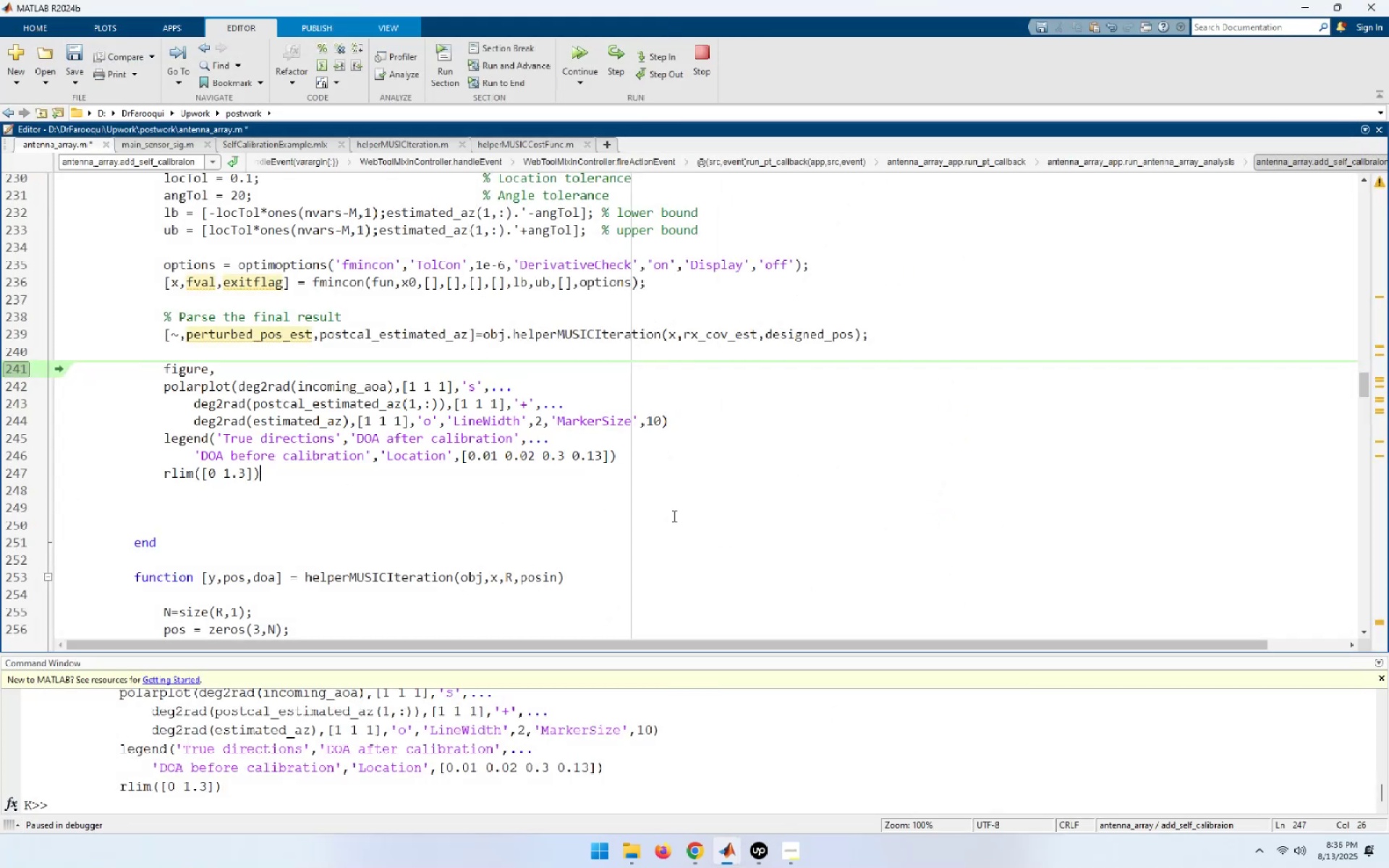 
key(End)
 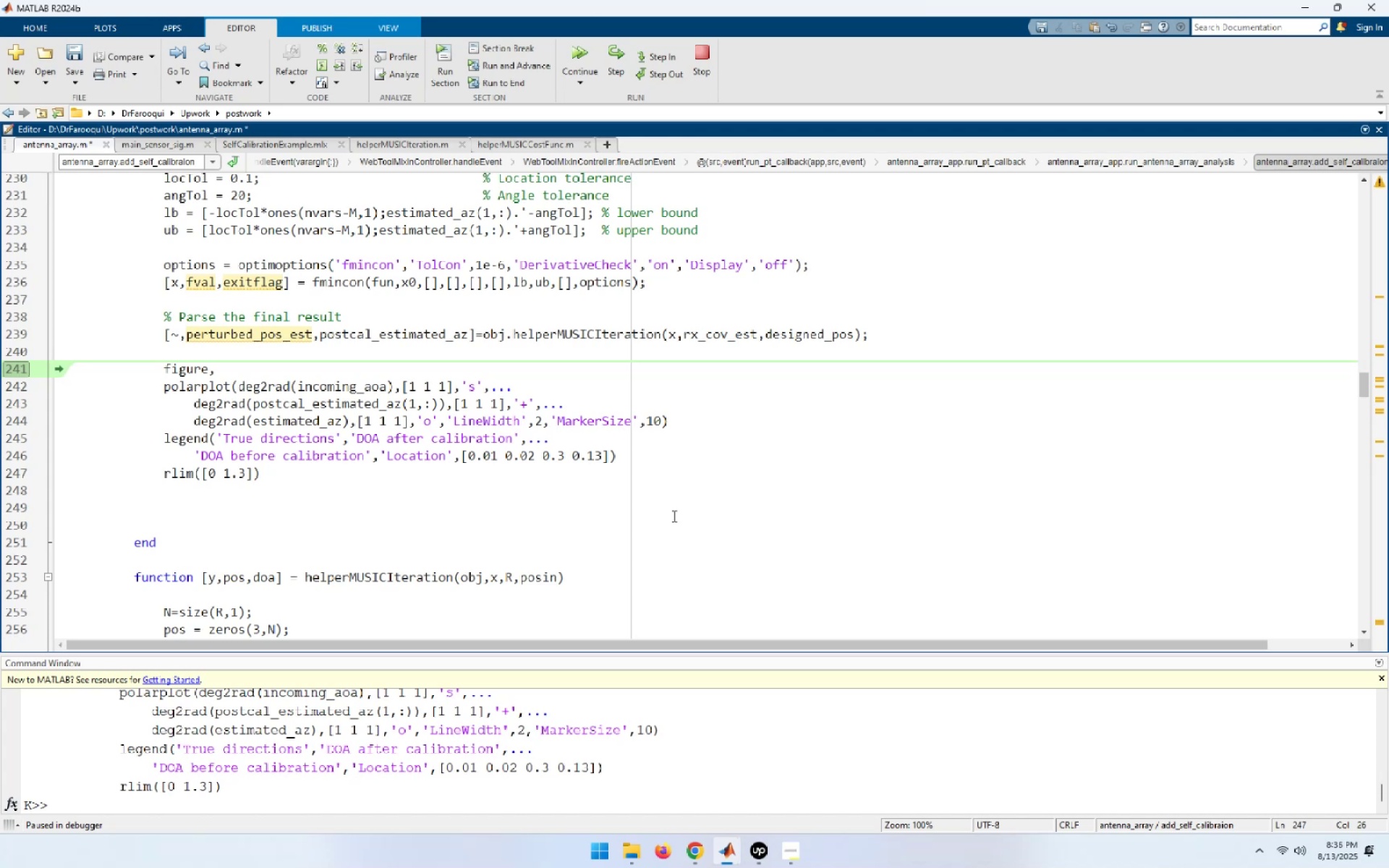 
key(Delete)
 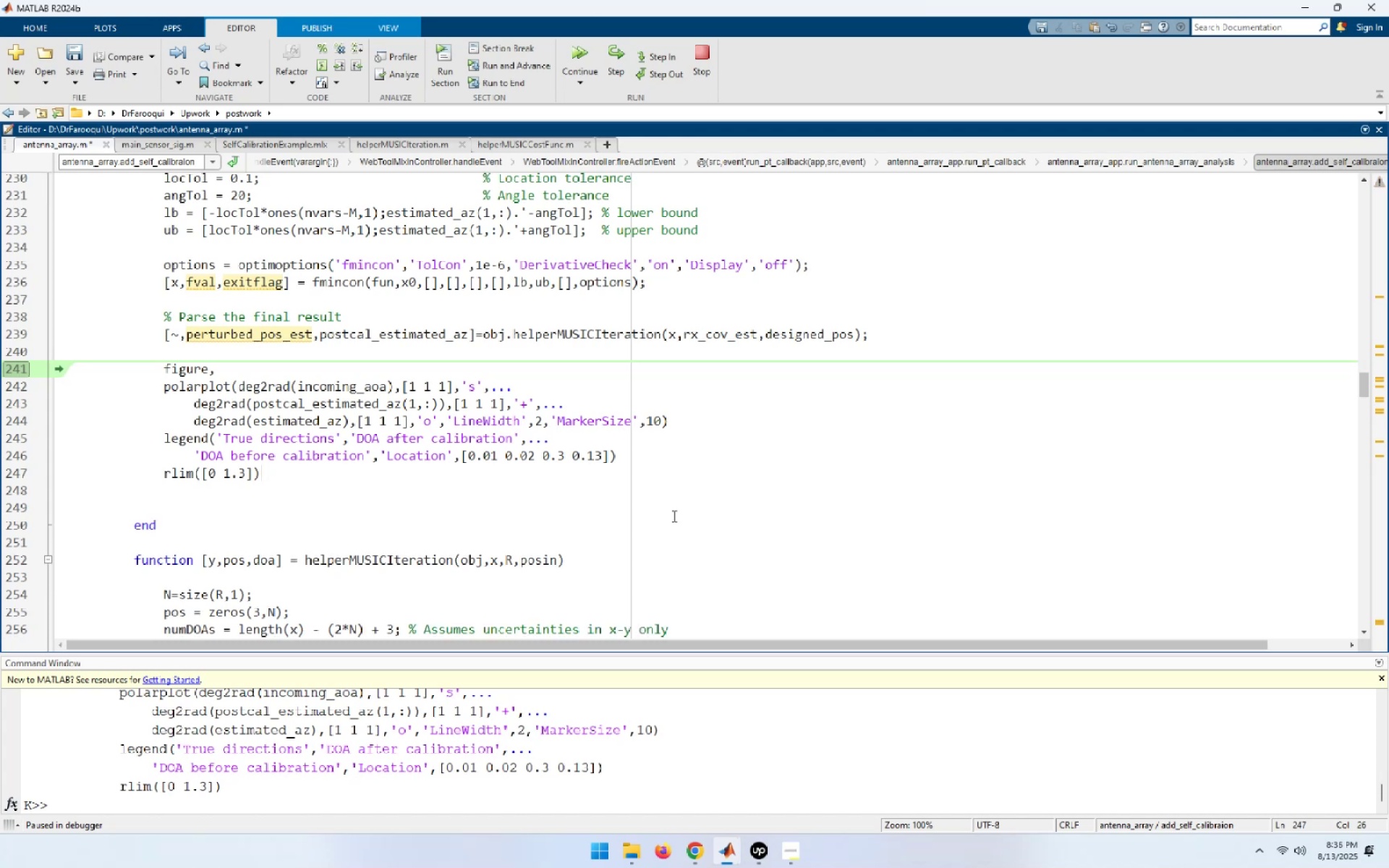 
key(End)
 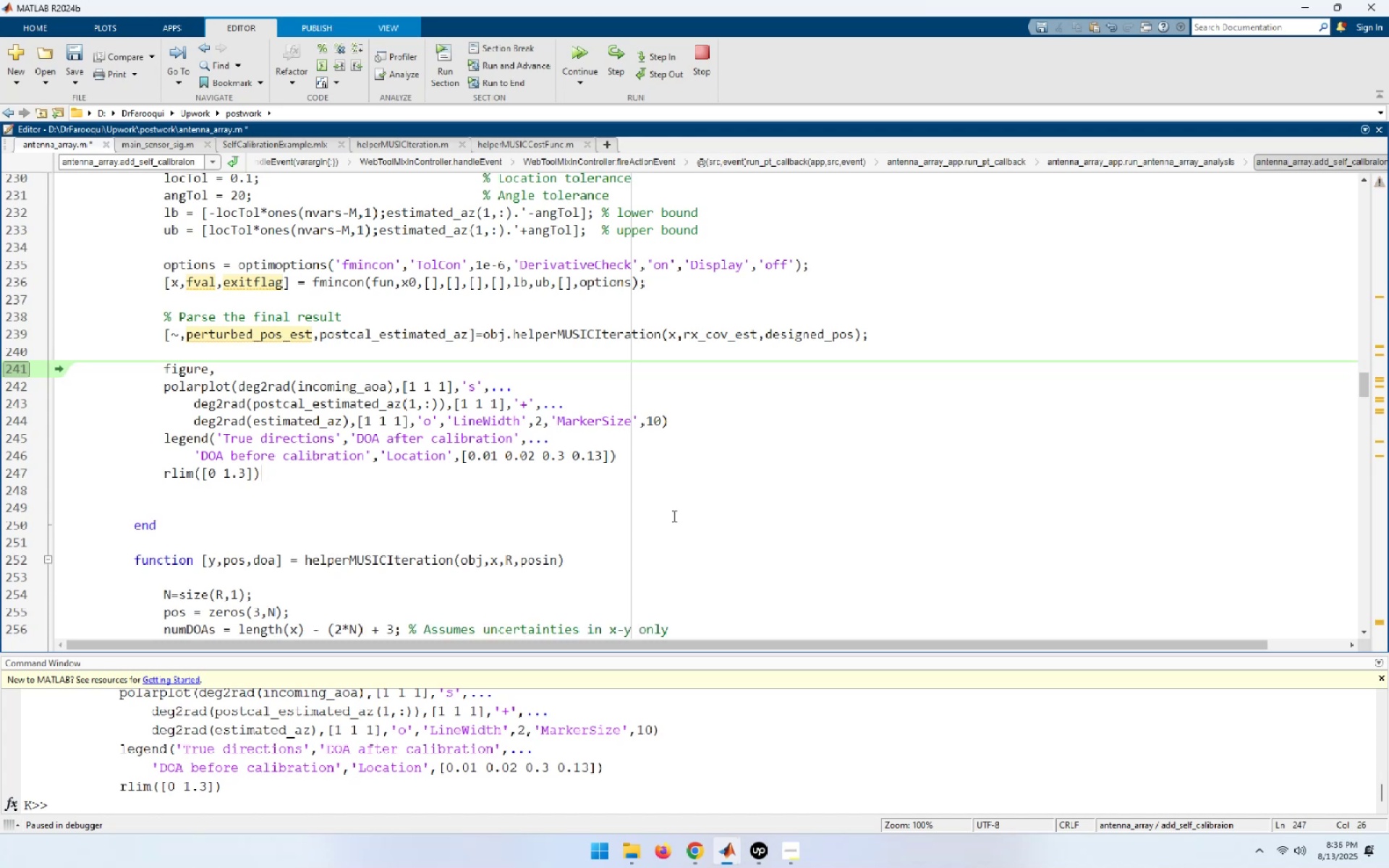 
key(Delete)
 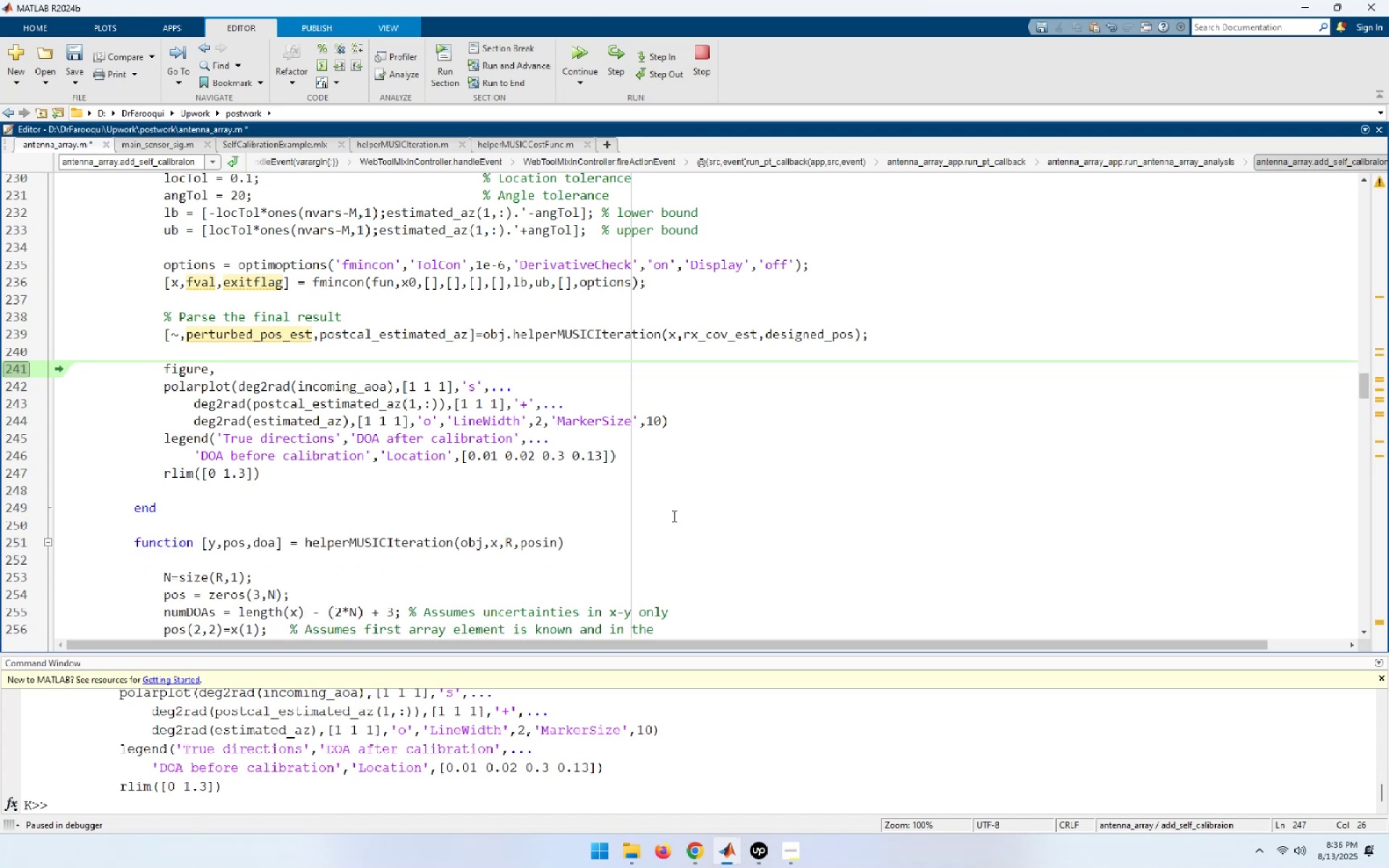 
hold_key(key=ArrowUp, duration=0.66)
 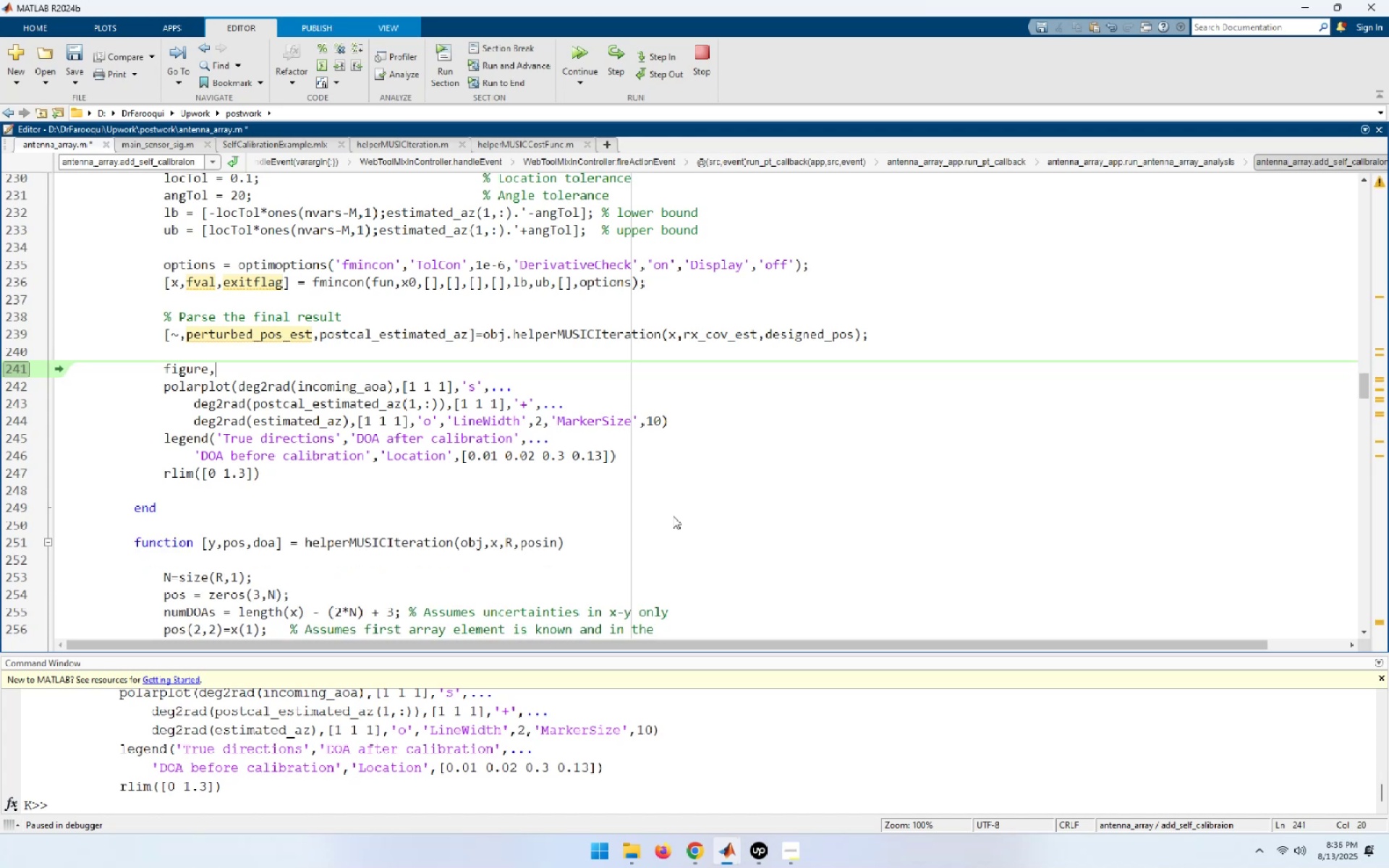 
key(ArrowUp)
 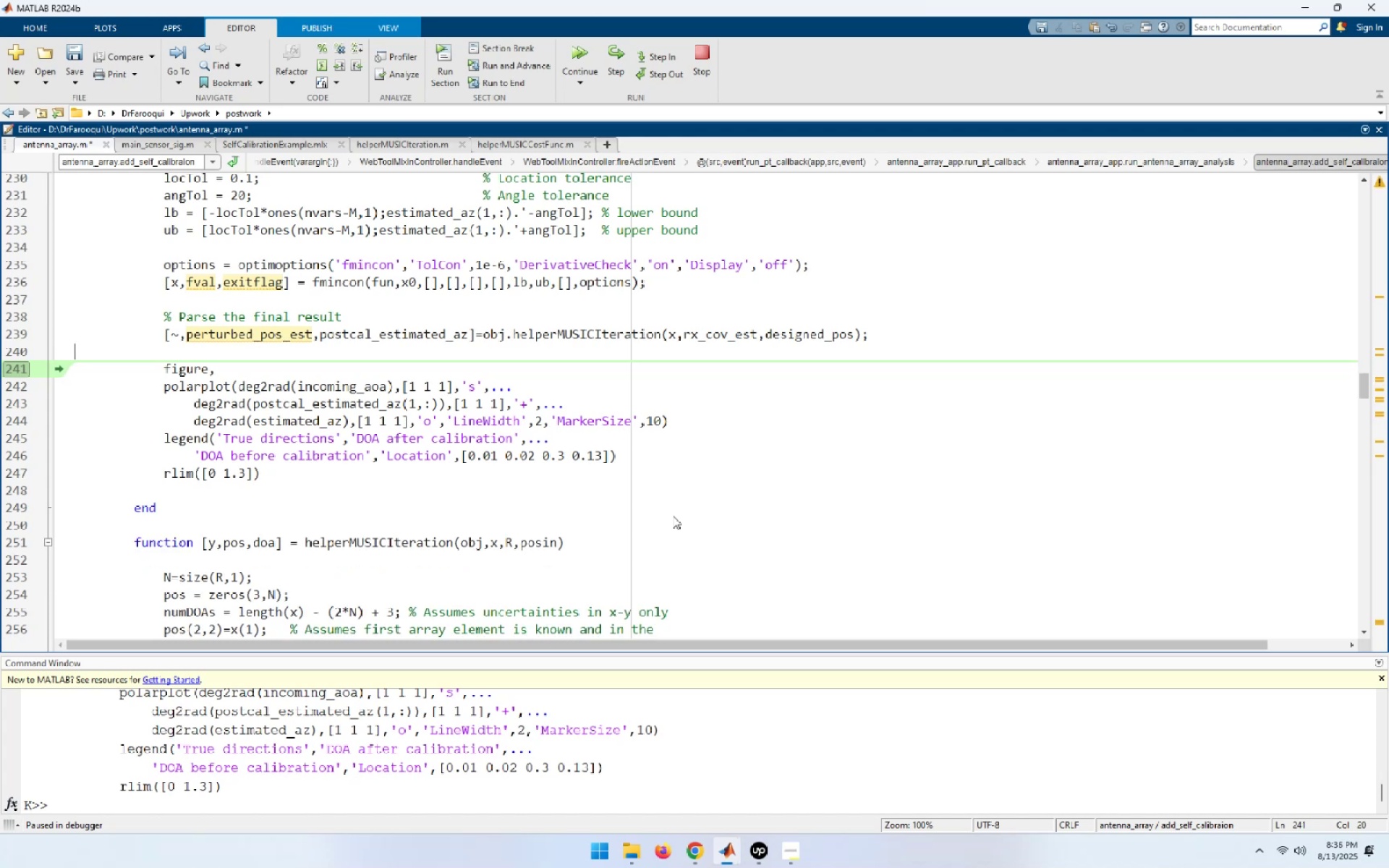 
key(ArrowUp)
 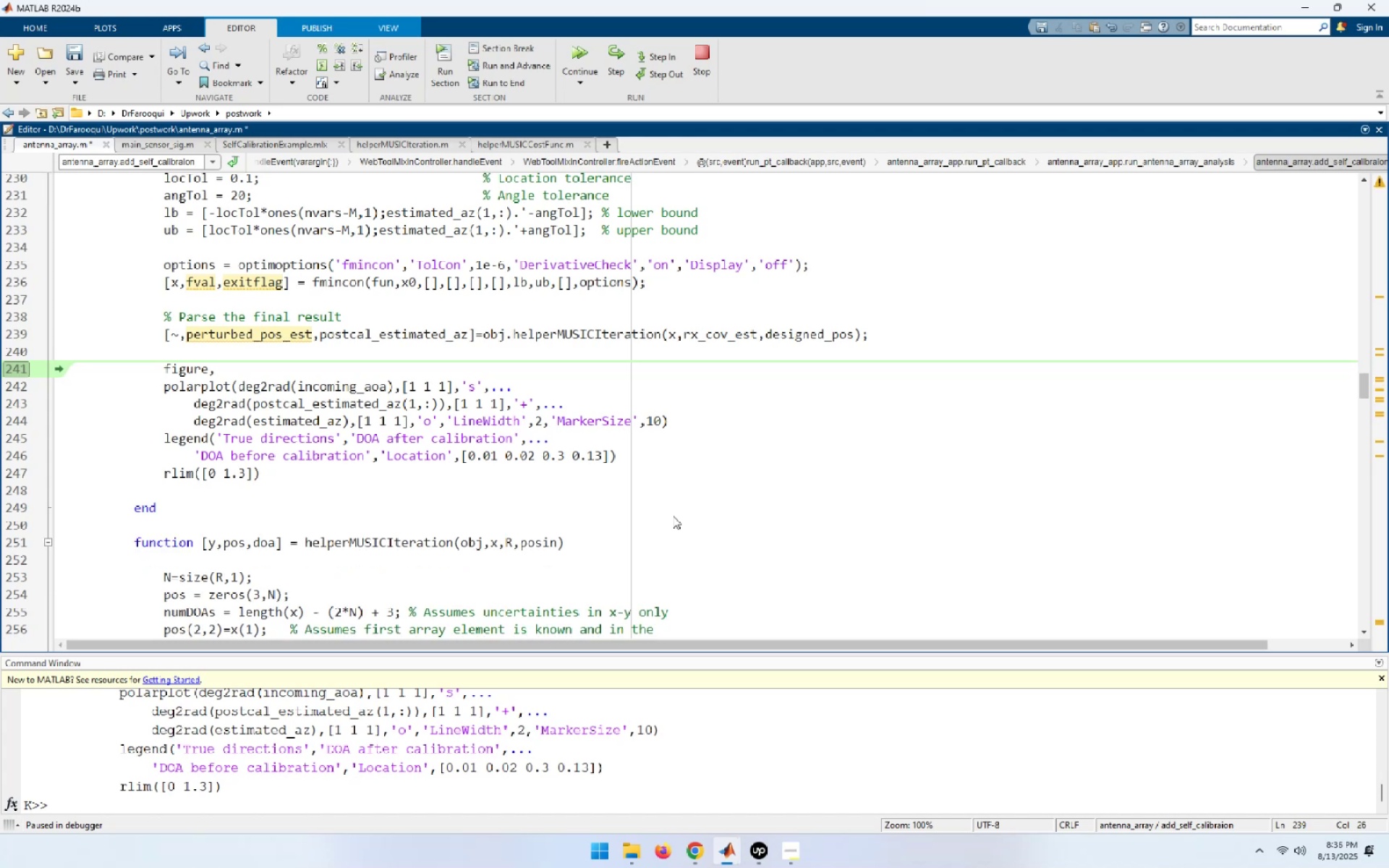 
hold_key(key=ControlLeft, duration=1.52)
 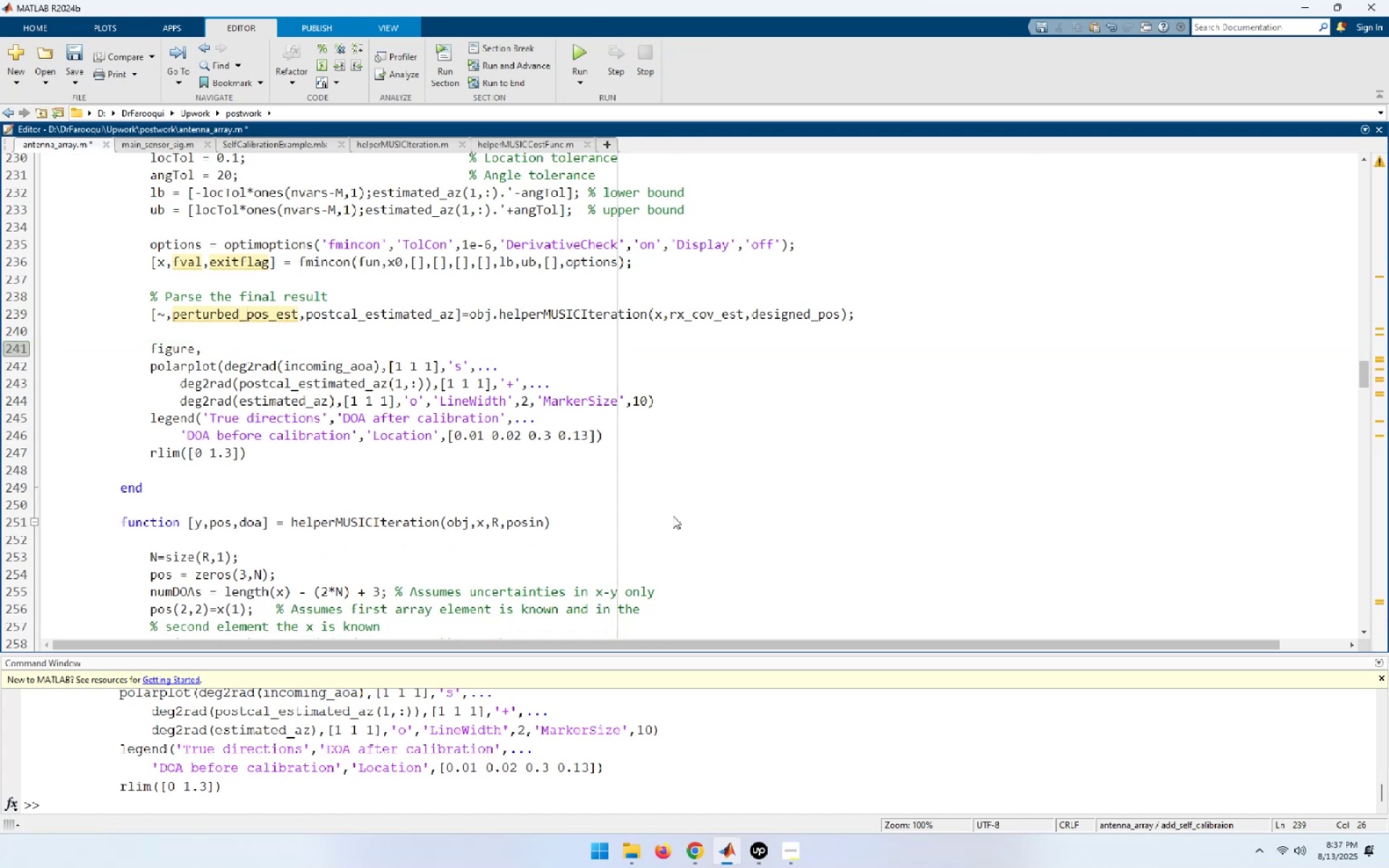 
key(Control+S)
 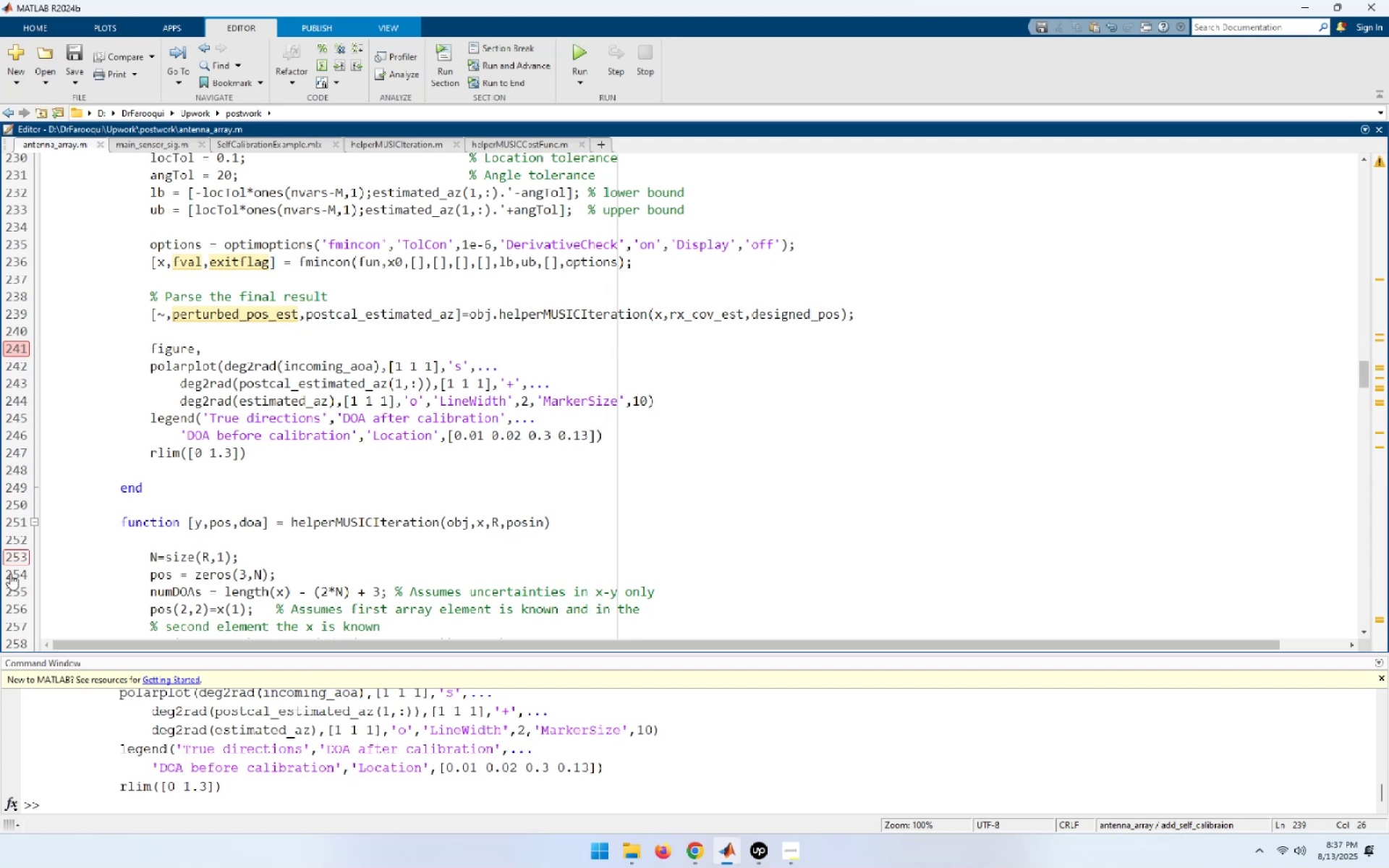 
left_click([14, 348])
 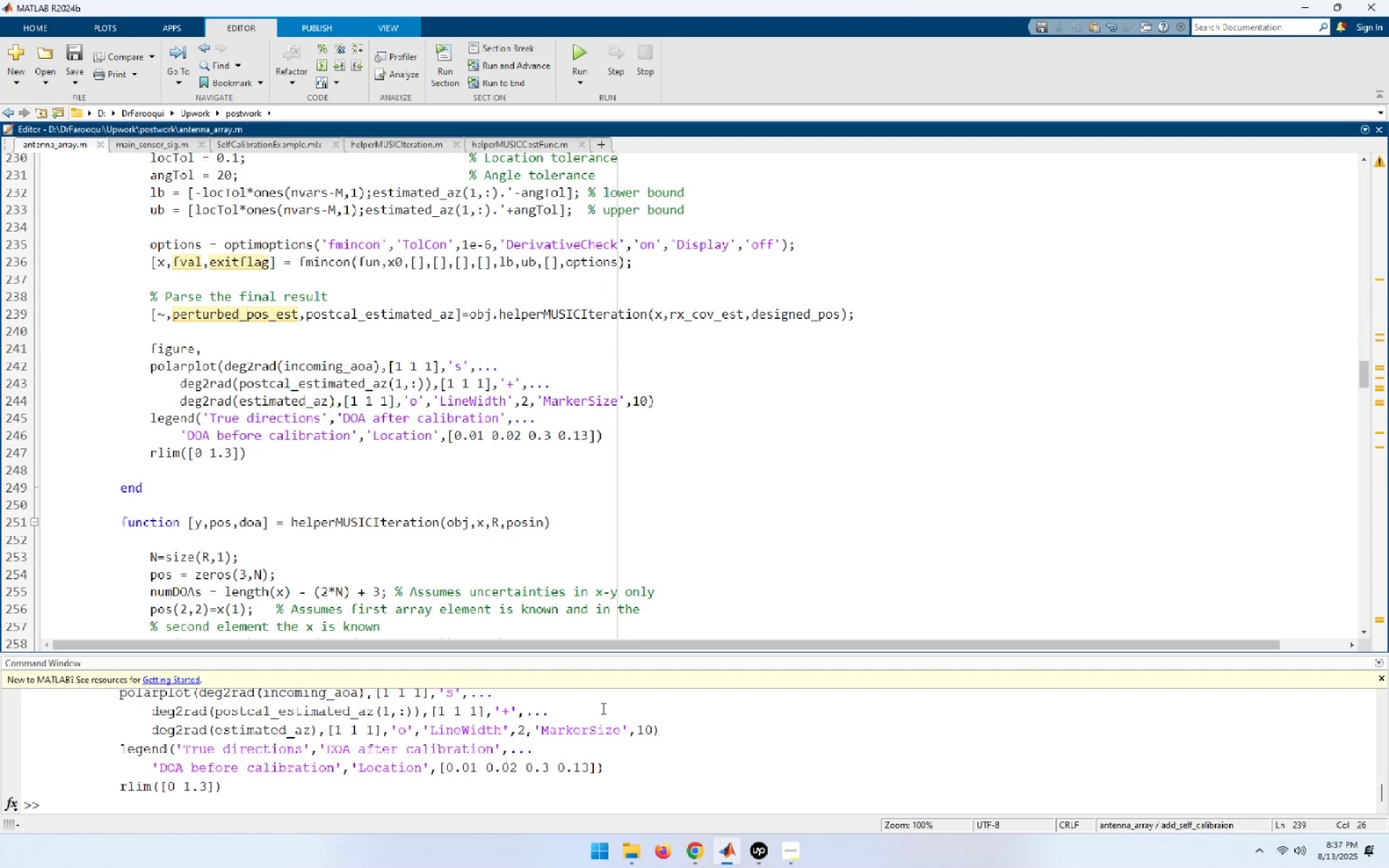 
left_click([727, 853])
 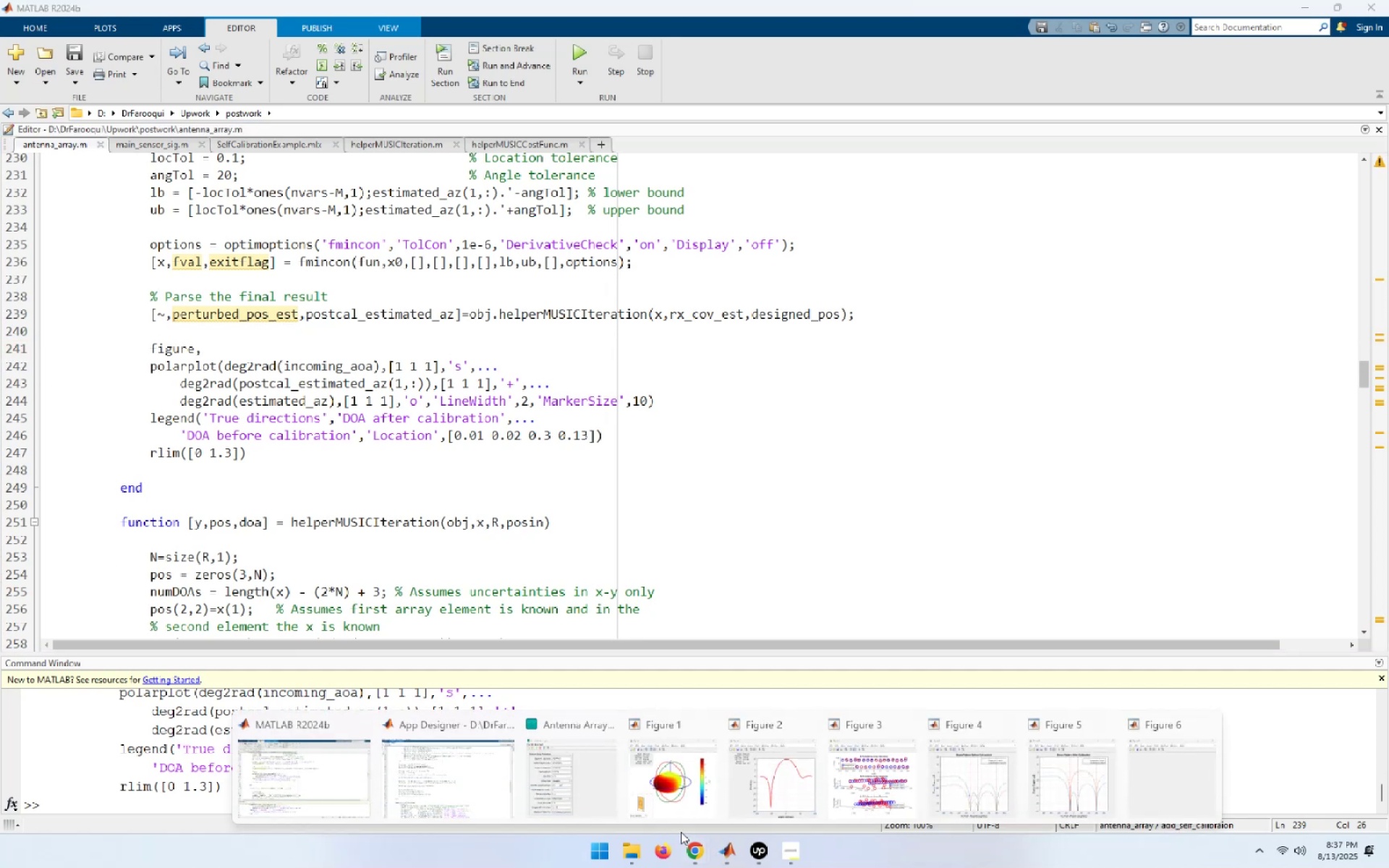 
left_click([595, 805])
 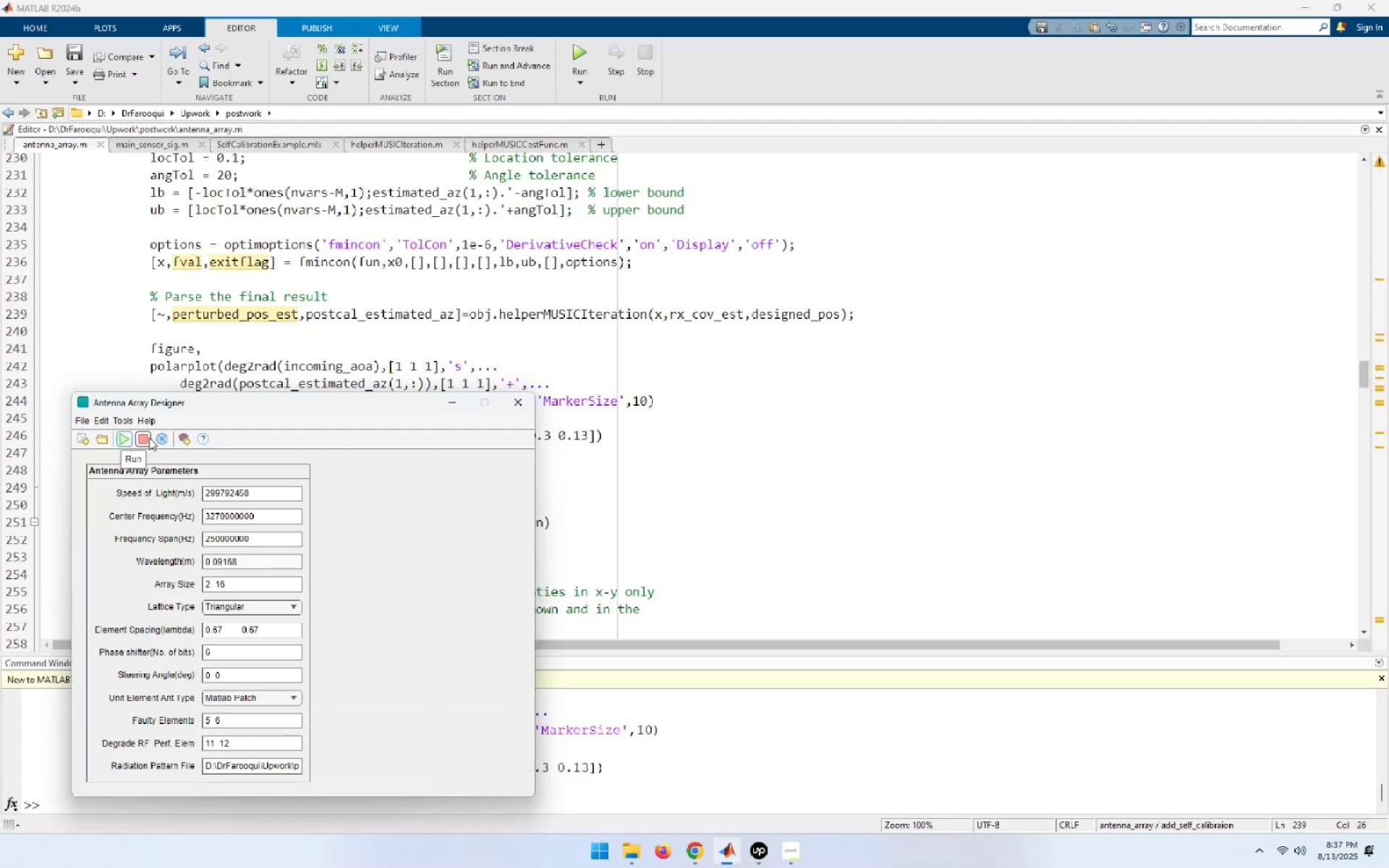 
left_click([161, 437])
 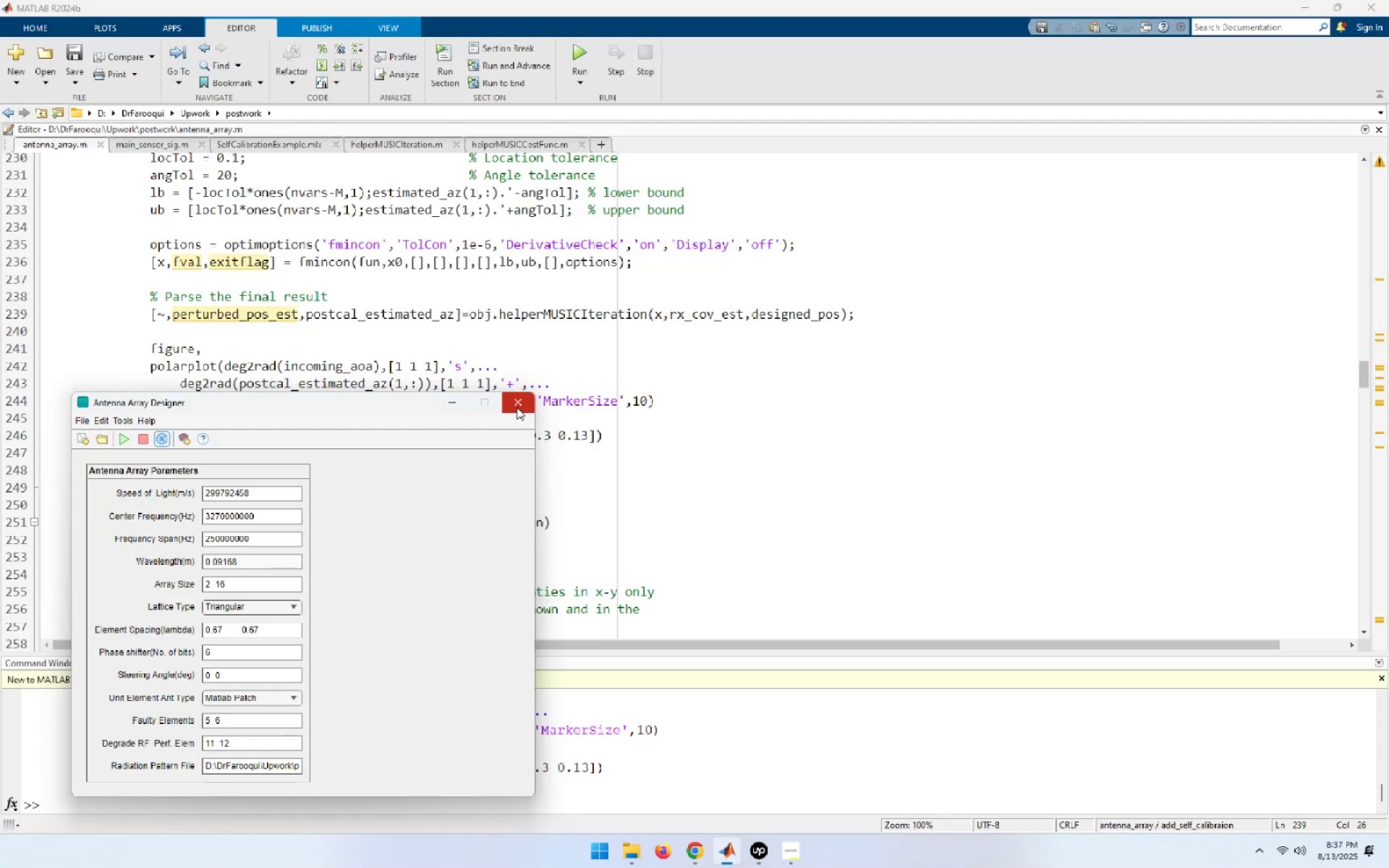 
left_click([517, 407])
 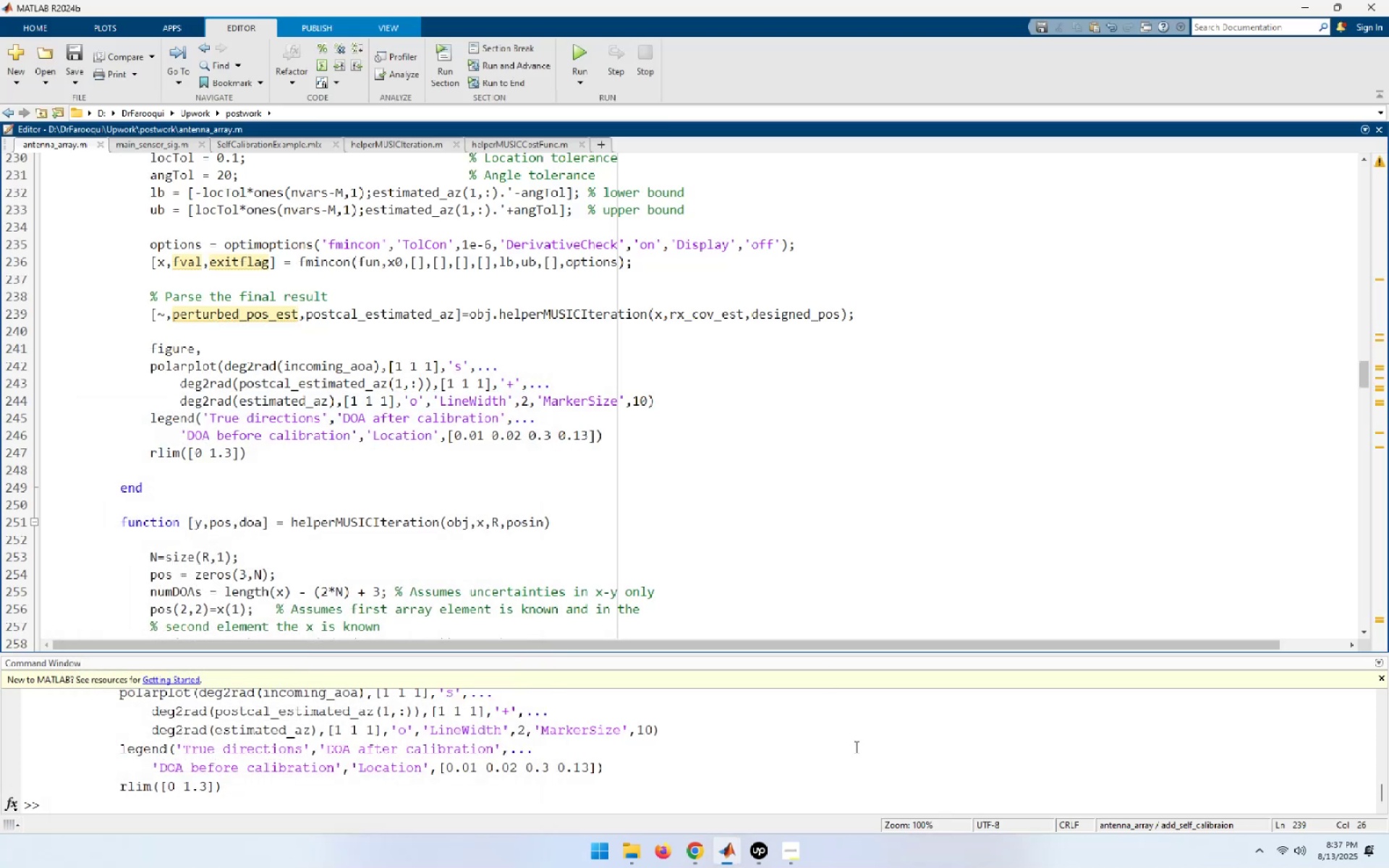 
left_click([855, 746])
 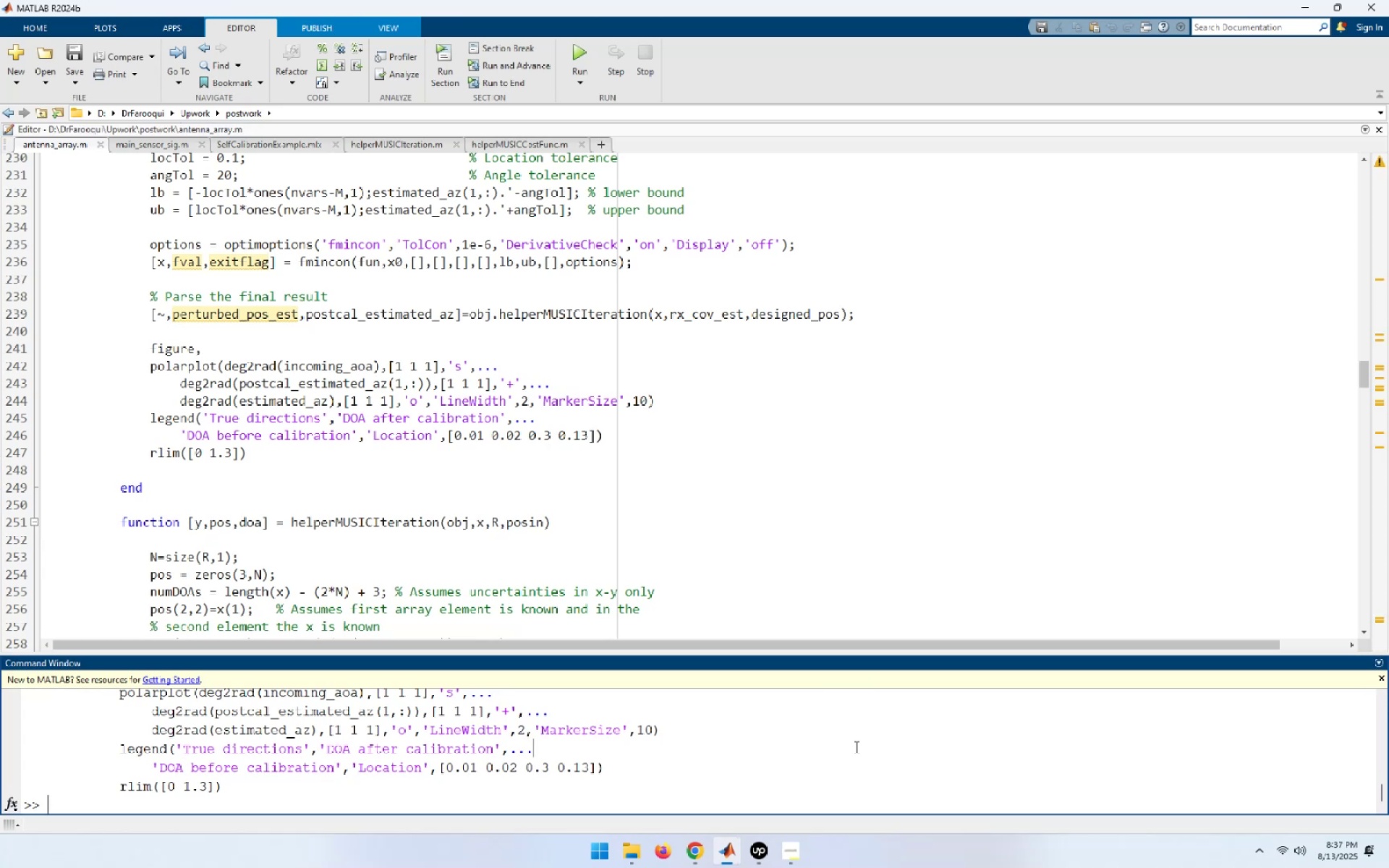 
type(clo)
 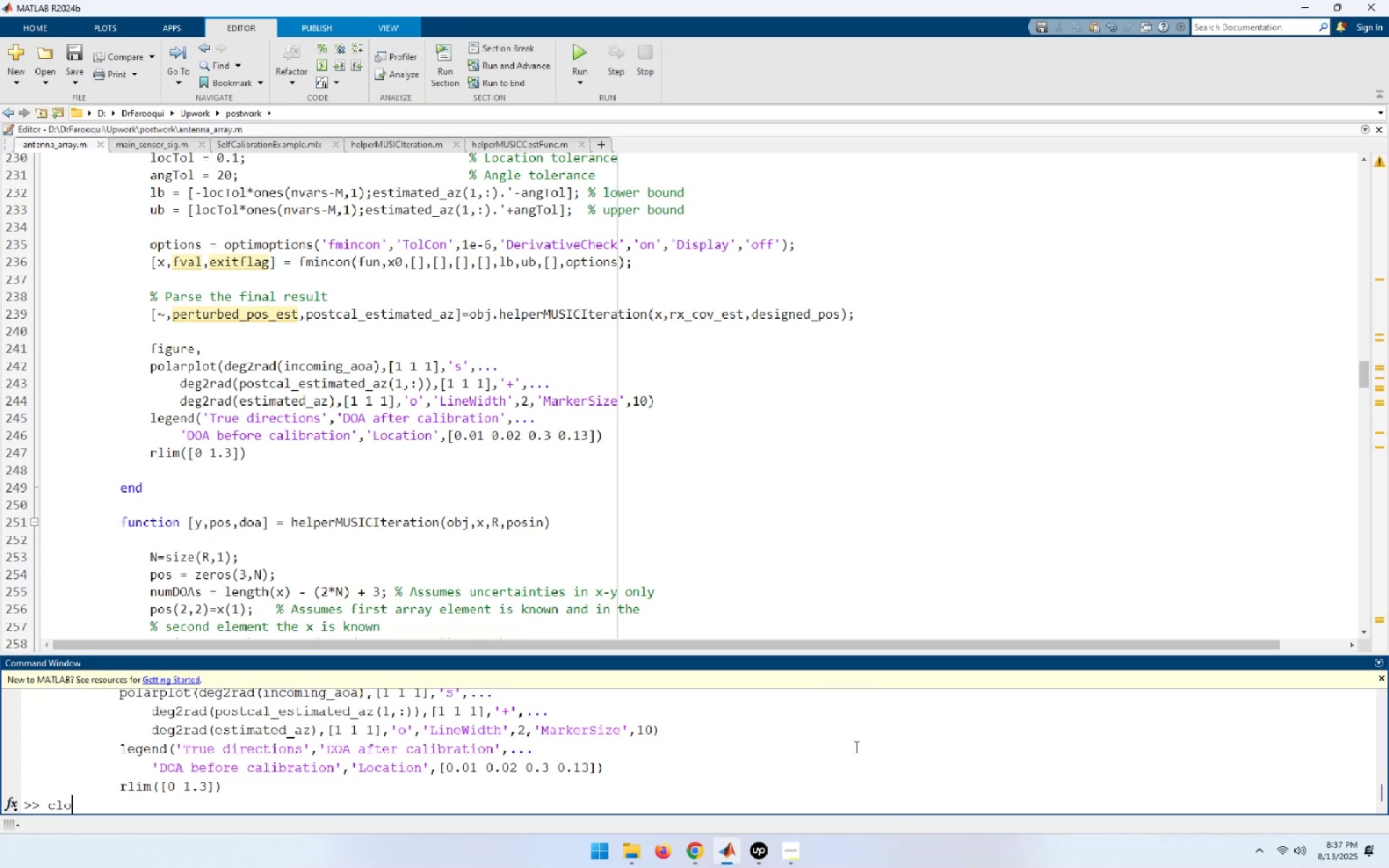 
key(ArrowUp)
 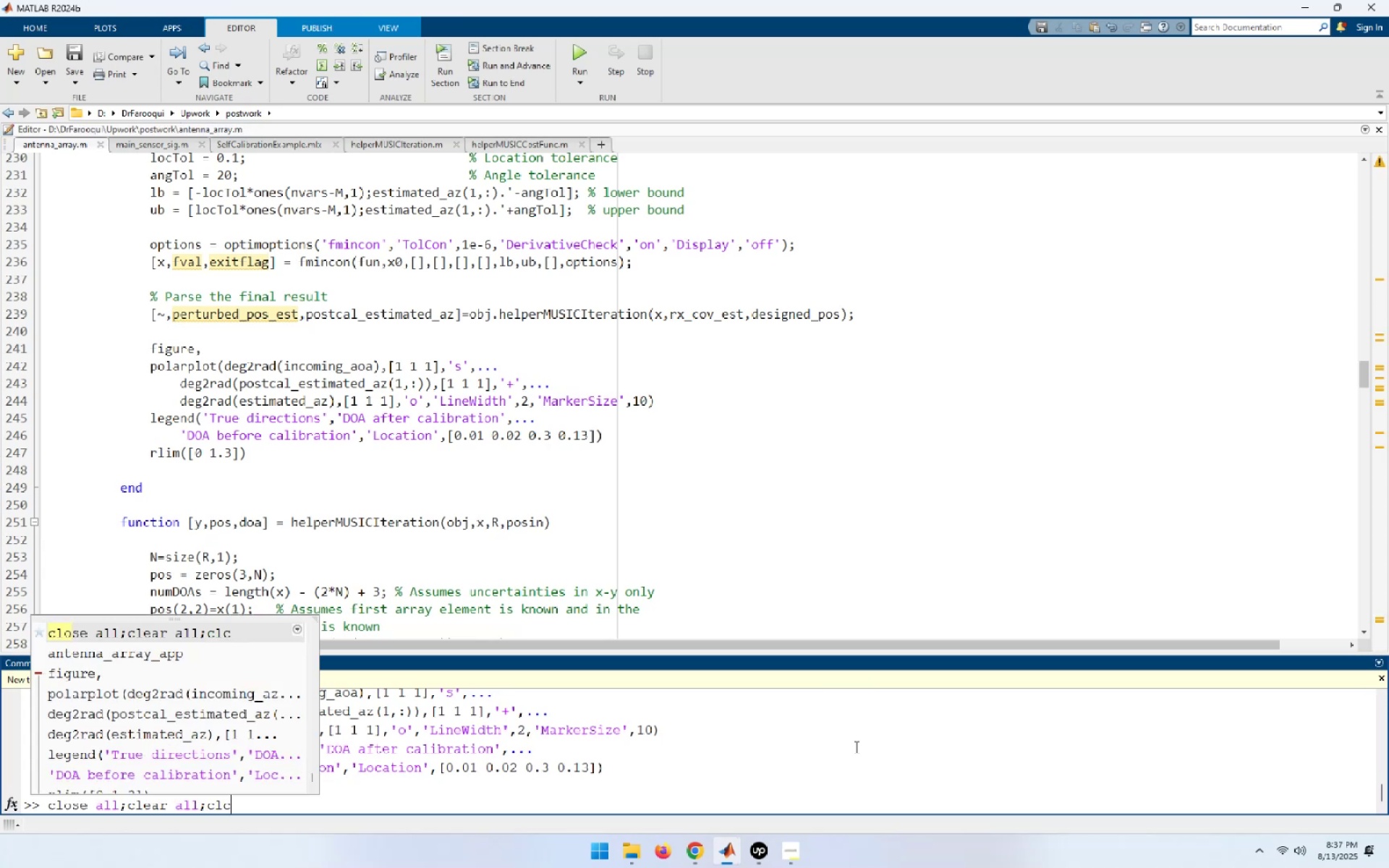 
key(NumpadEnter)
 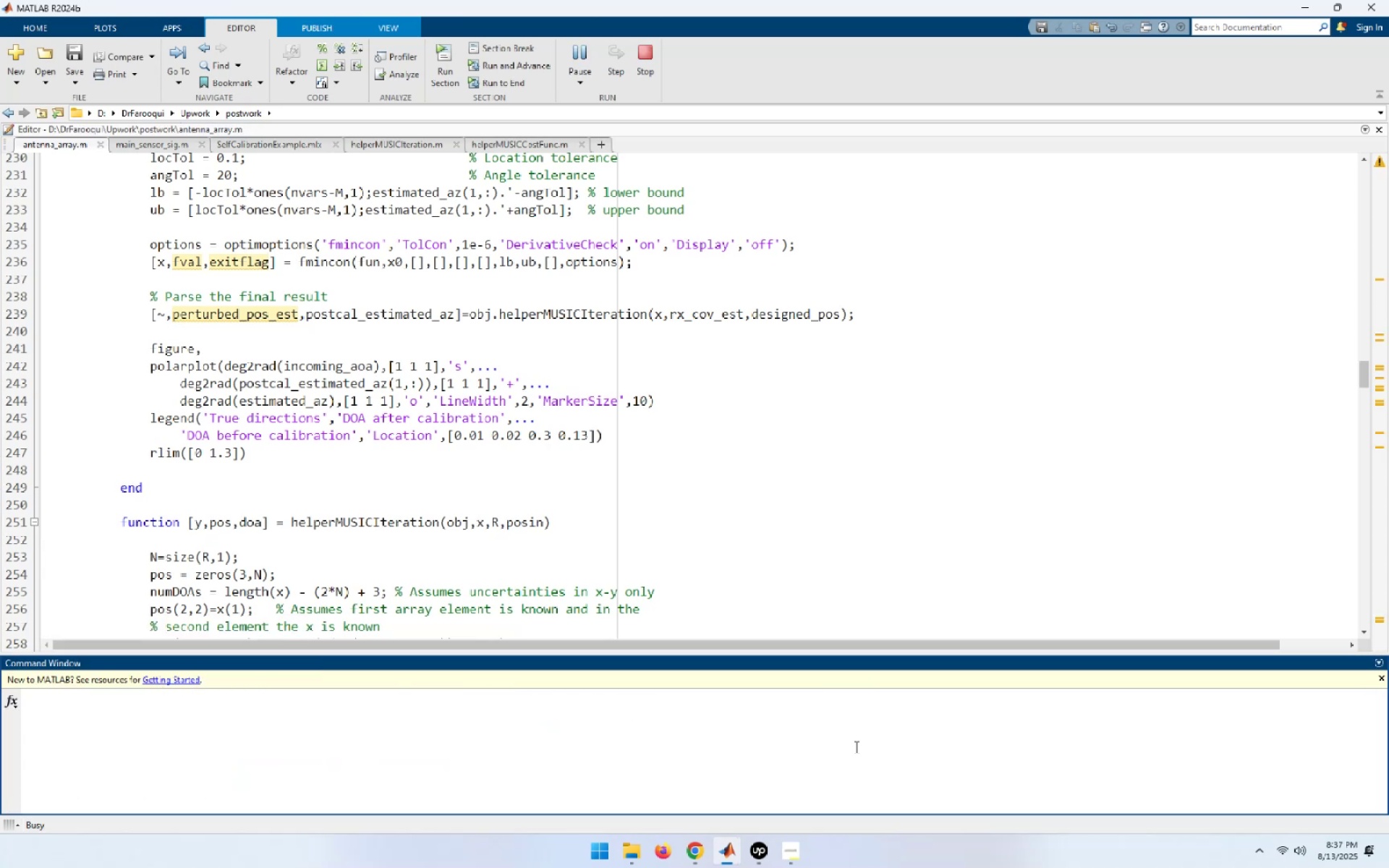 
key(ArrowUp)
 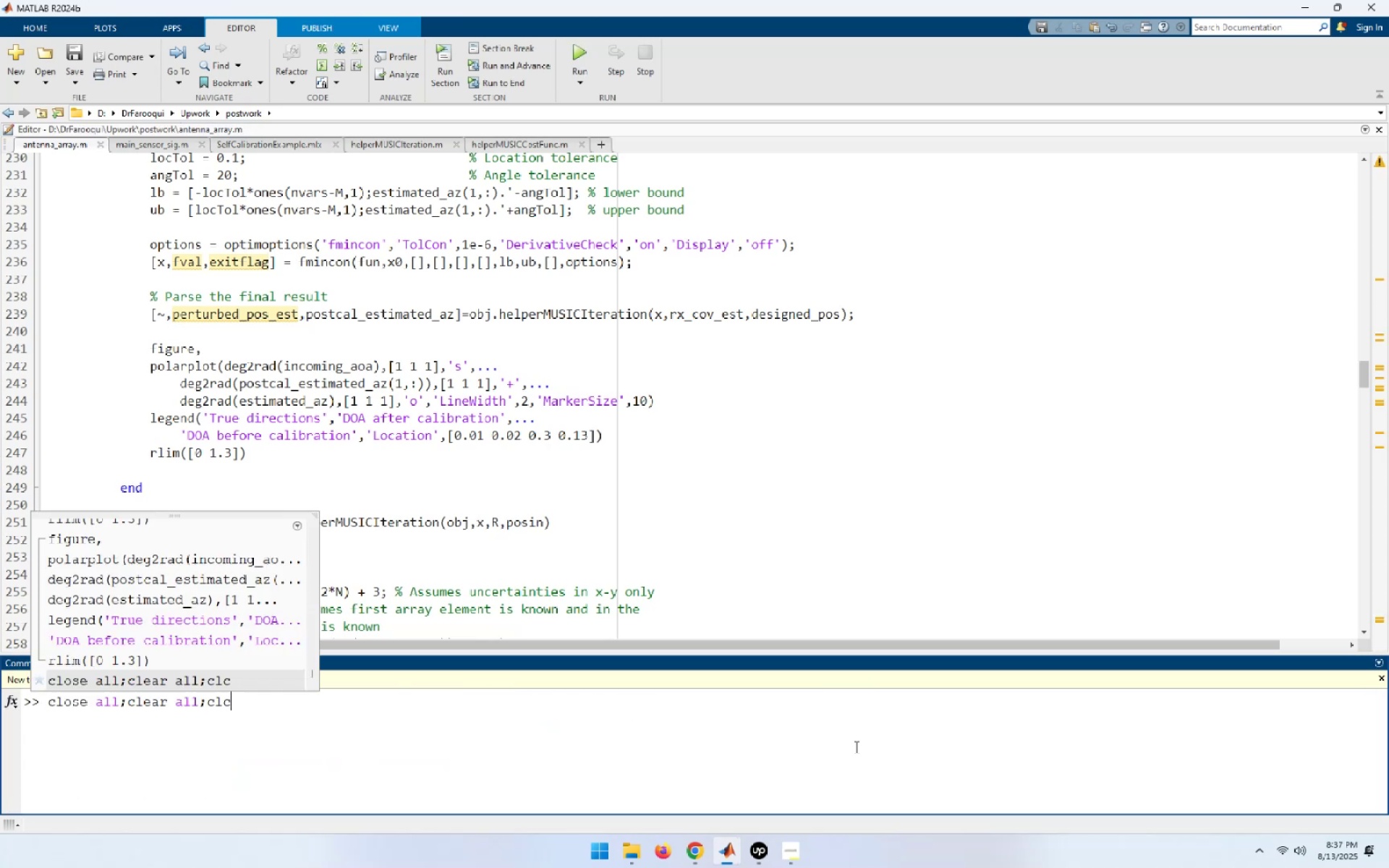 
key(ArrowUp)
 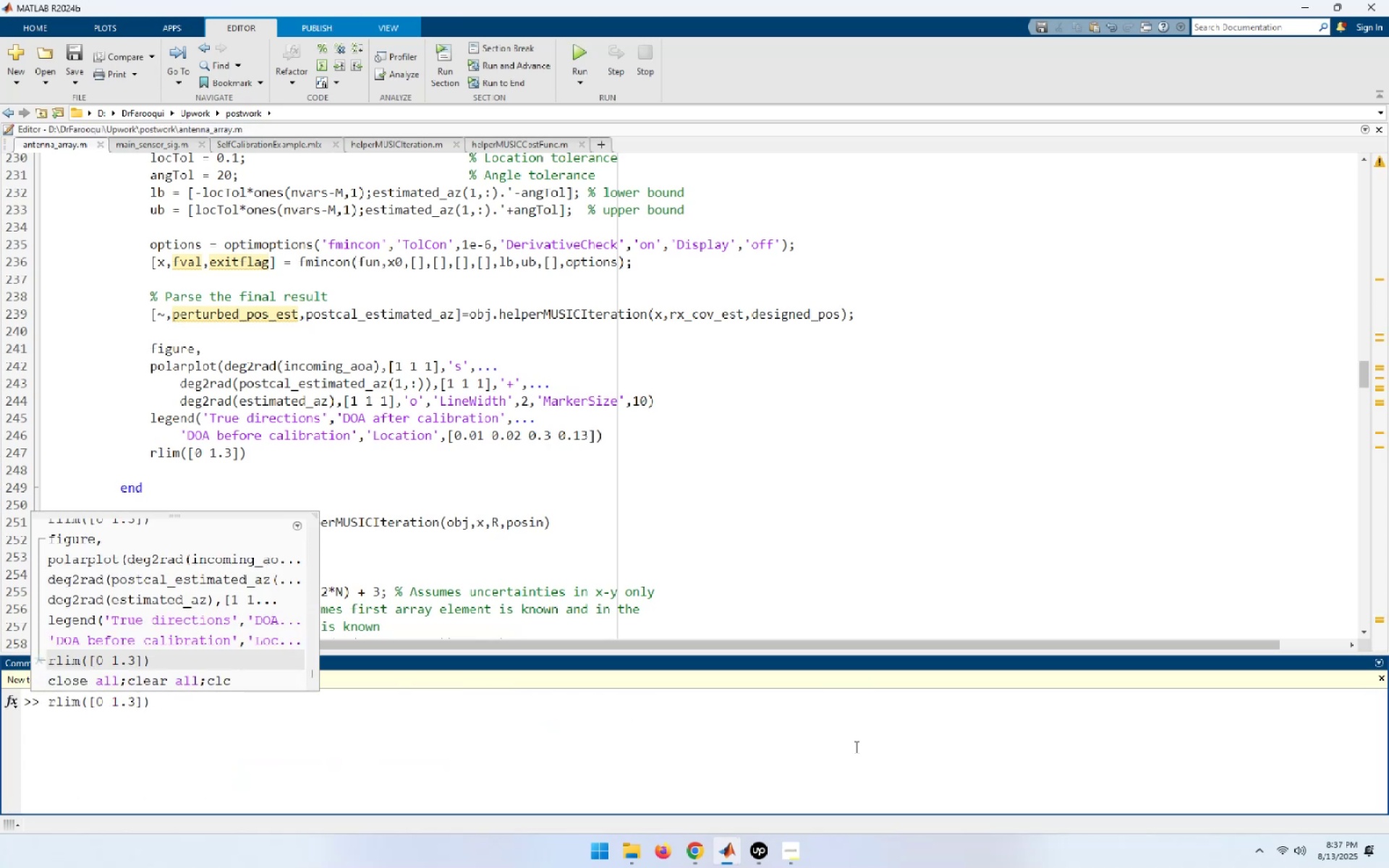 
key(ArrowDown)
 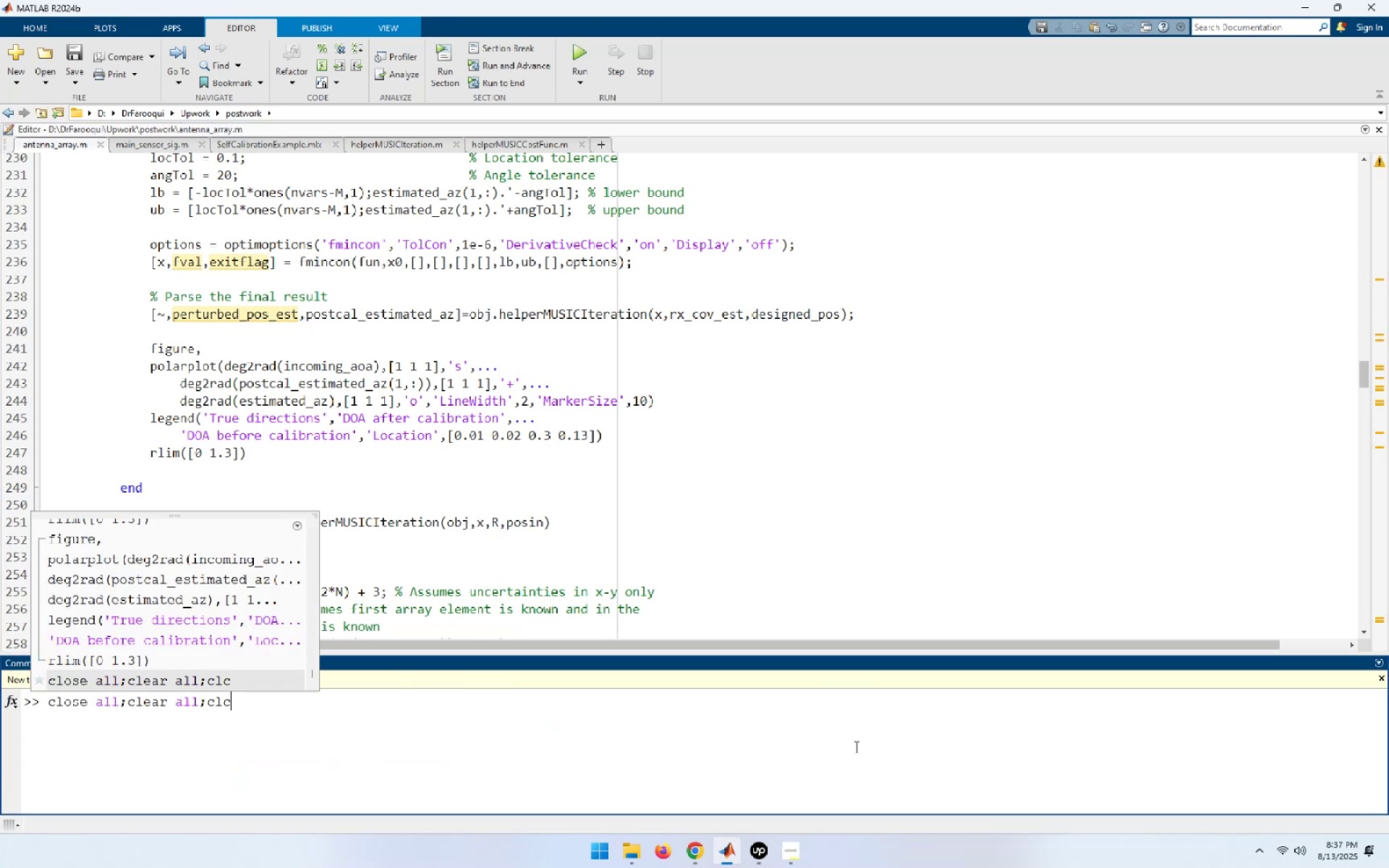 
key(ArrowDown)
 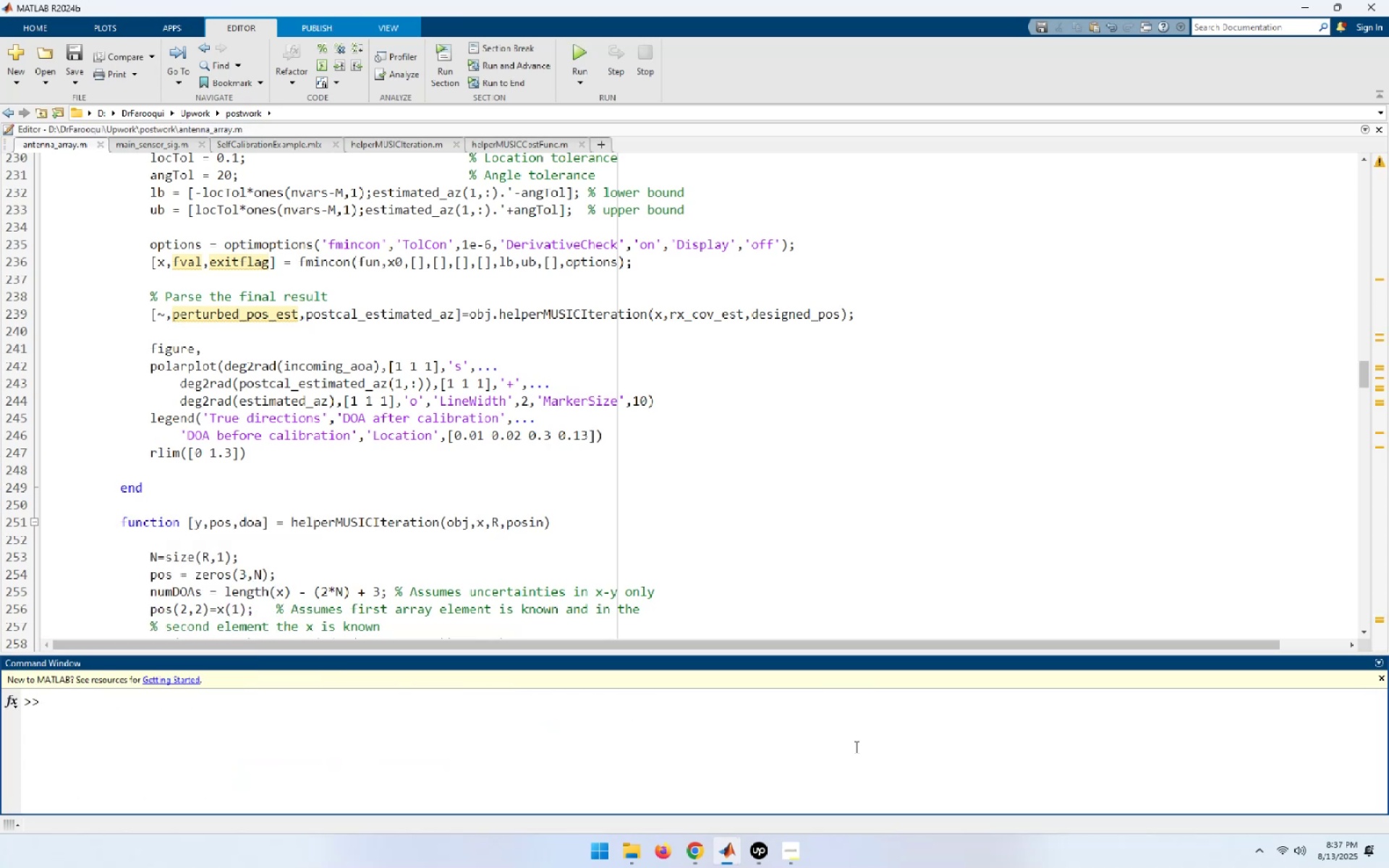 
type(ante)
key(Tab)
 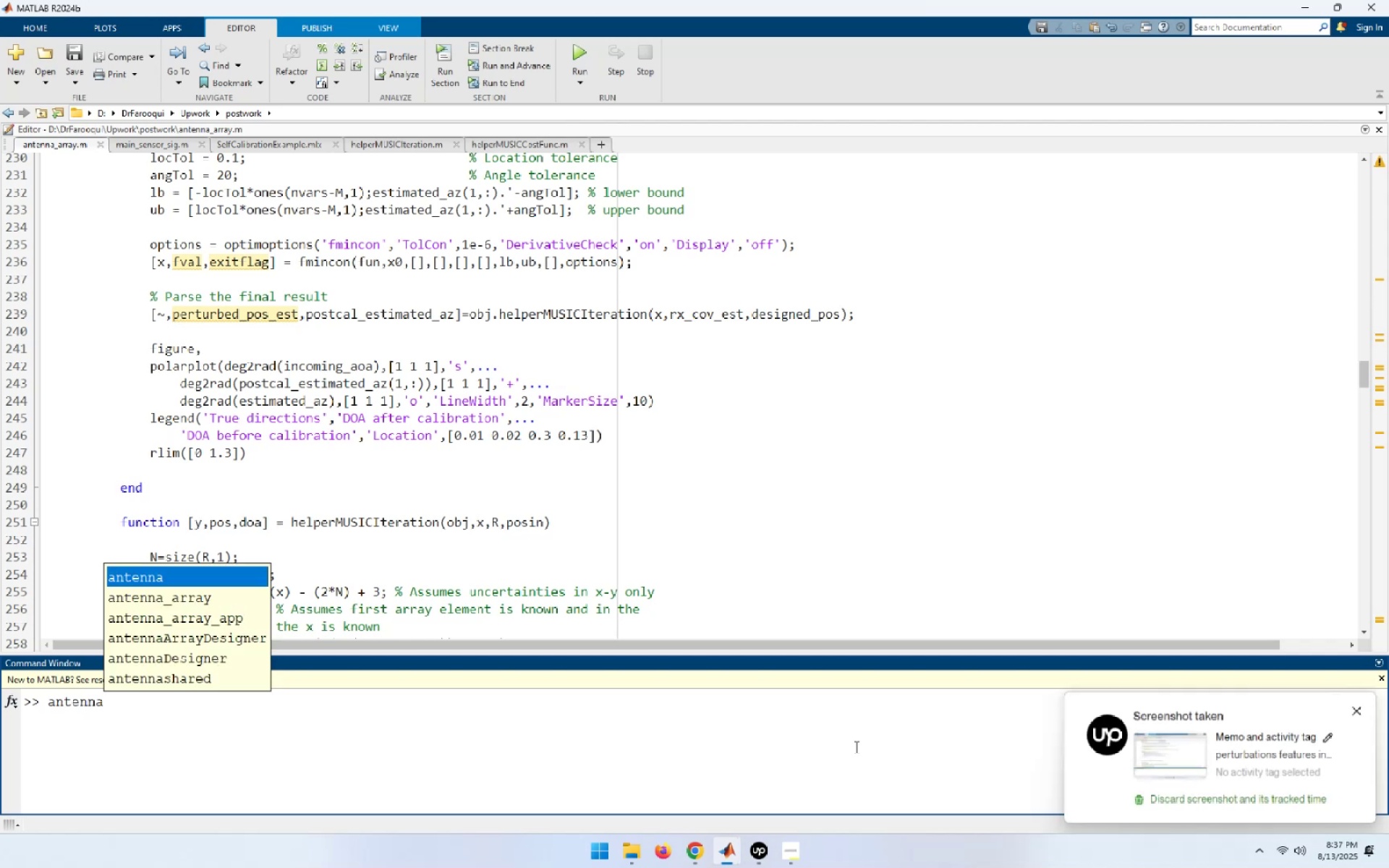 
key(ArrowDown)
 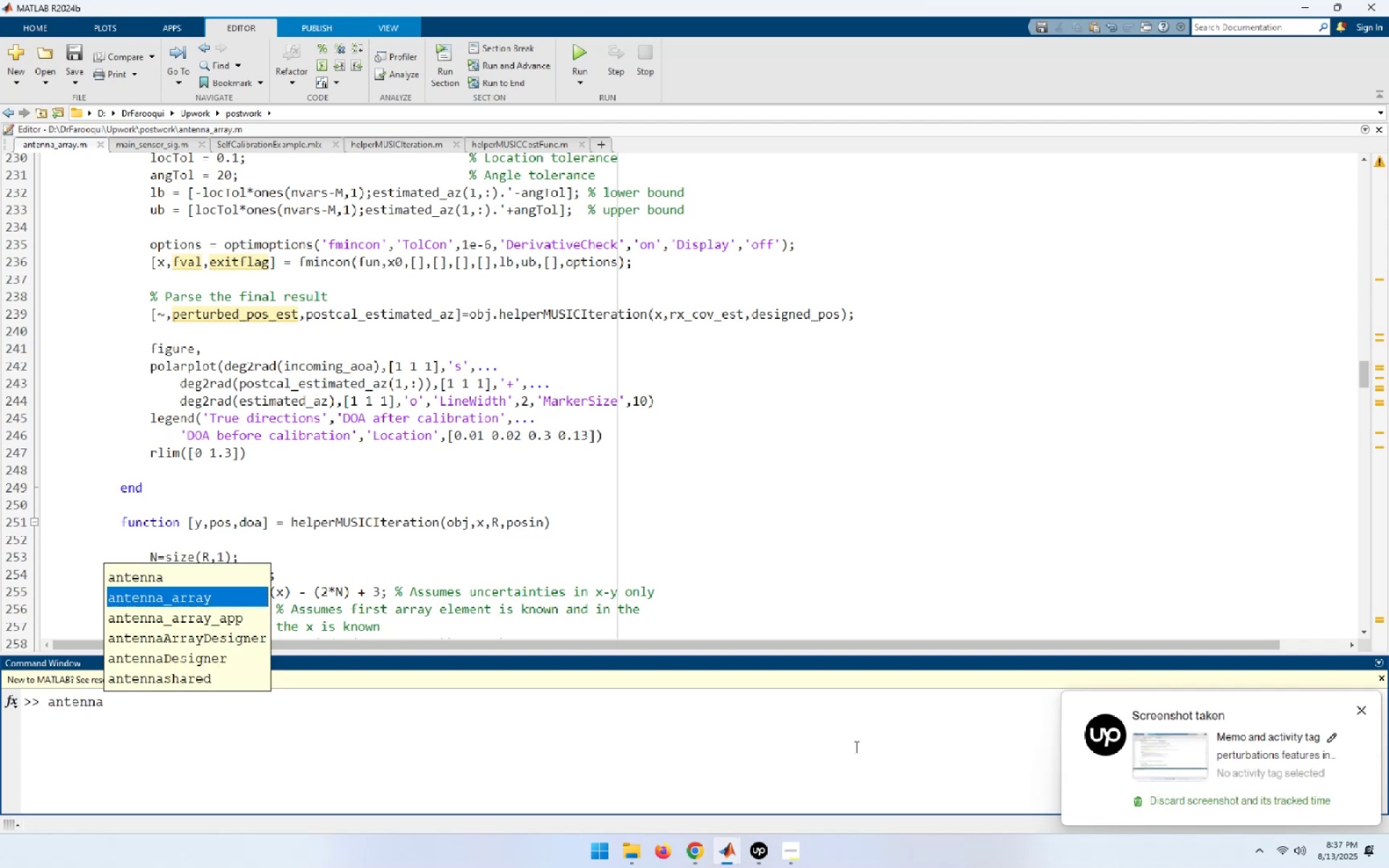 
key(ArrowDown)
 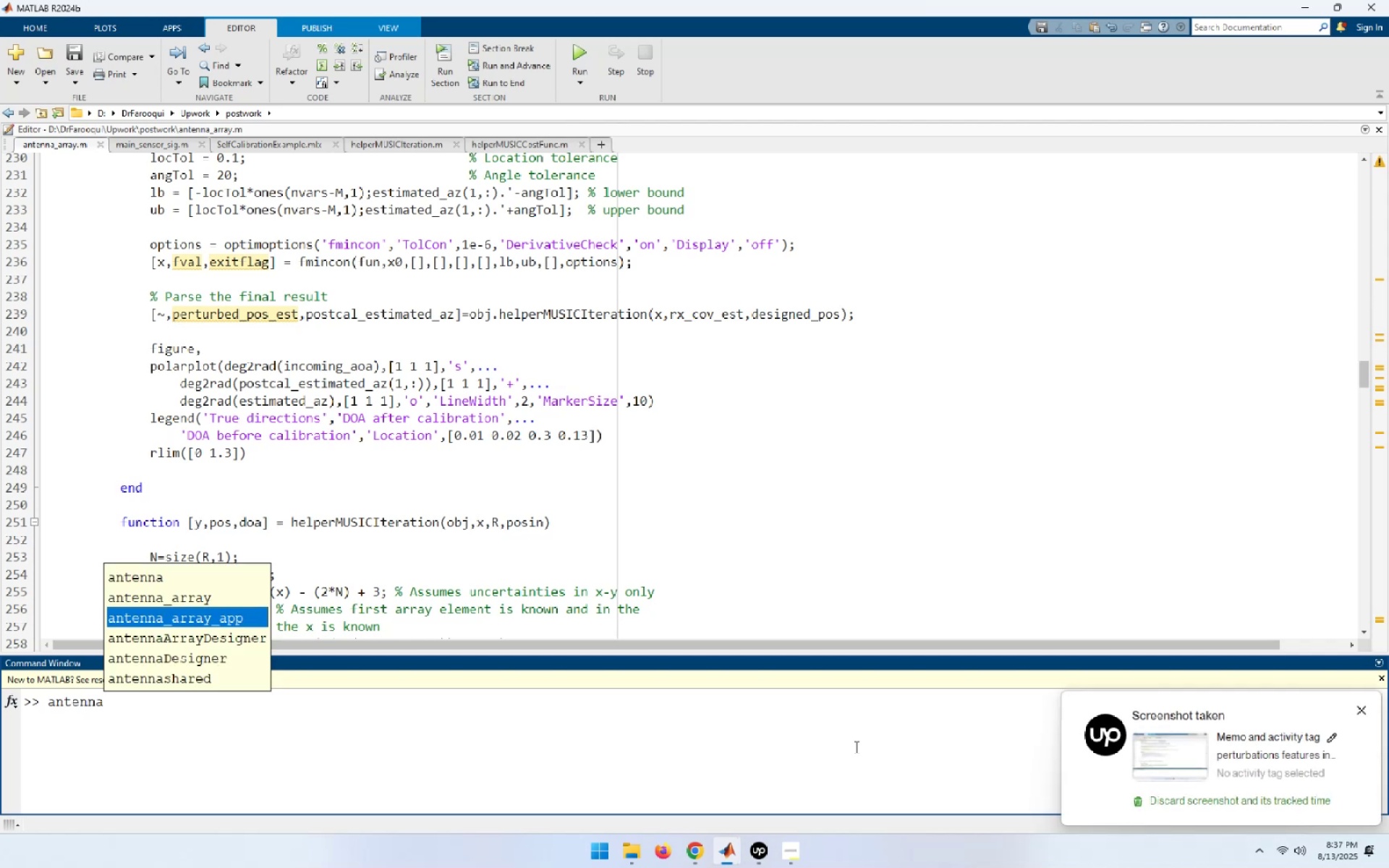 
key(Enter)
 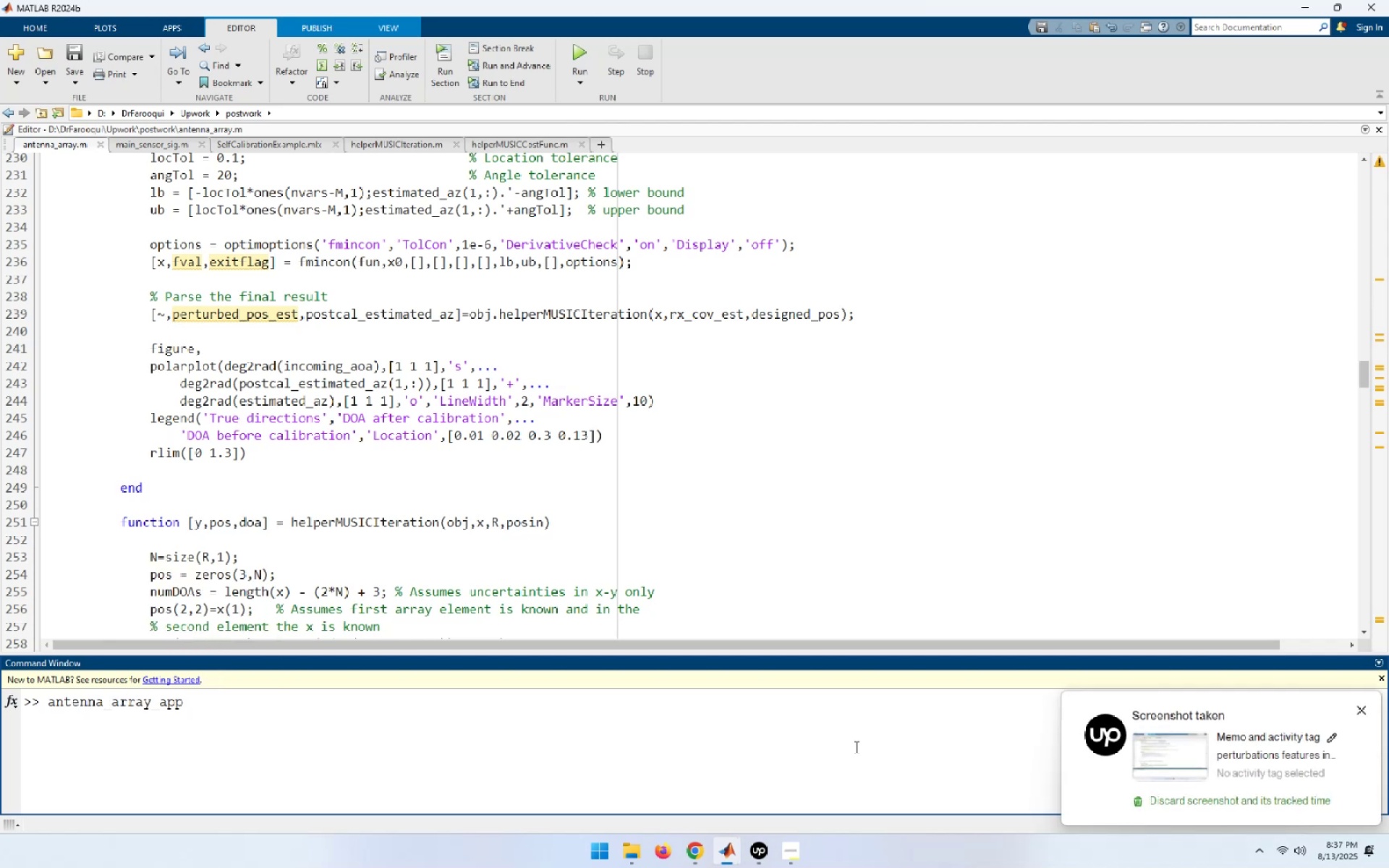 
key(Enter)
 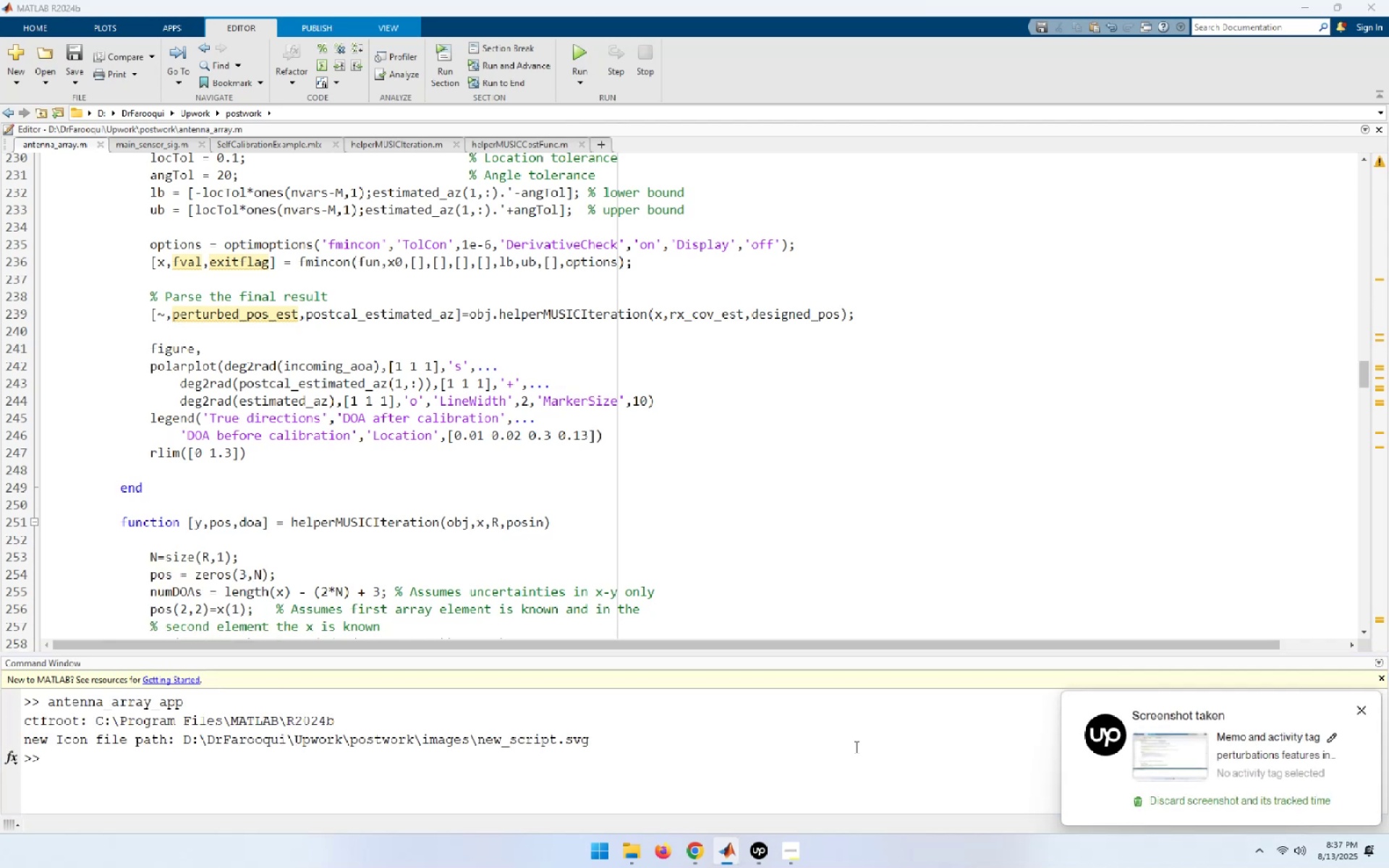 
wait(8.83)
 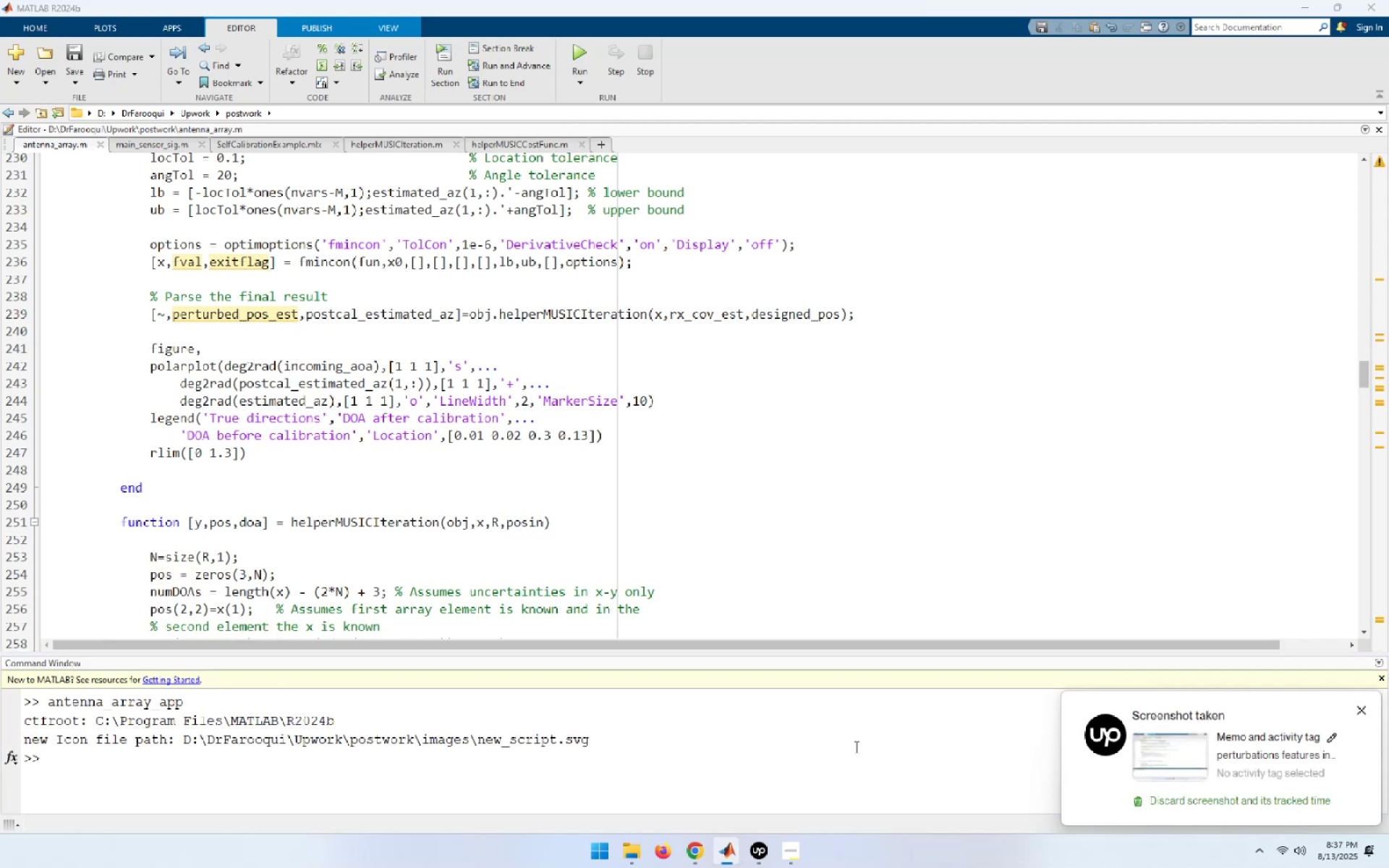 
left_click([128, 443])
 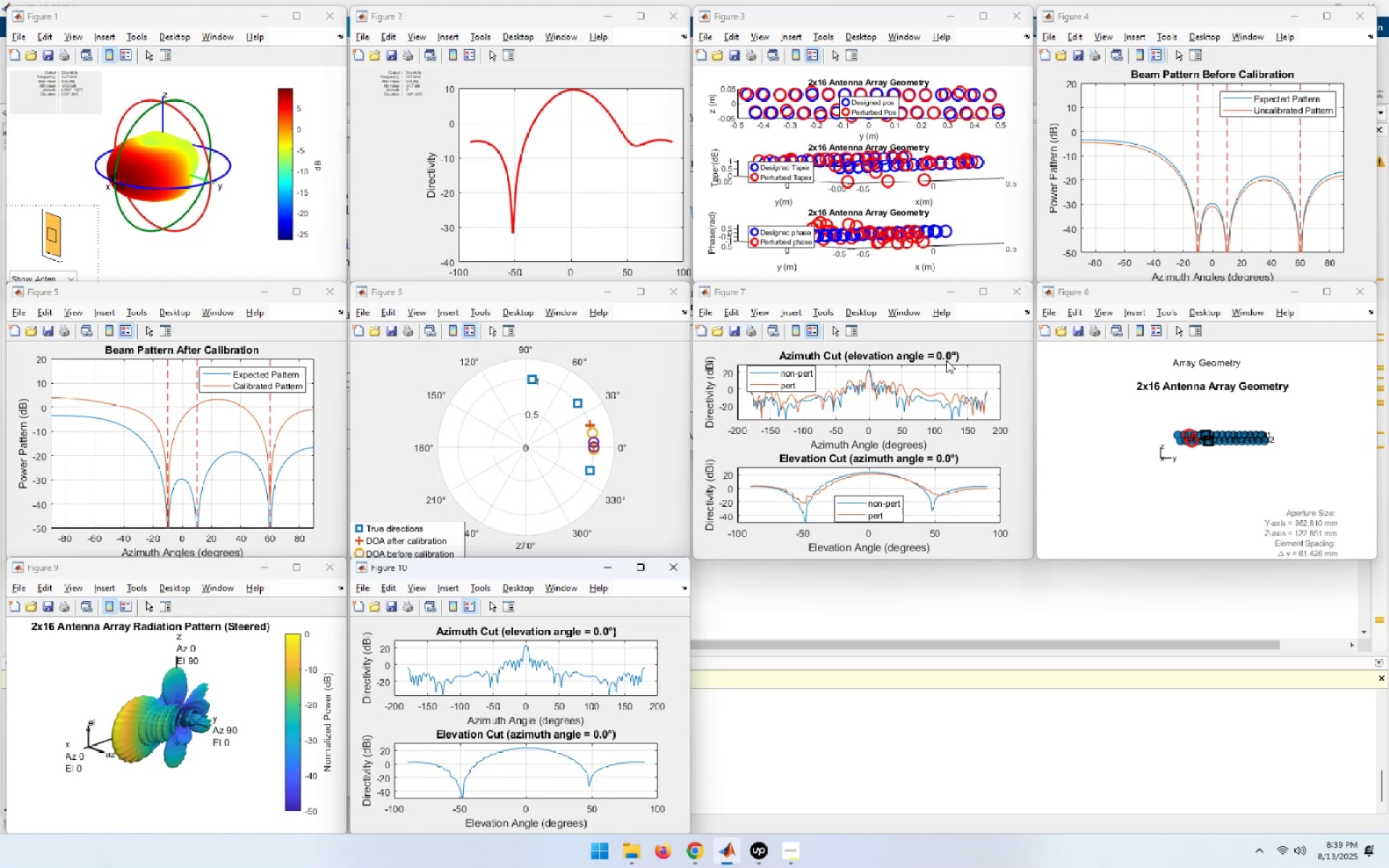 
wait(105.69)
 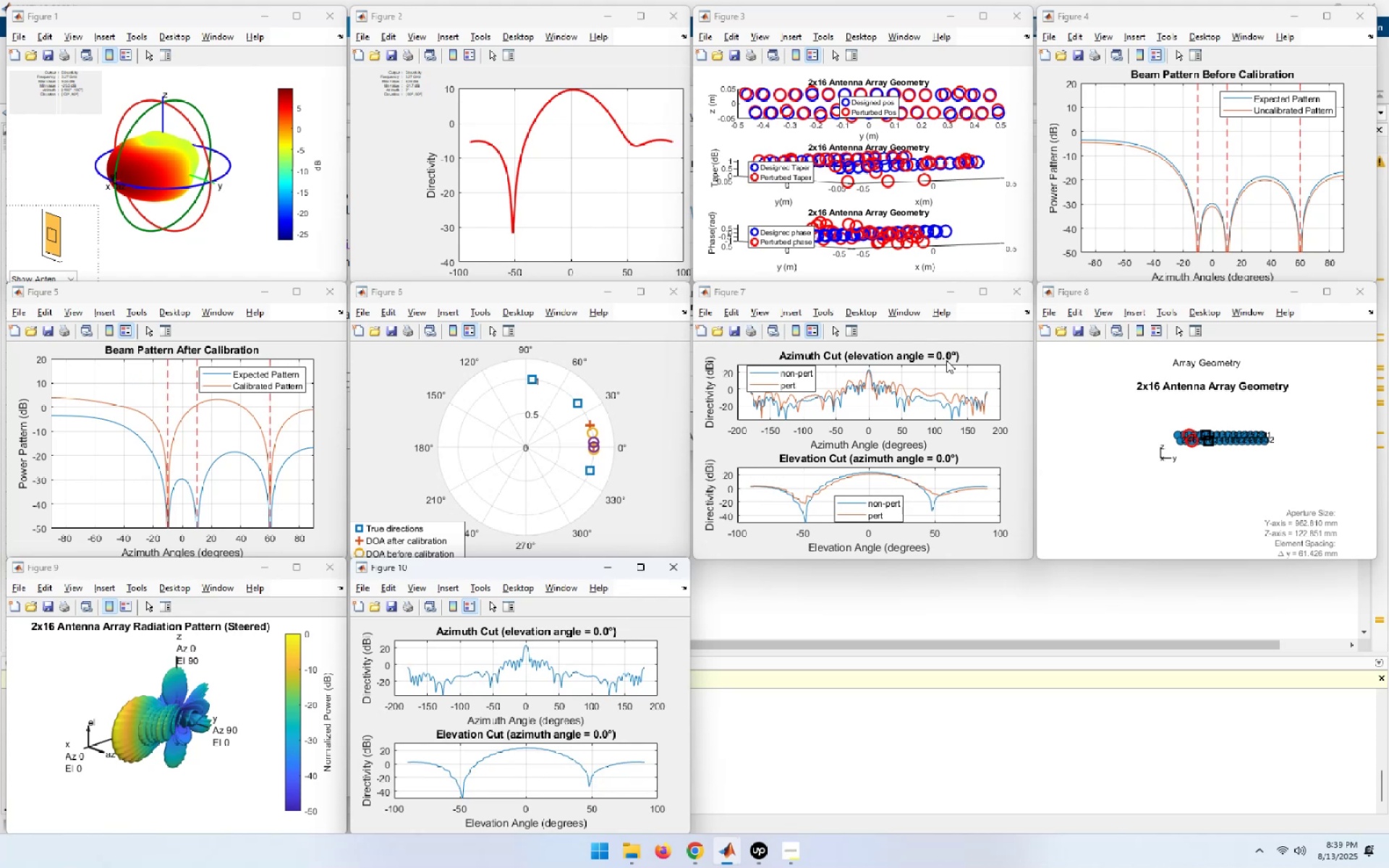 
left_click([611, 568])
 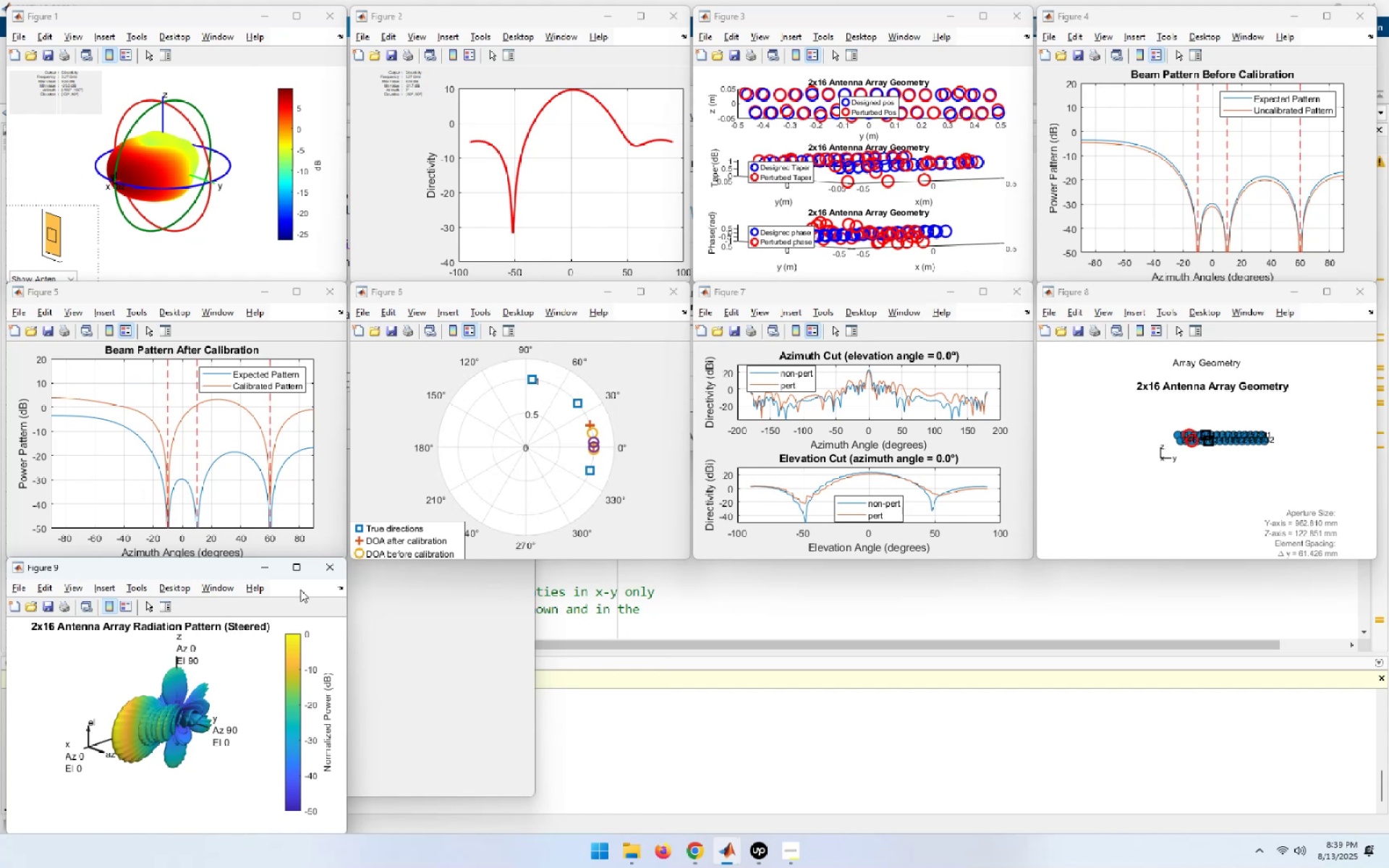 
left_click([515, 681])
 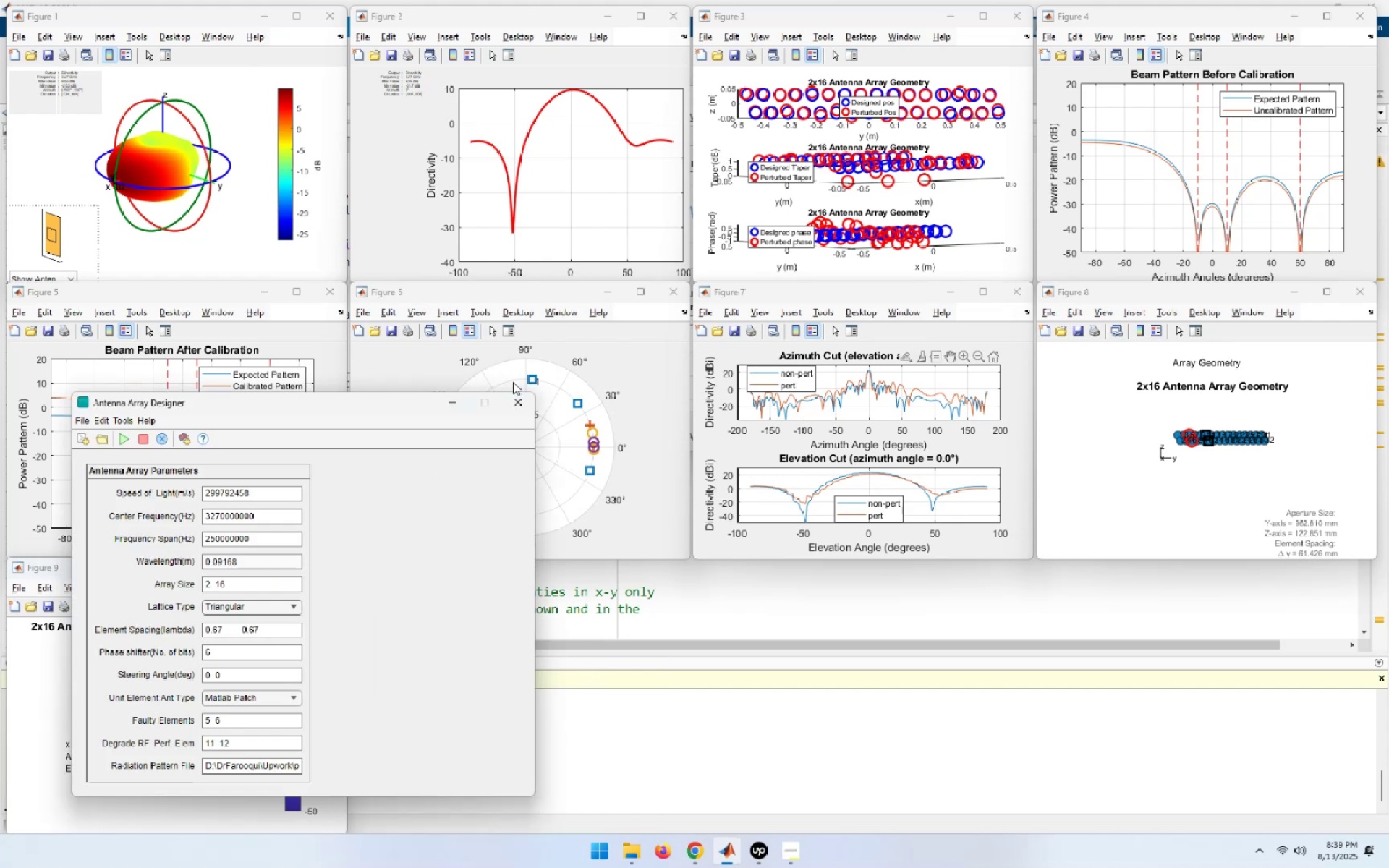 
left_click([445, 402])
 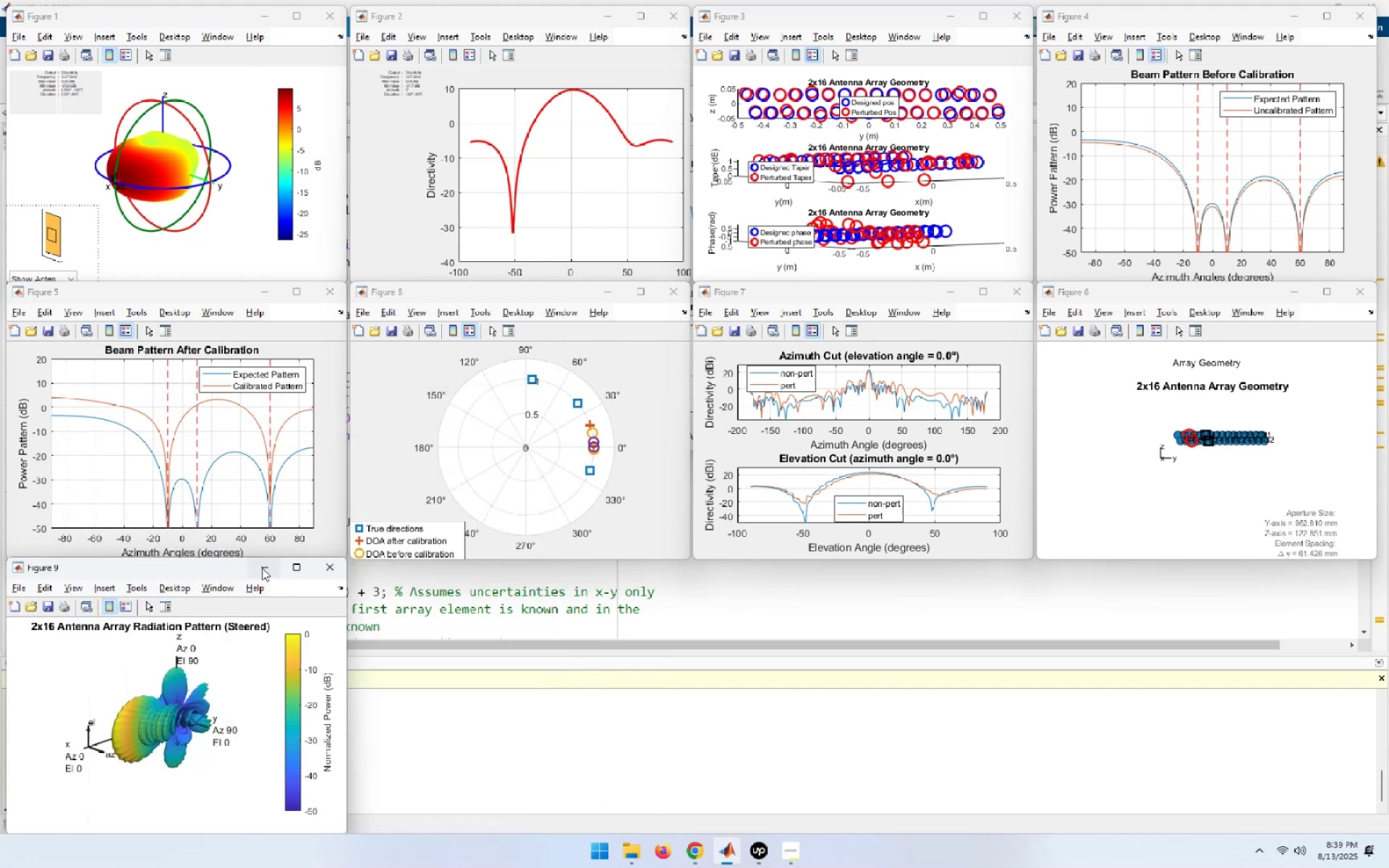 
mouse_move([743, 864])
 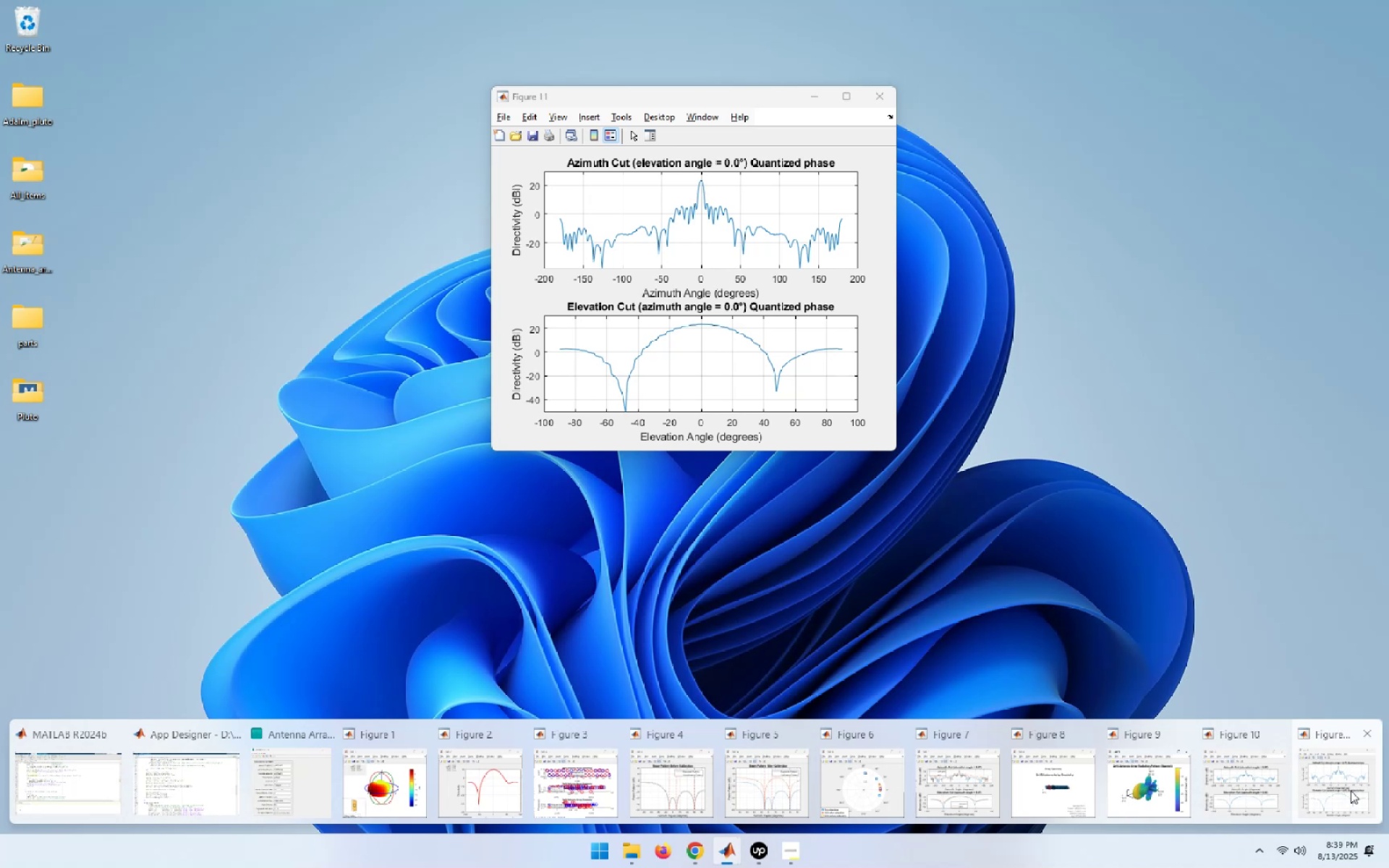 
left_click([1351, 791])
 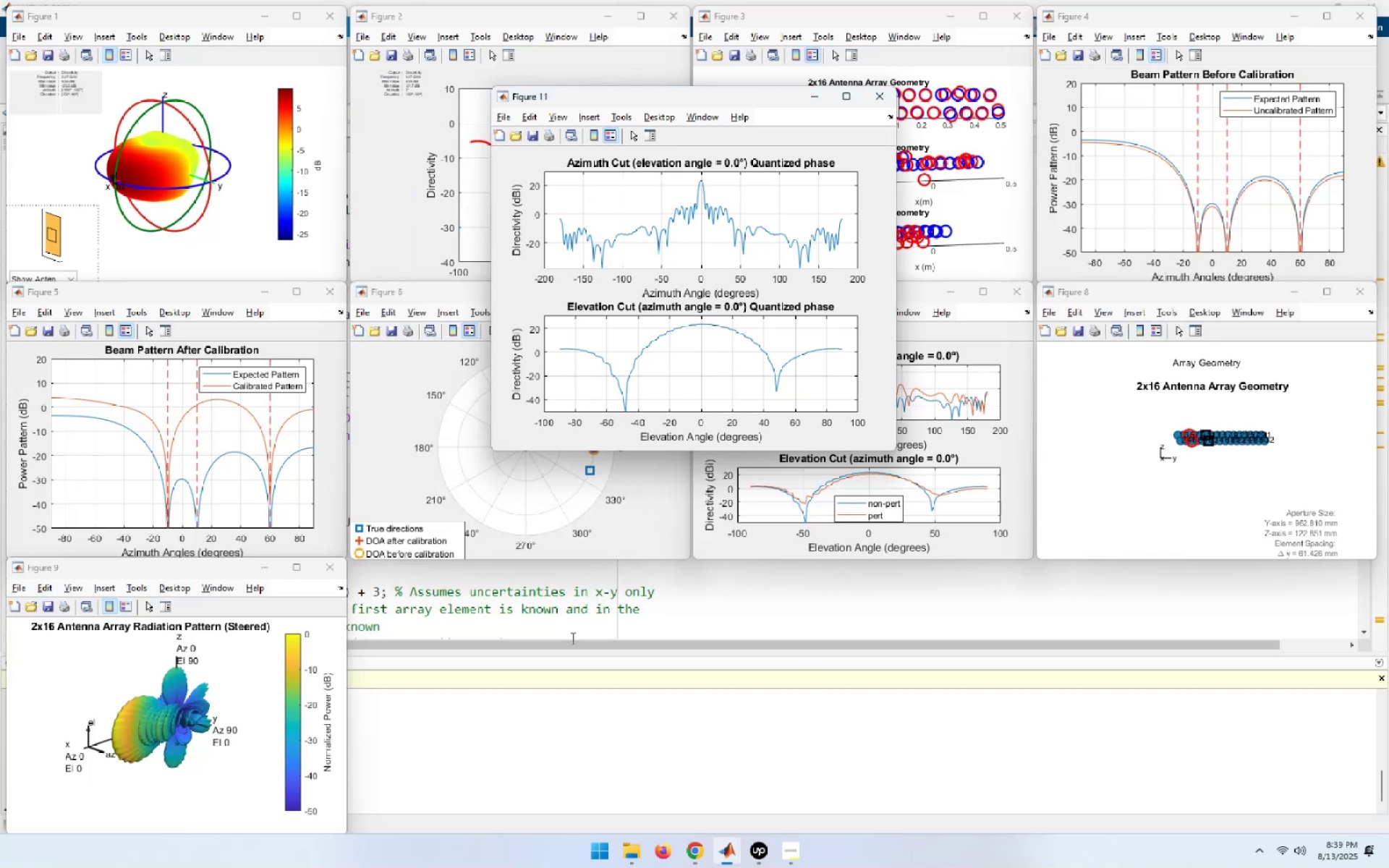 
left_click([552, 731])
 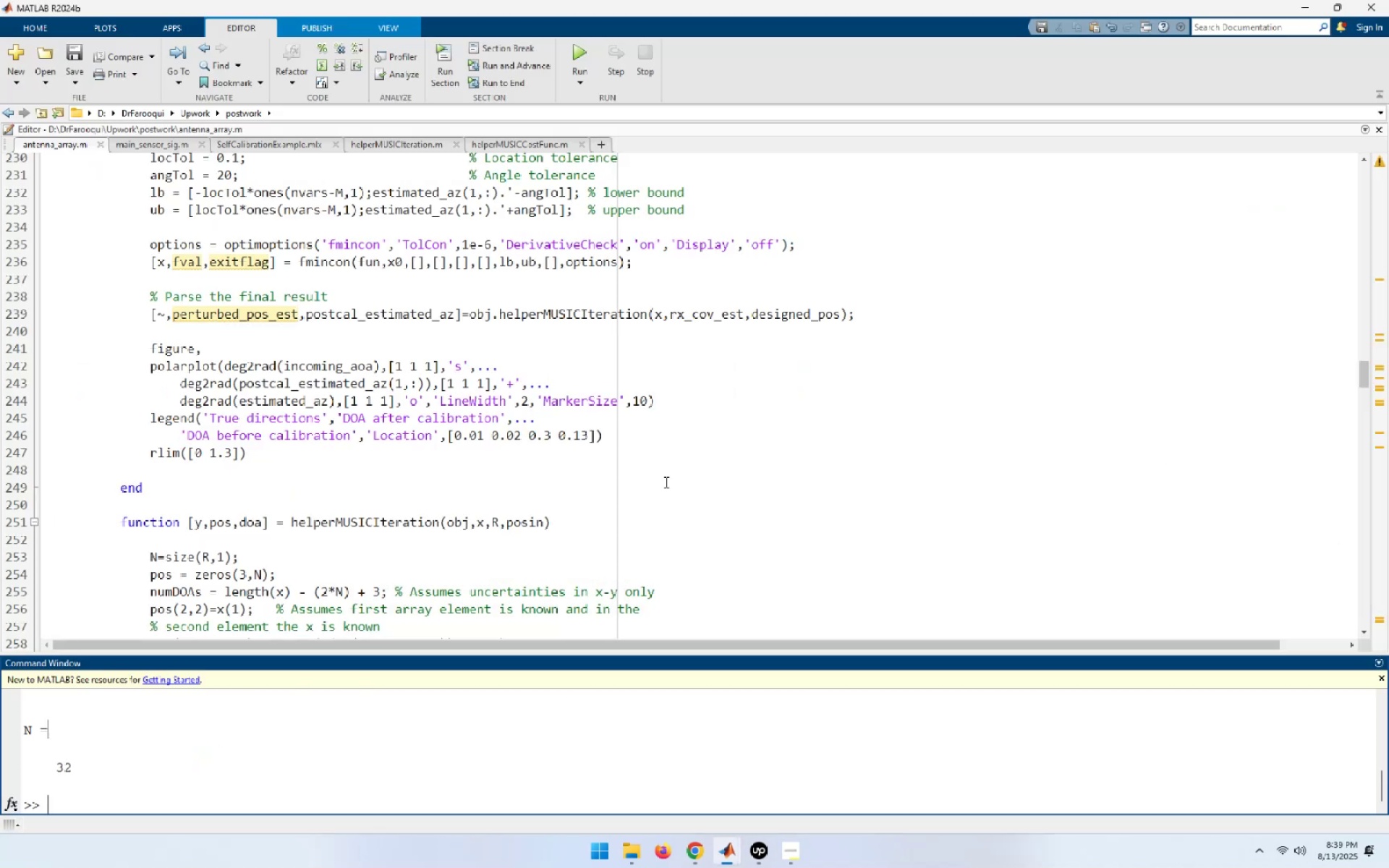 
scroll: coordinate [667, 481], scroll_direction: down, amount: 3.0
 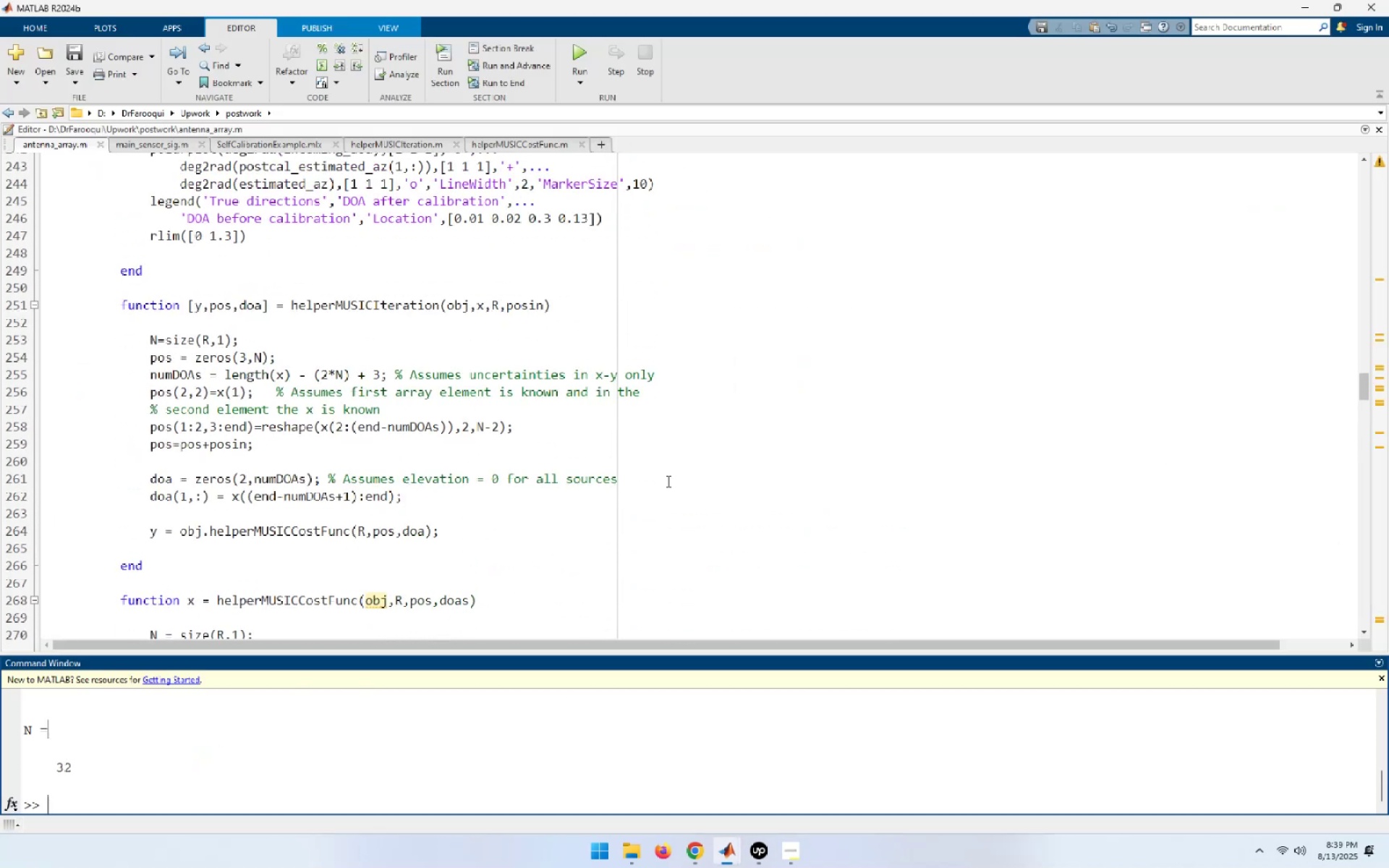 
scroll: coordinate [361, 288], scroll_direction: up, amount: 5.0
 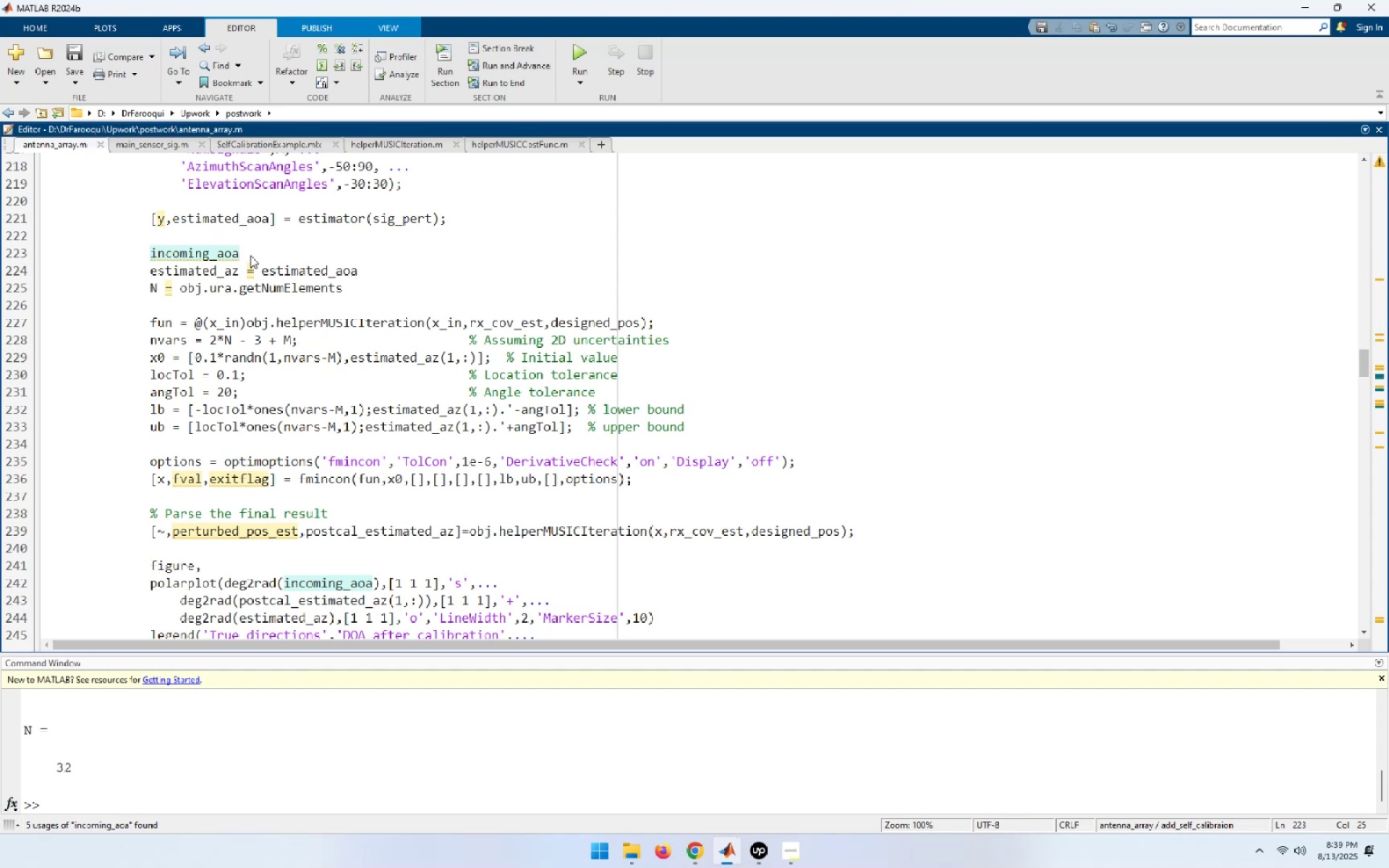 
key(Semicolon)
 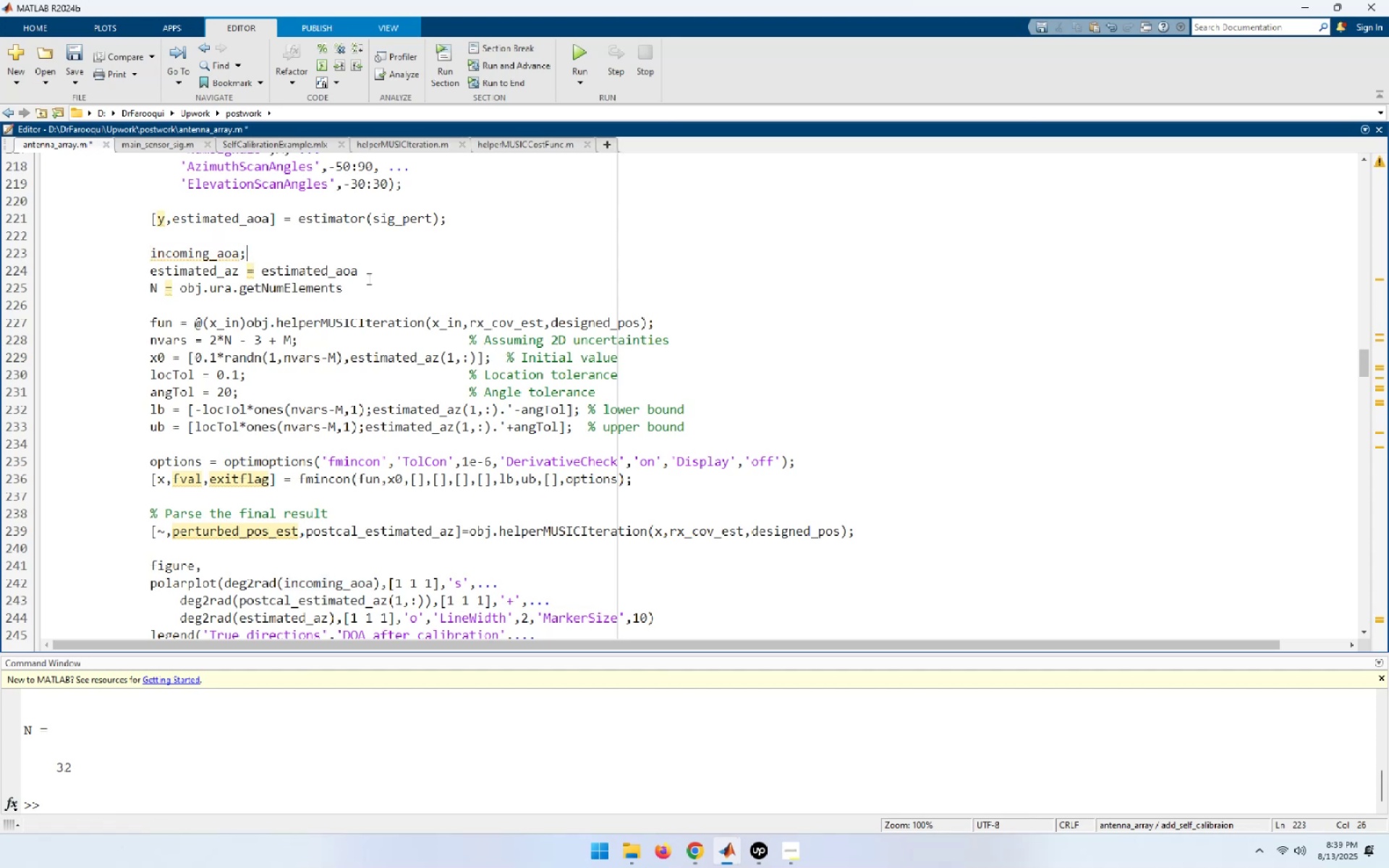 
left_click([370, 275])
 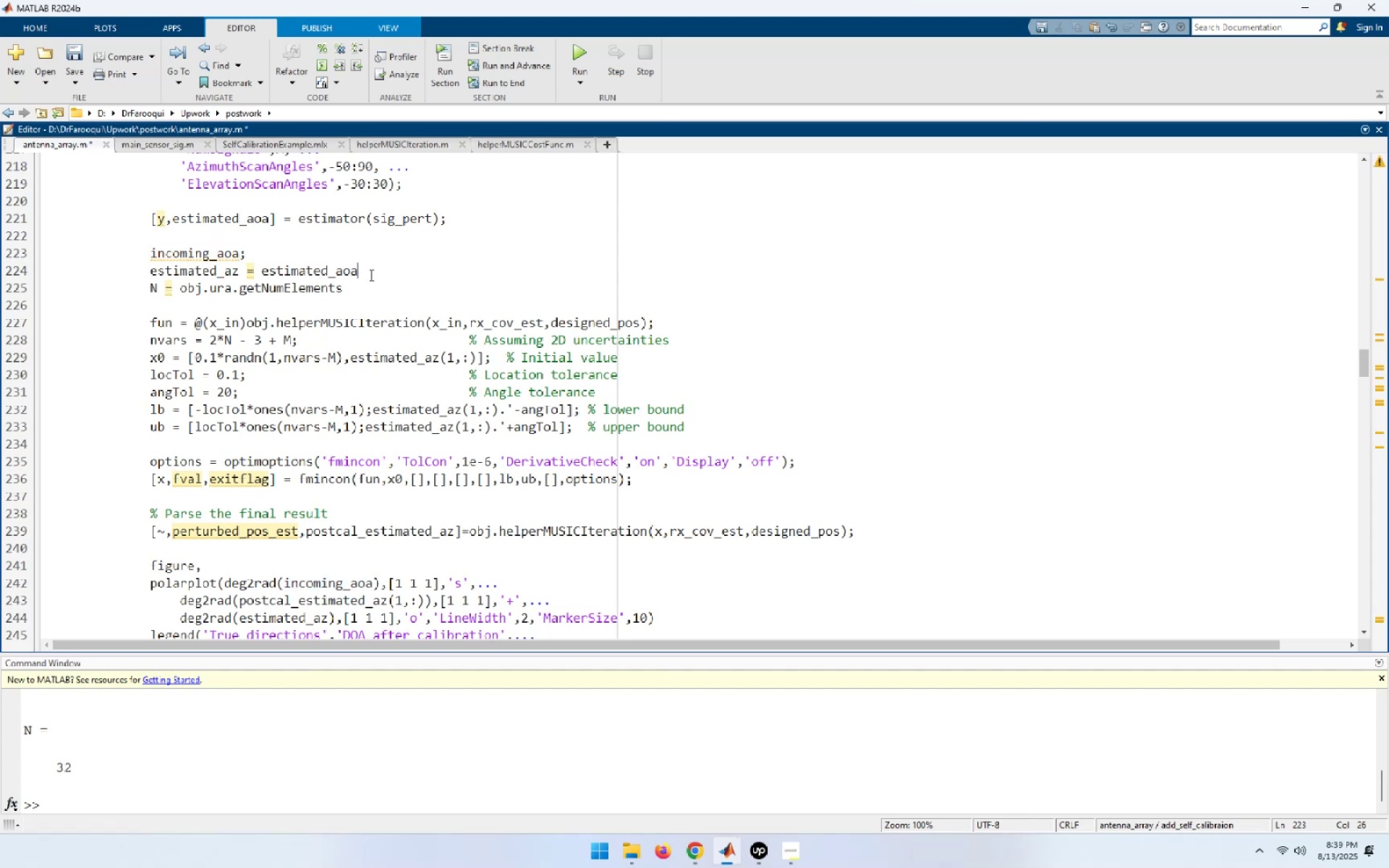 
key(Semicolon)
 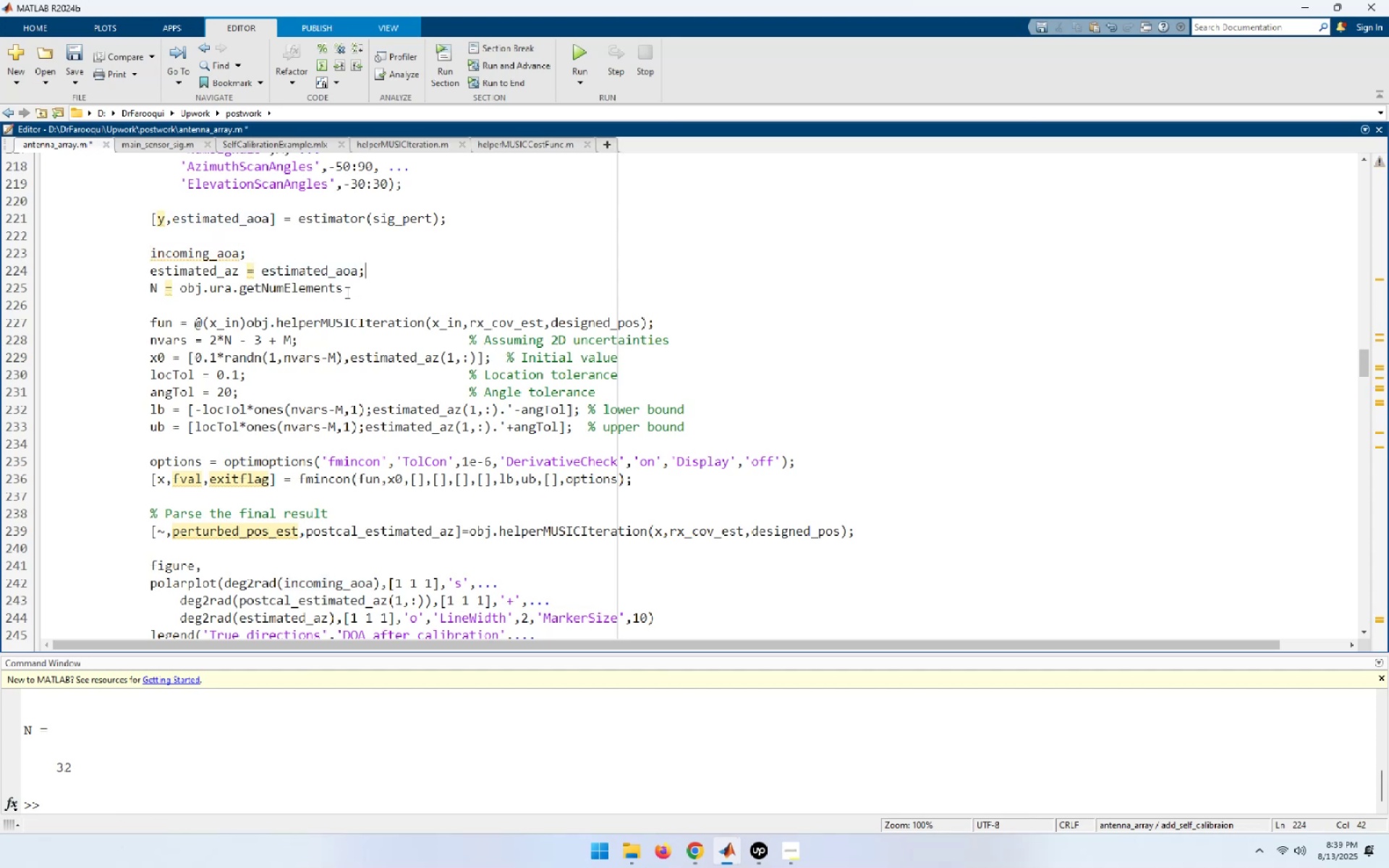 
left_click([345, 292])
 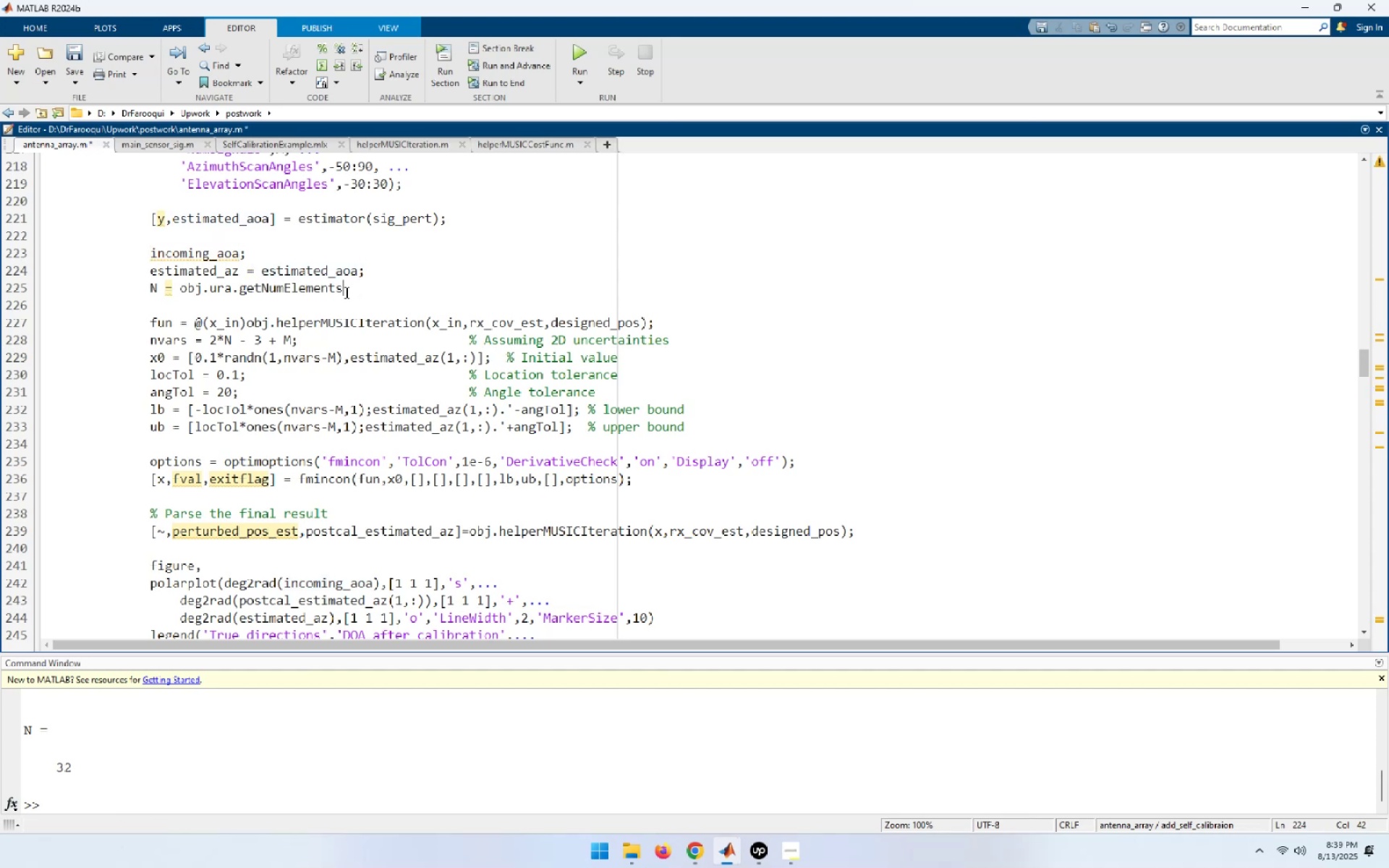 
key(Semicolon)
 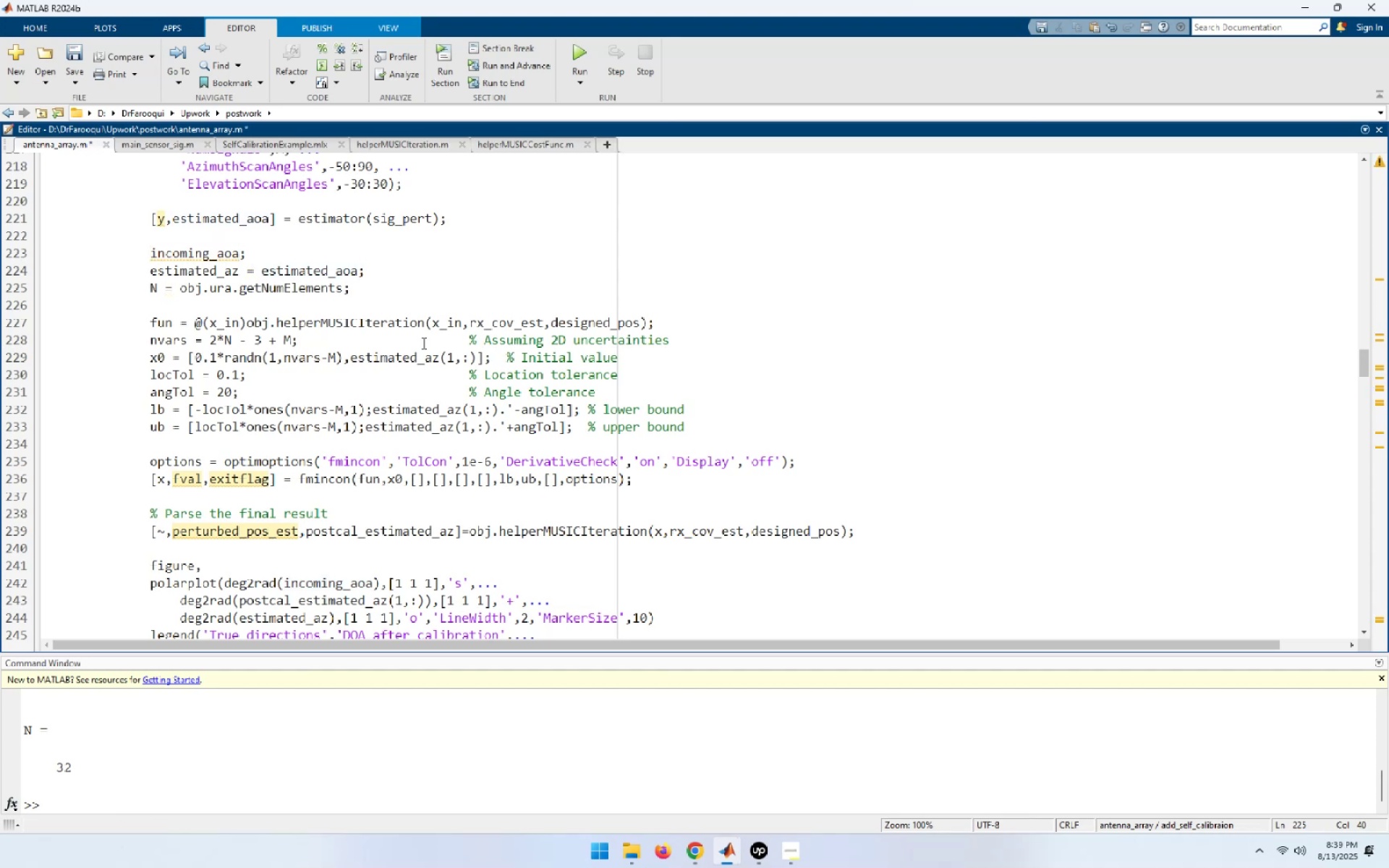 
scroll: coordinate [612, 298], scroll_direction: up, amount: 1.0
 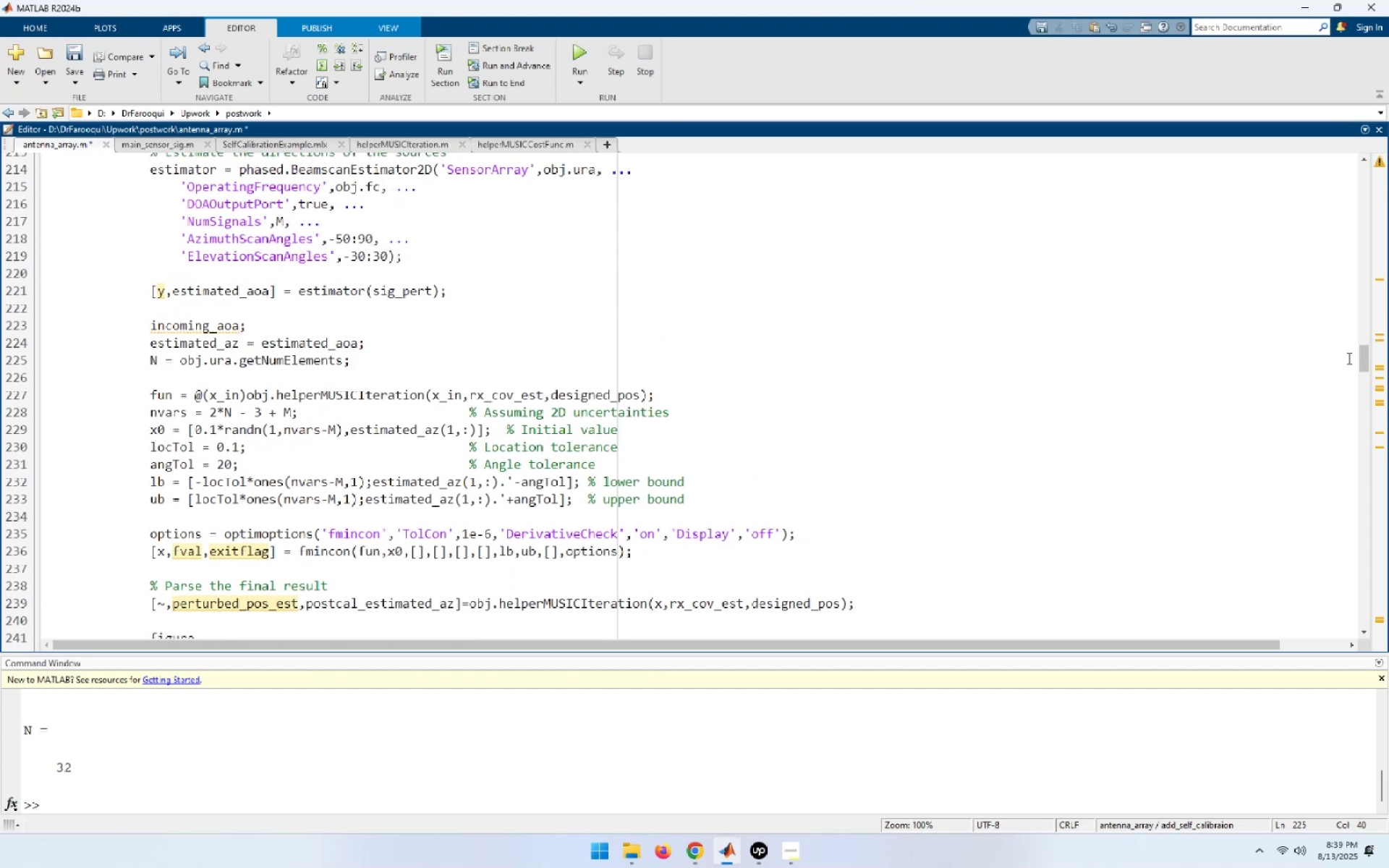 
left_click_drag(start_coordinate=[1367, 361], to_coordinate=[1377, 587])
 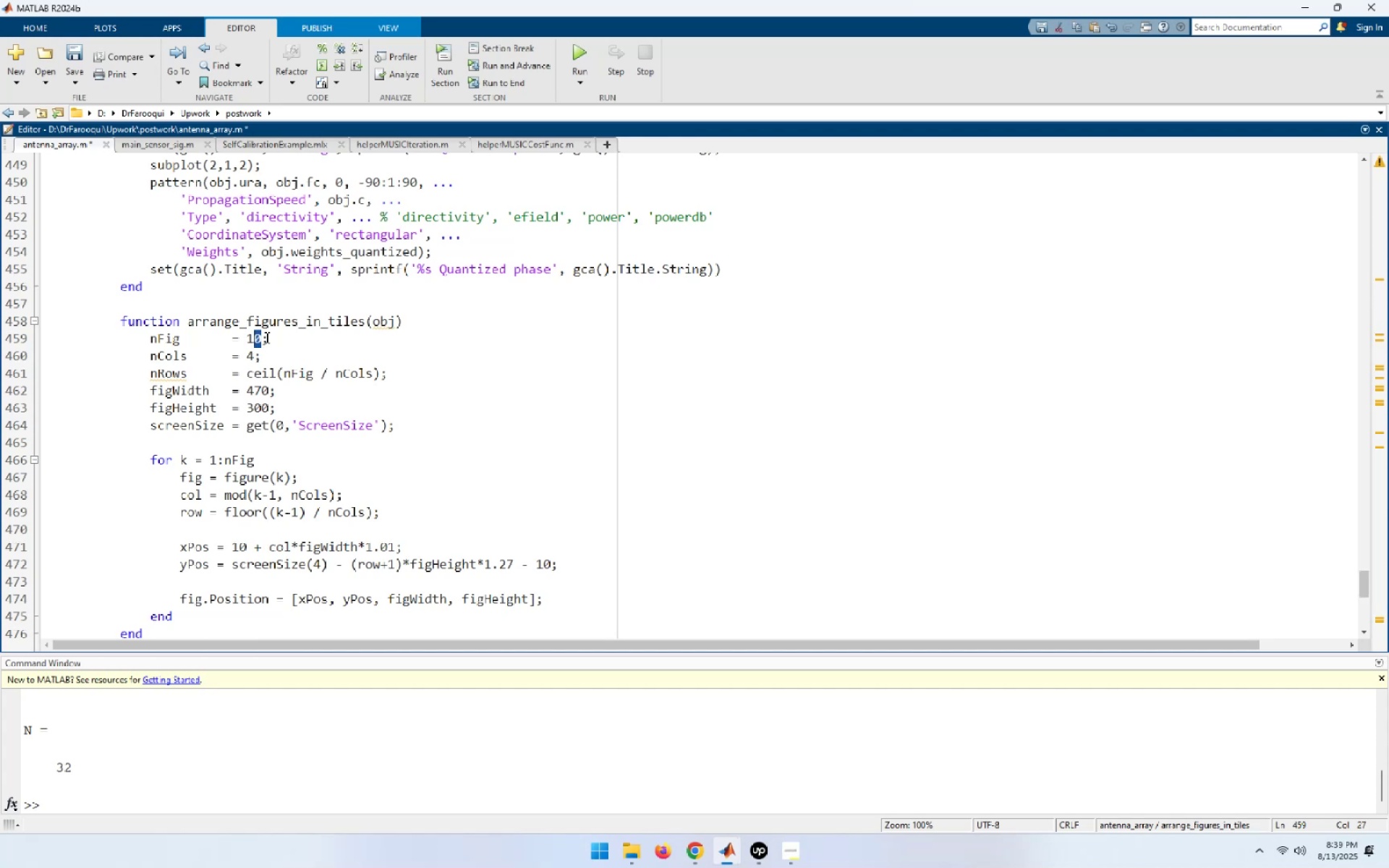 
key(1)
 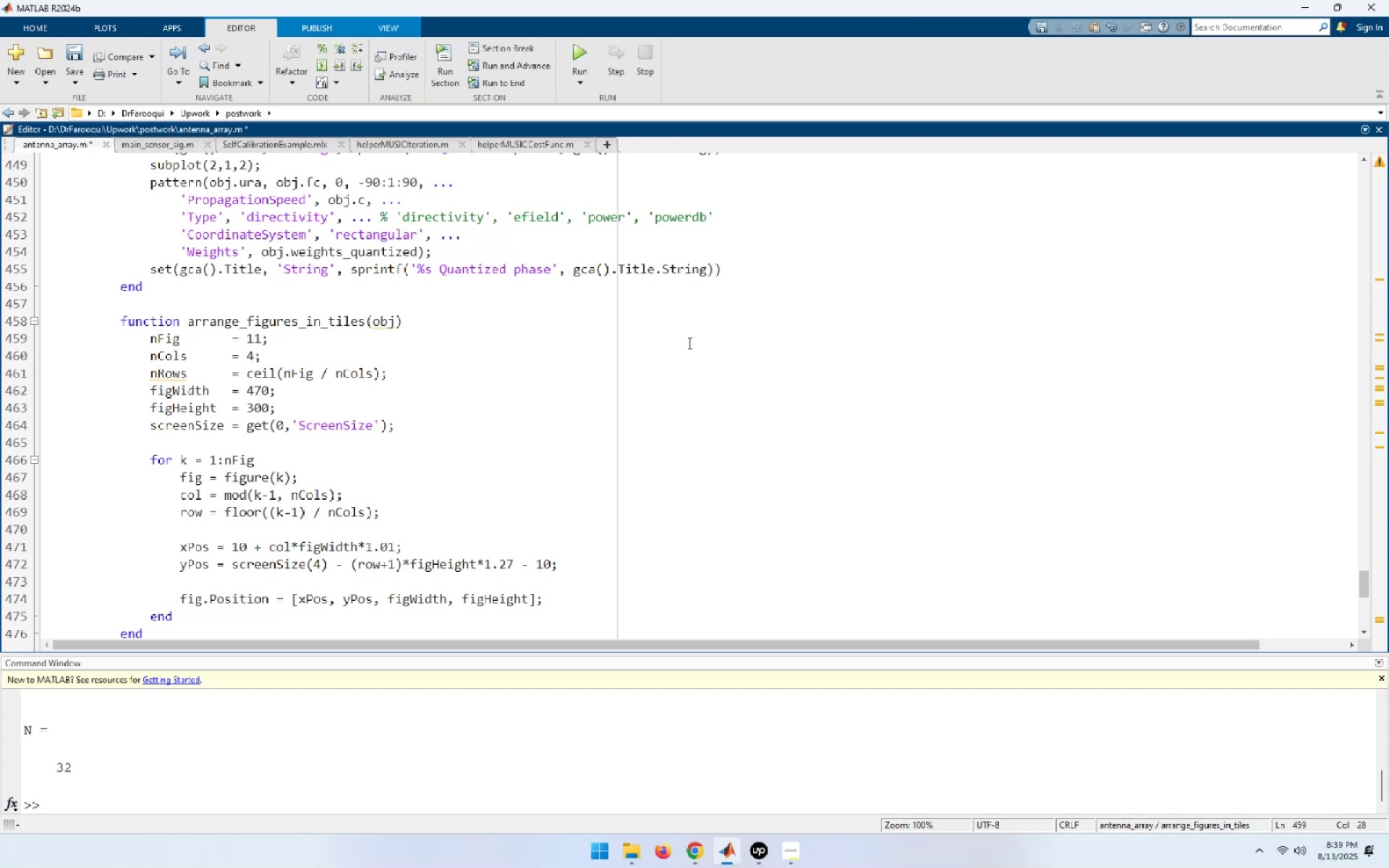 
key(Control+S)
 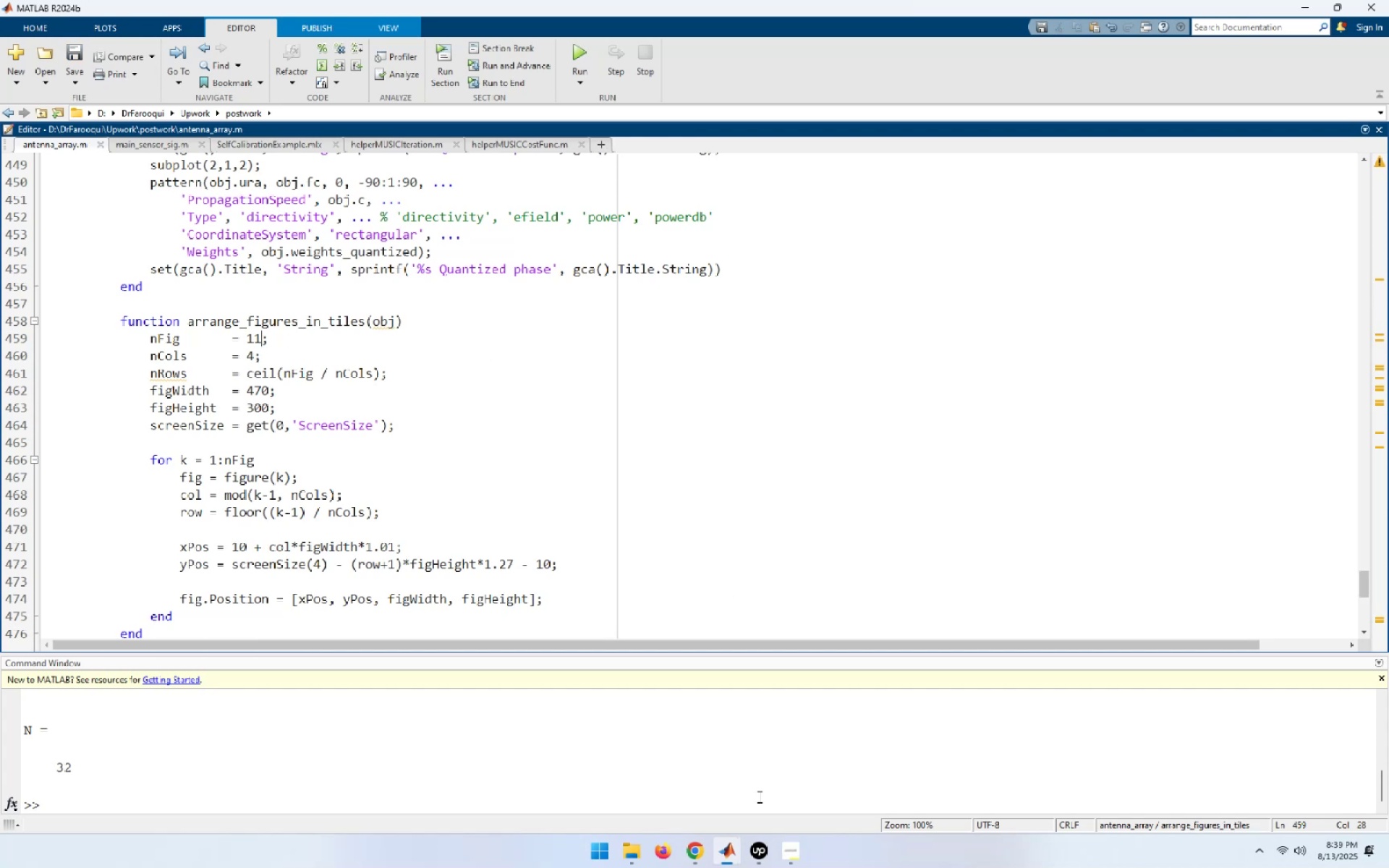 
mouse_move([725, 842])
 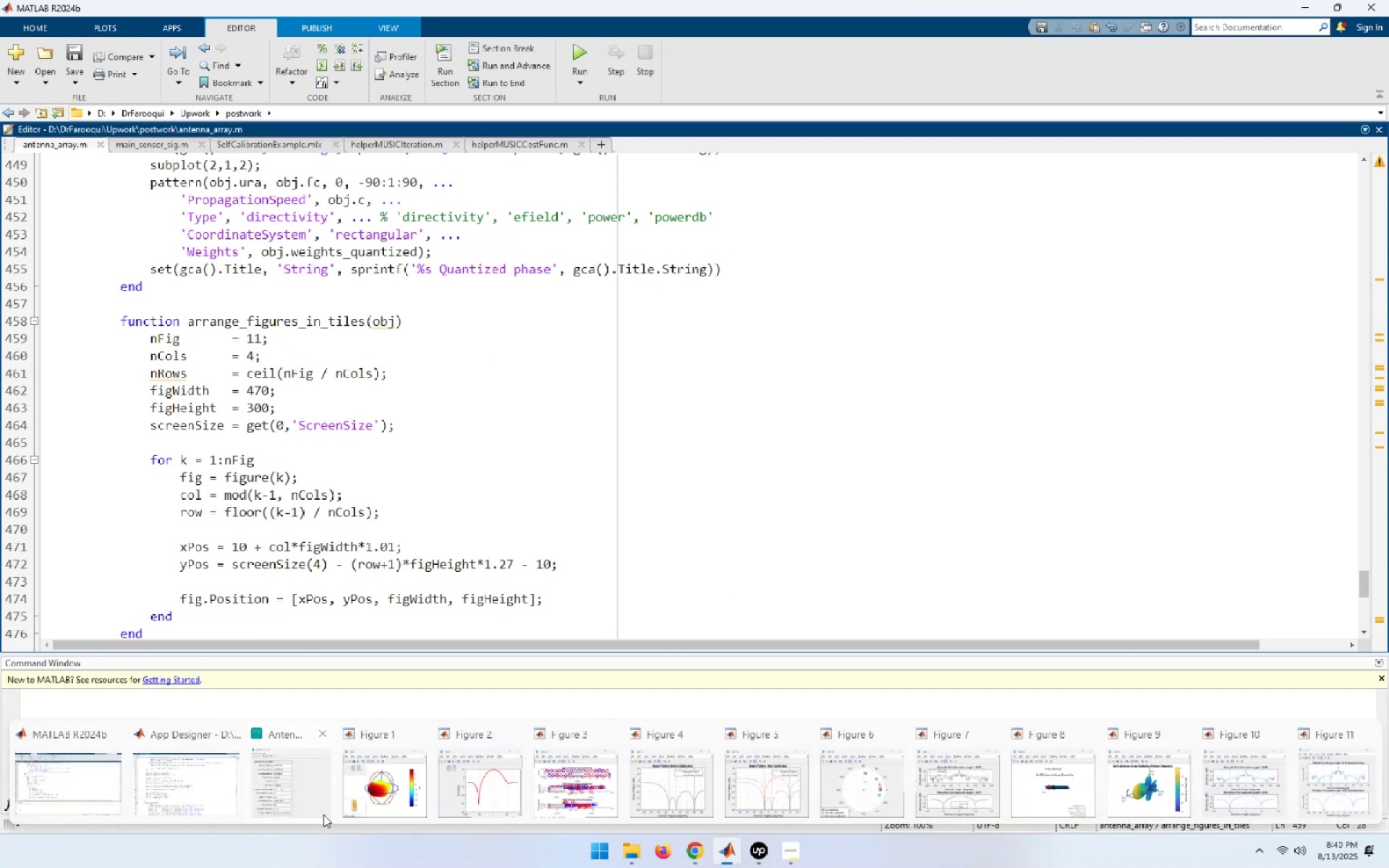 
left_click([315, 804])
 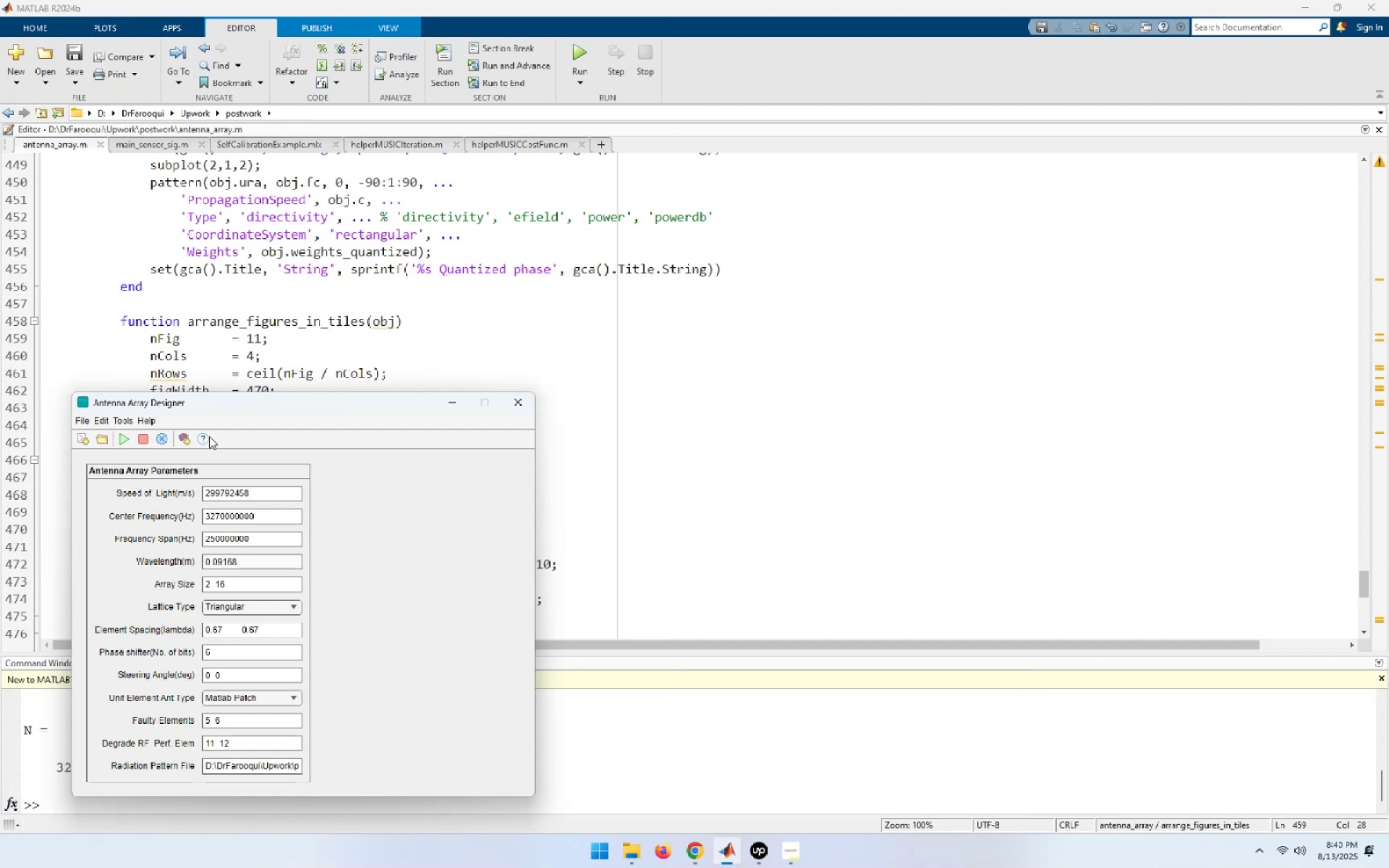 
left_click([165, 441])
 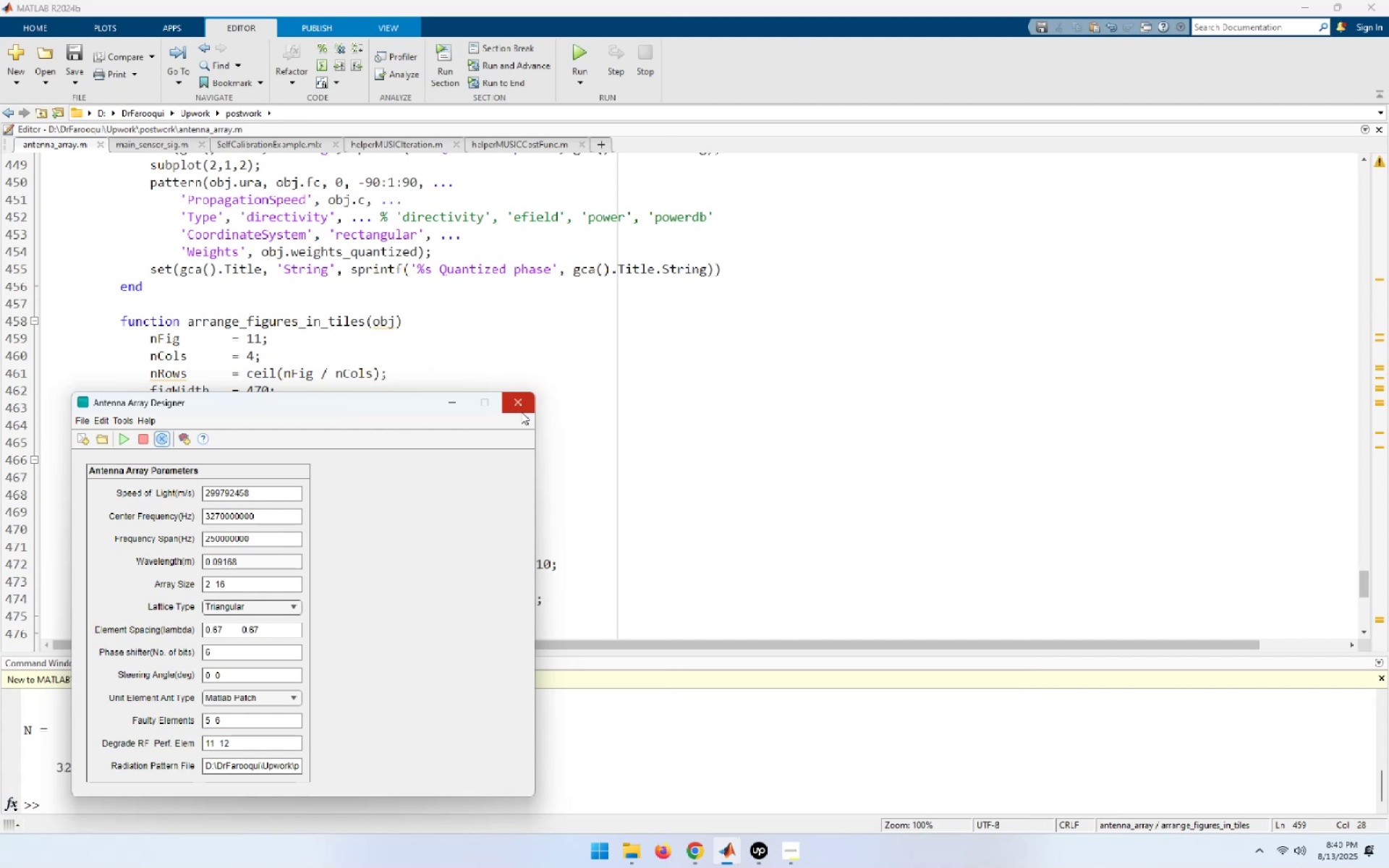 
left_click([521, 412])
 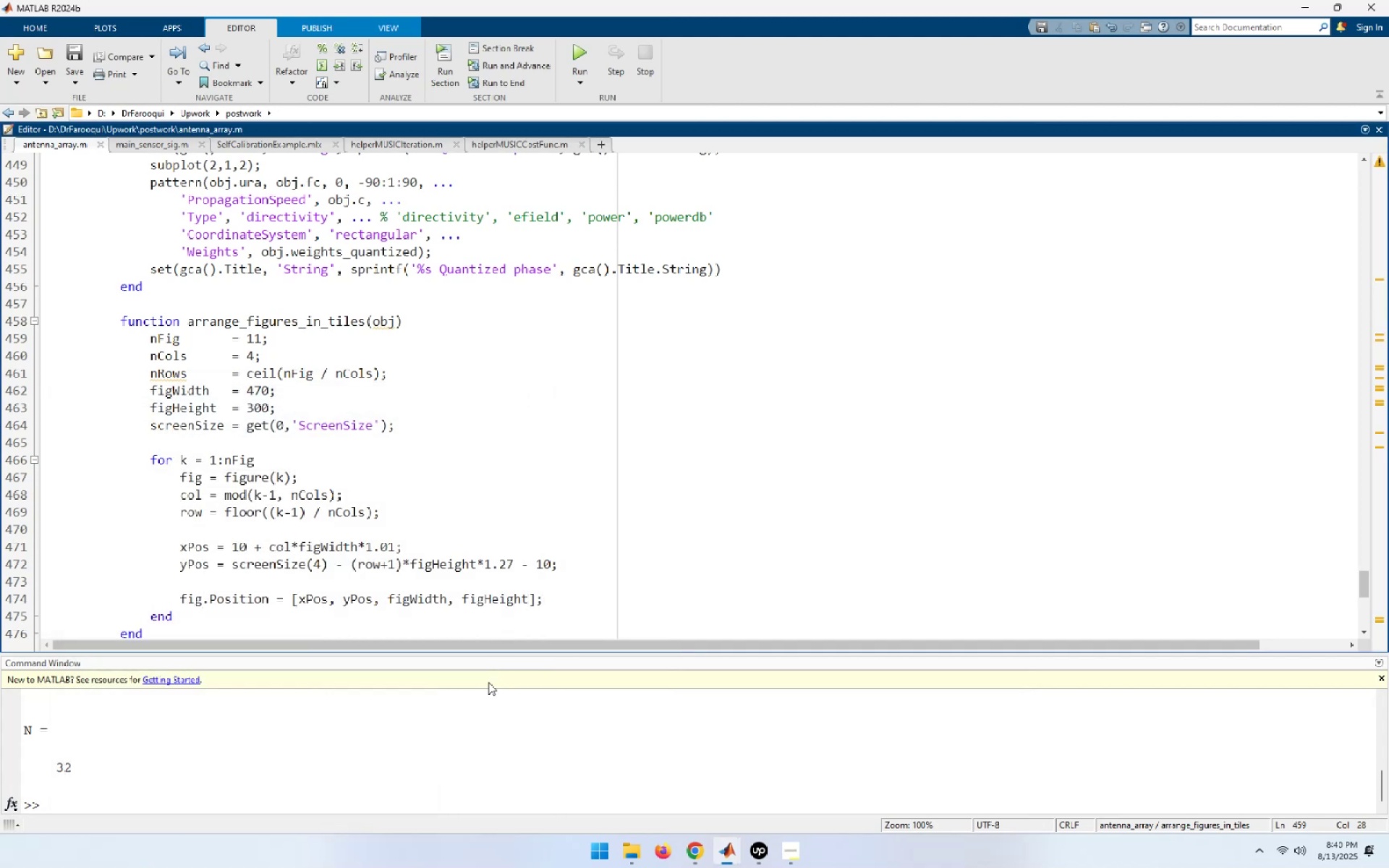 
left_click([433, 751])
 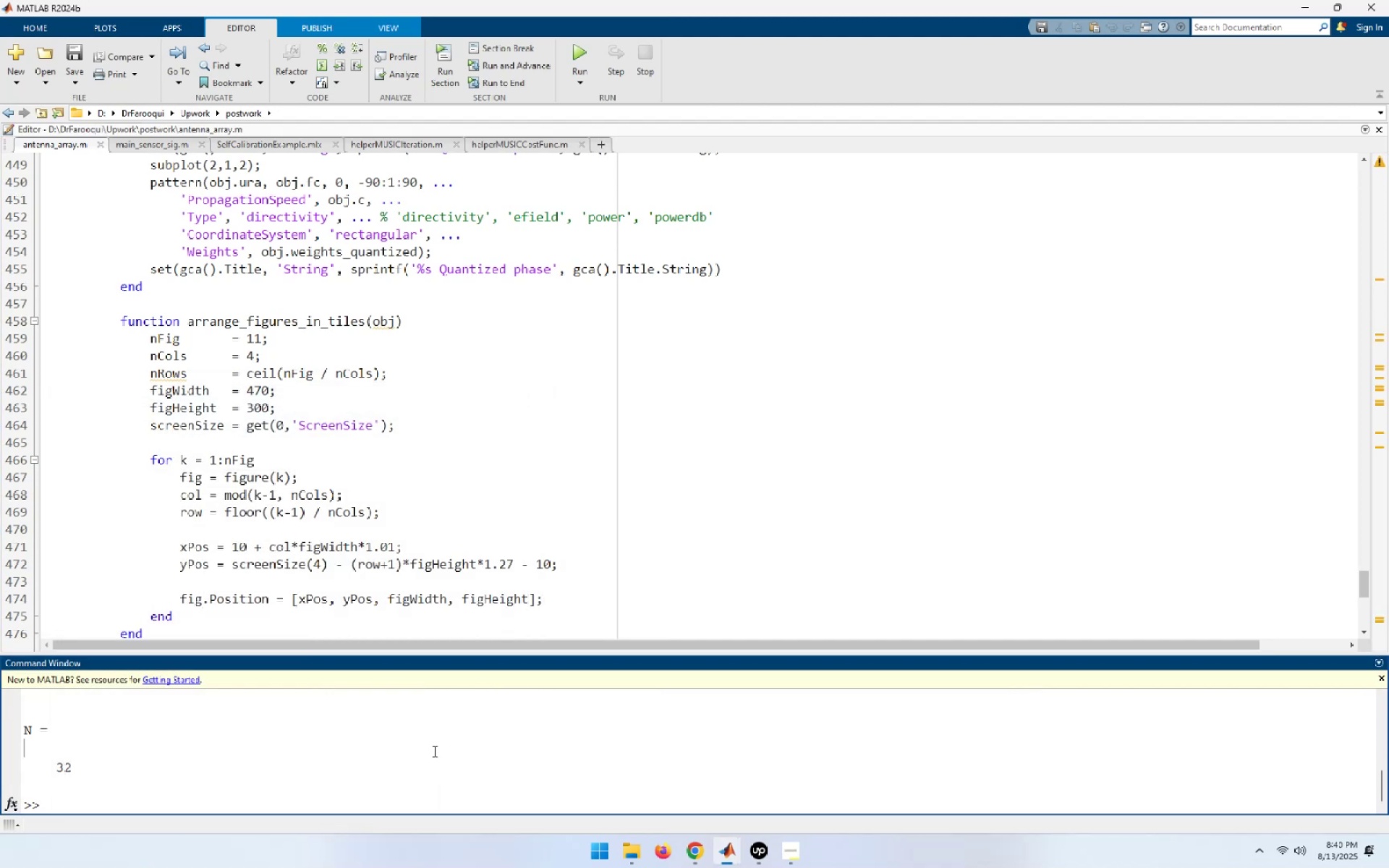 
key(C)
 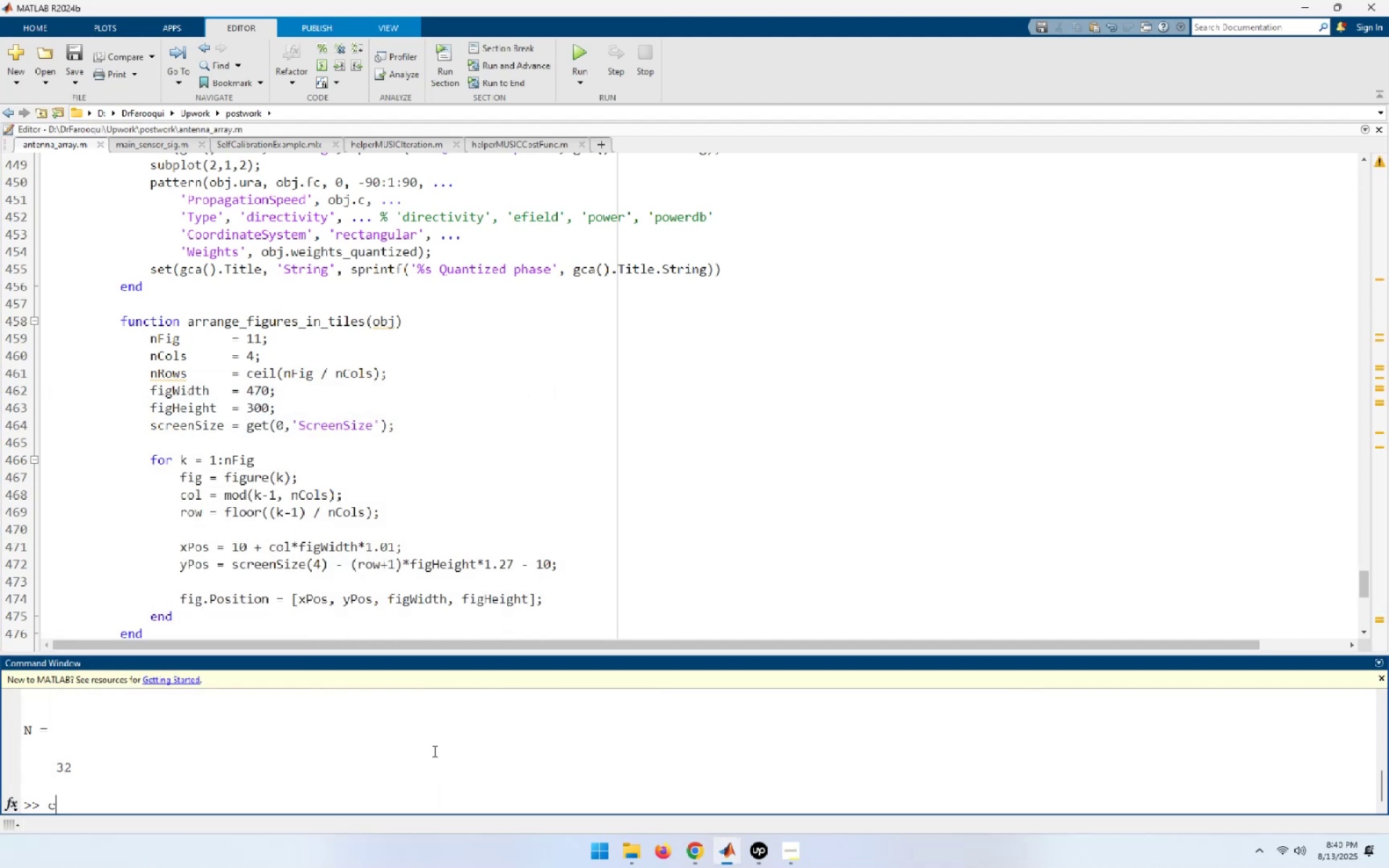 
key(ArrowUp)
 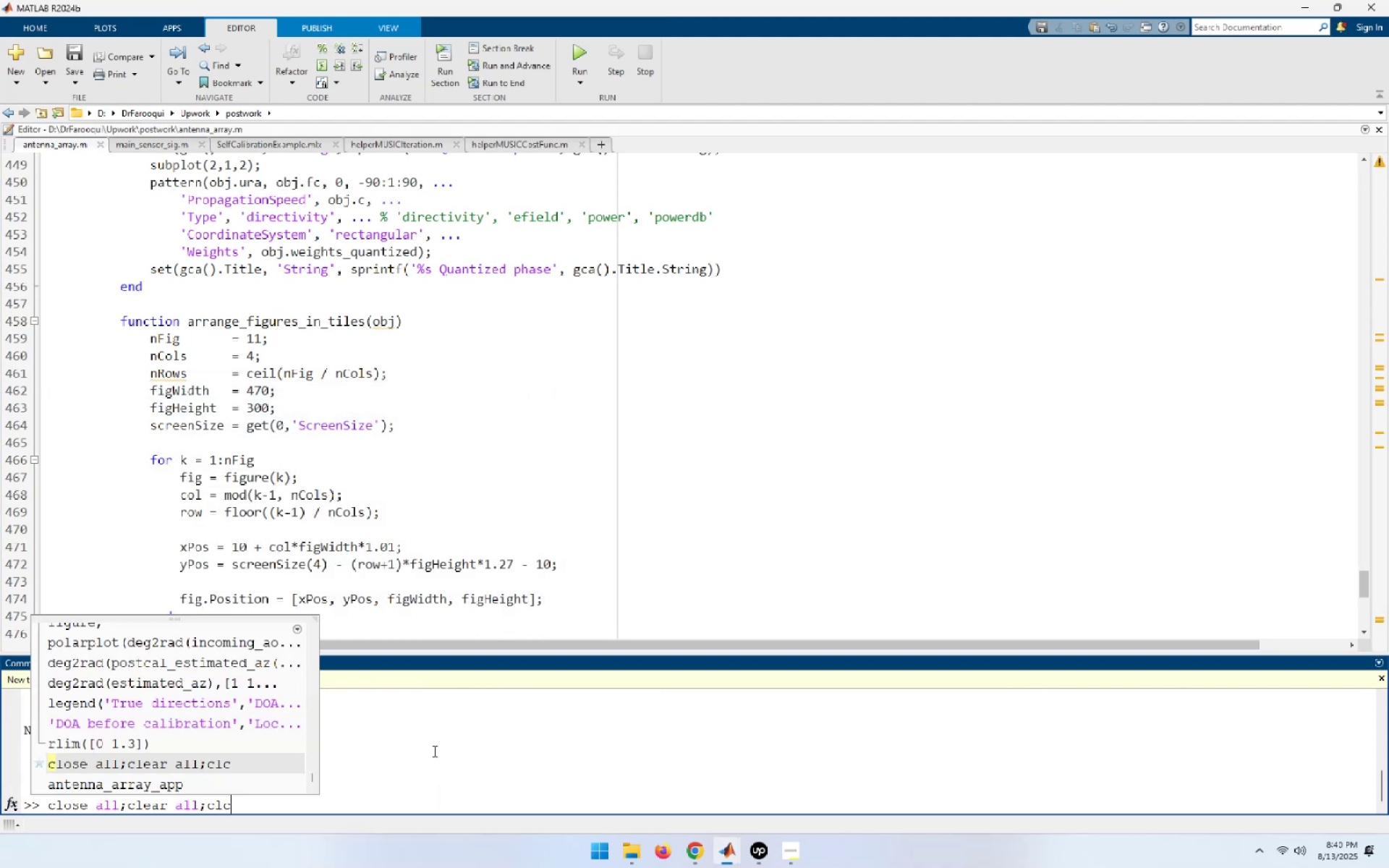 
key(NumpadEnter)
 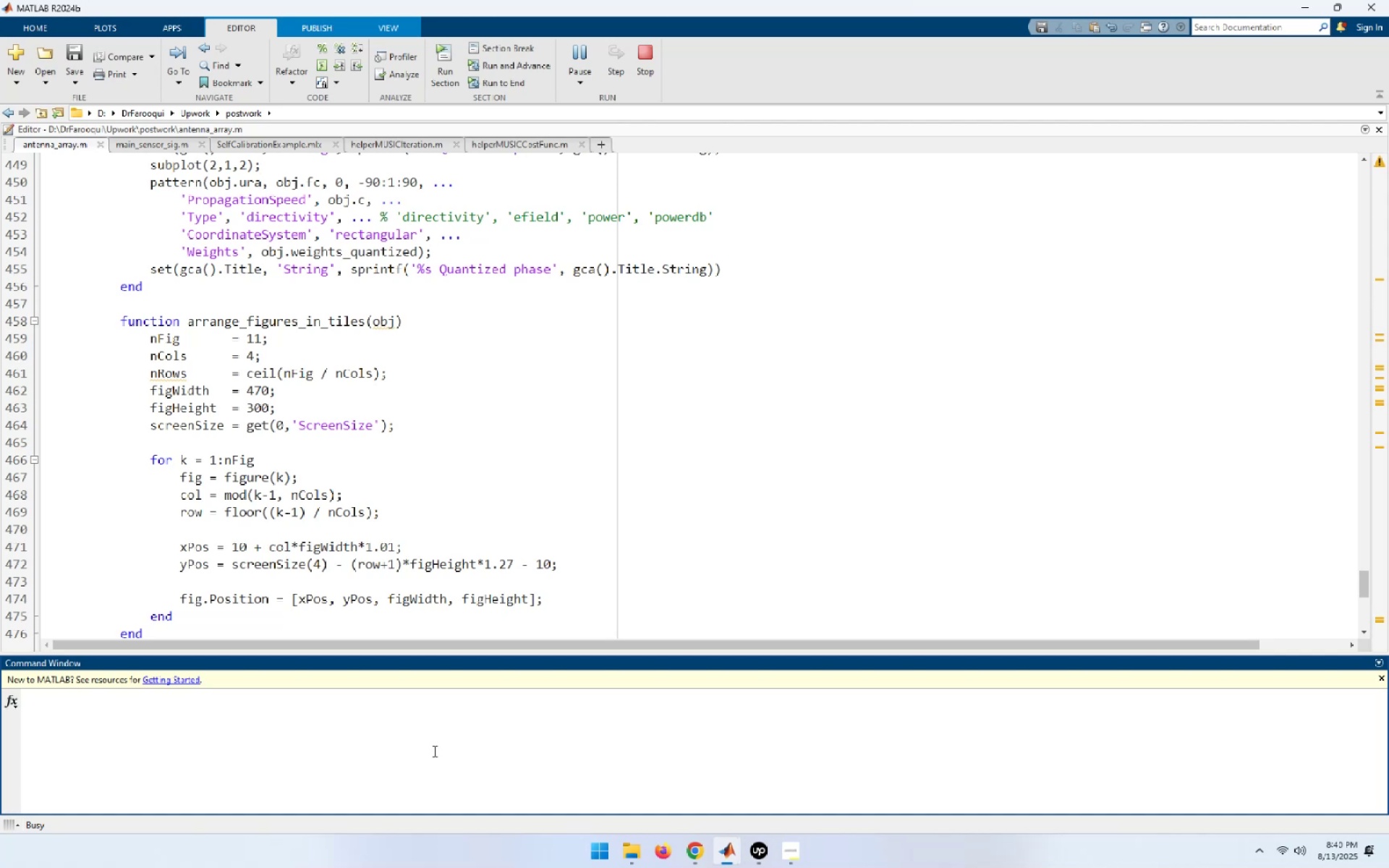 
type(ante)
 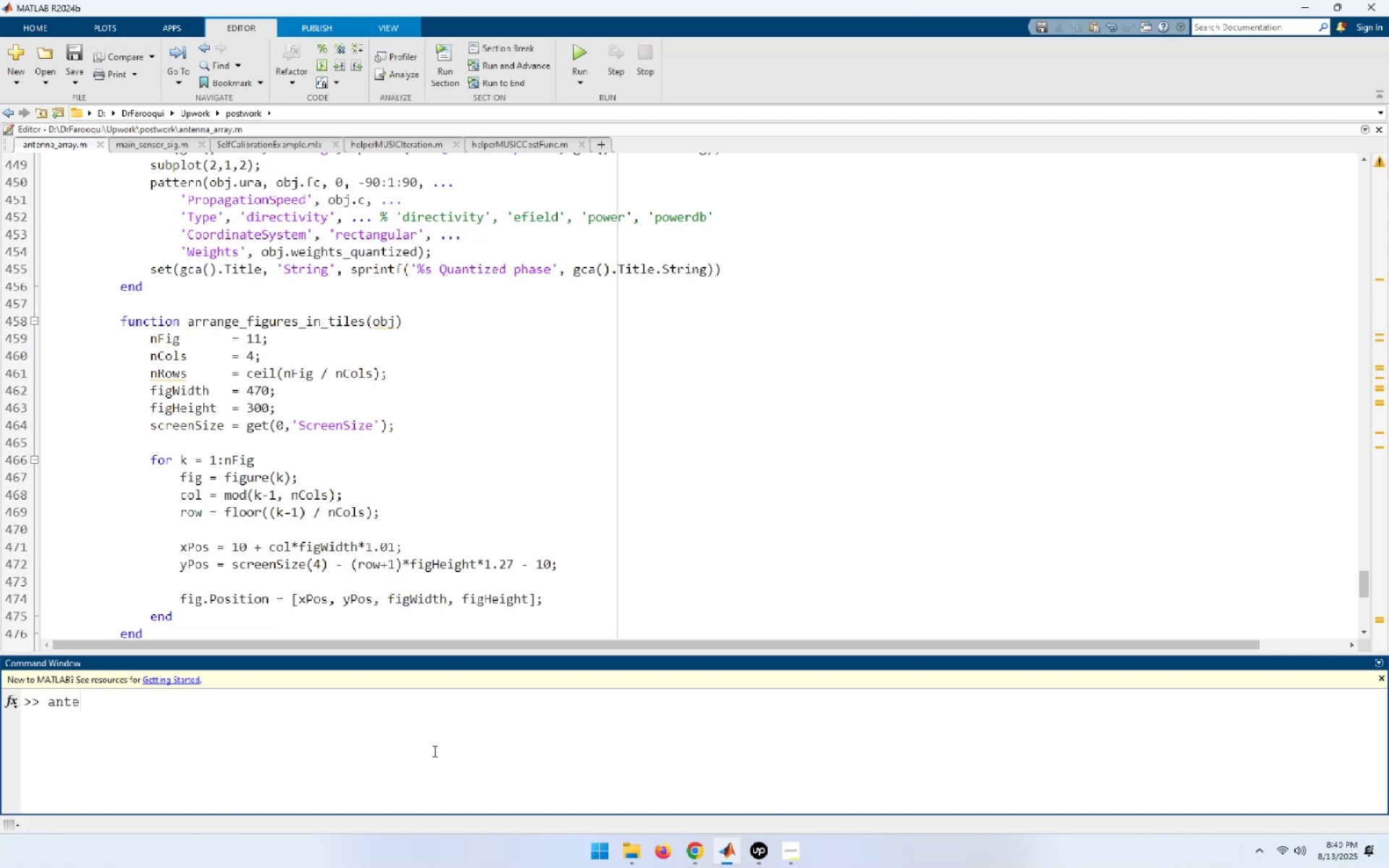 
key(ArrowUp)
 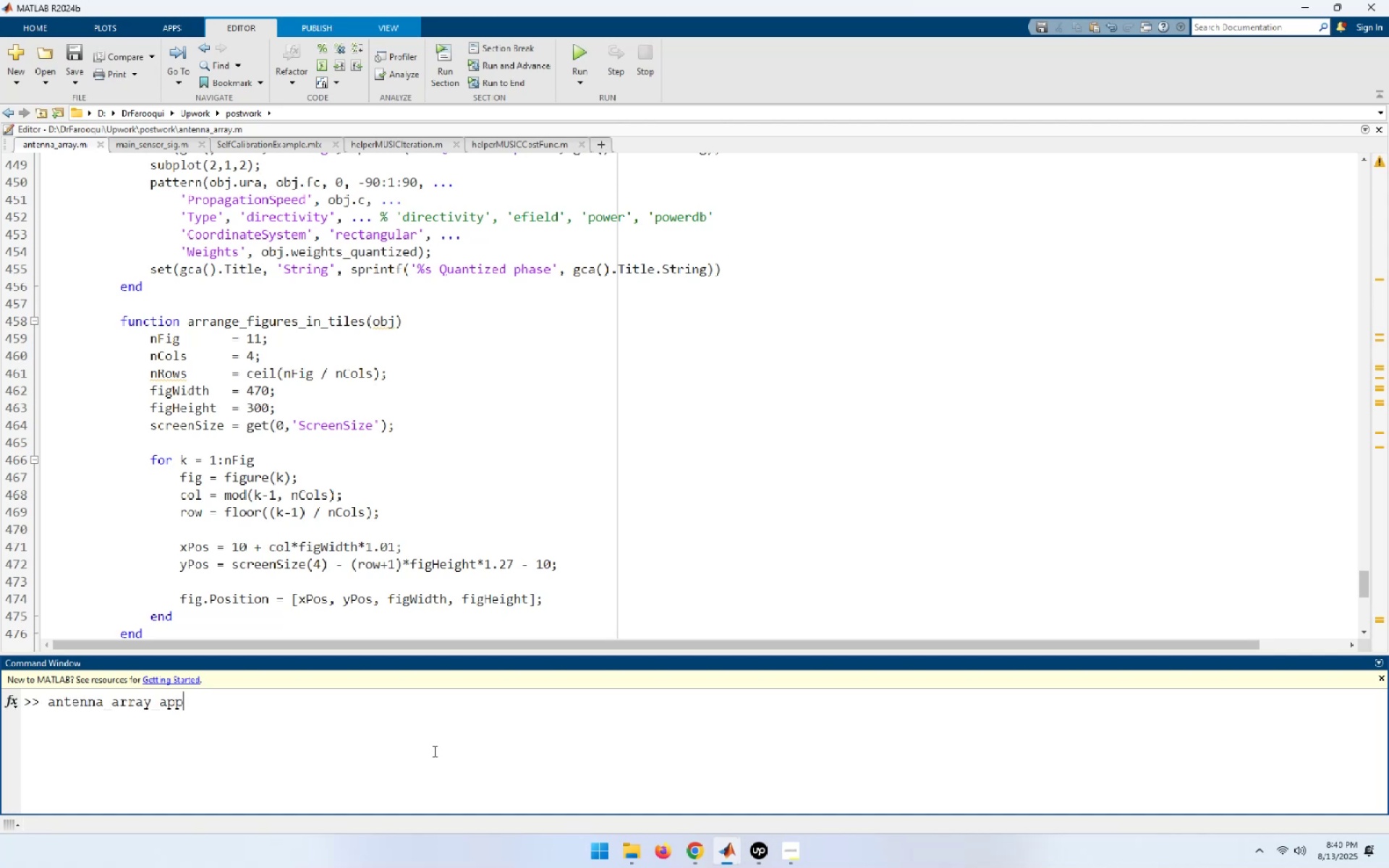 
key(ArrowUp)
 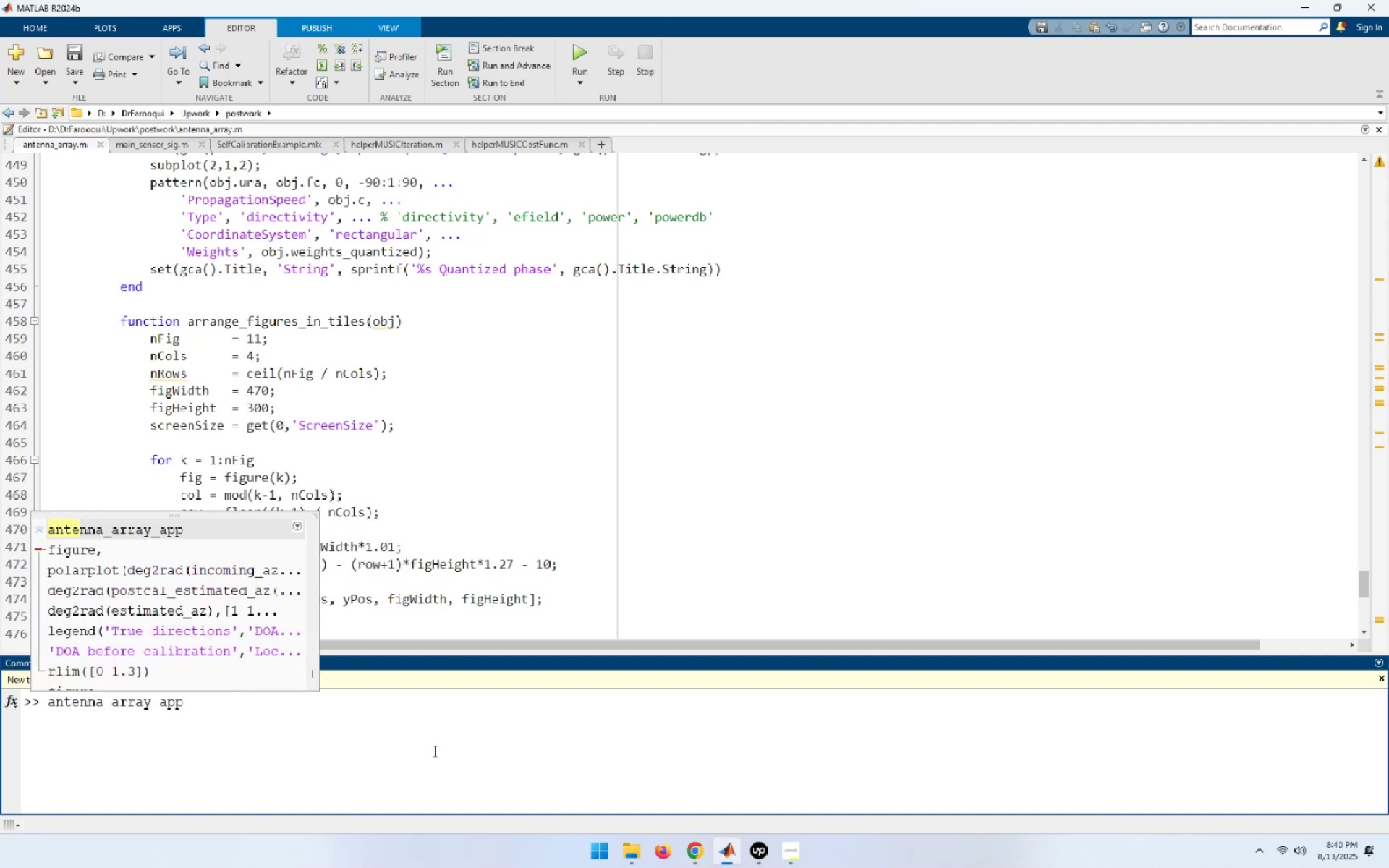 
key(NumpadEnter)
 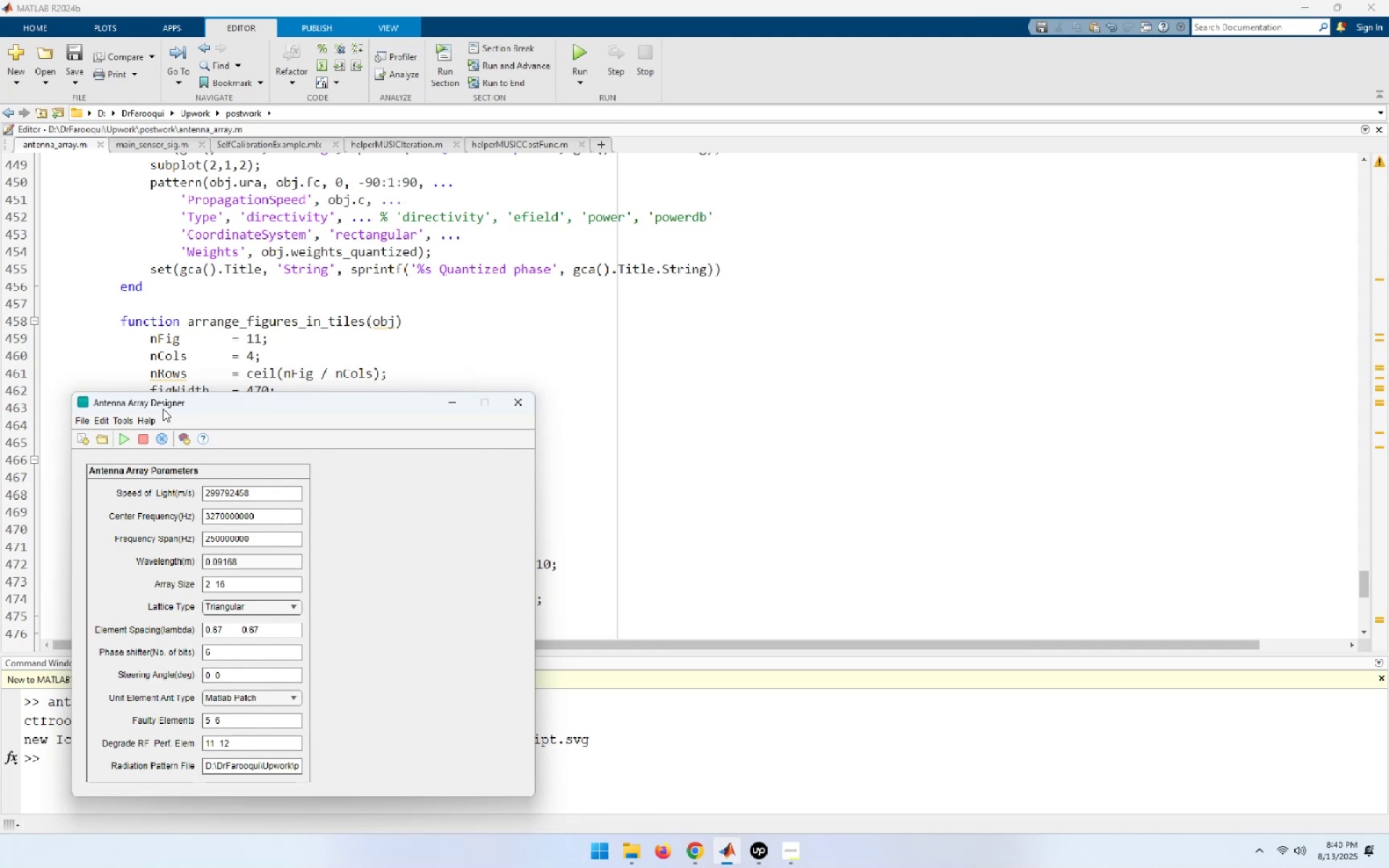 
wait(7.55)
 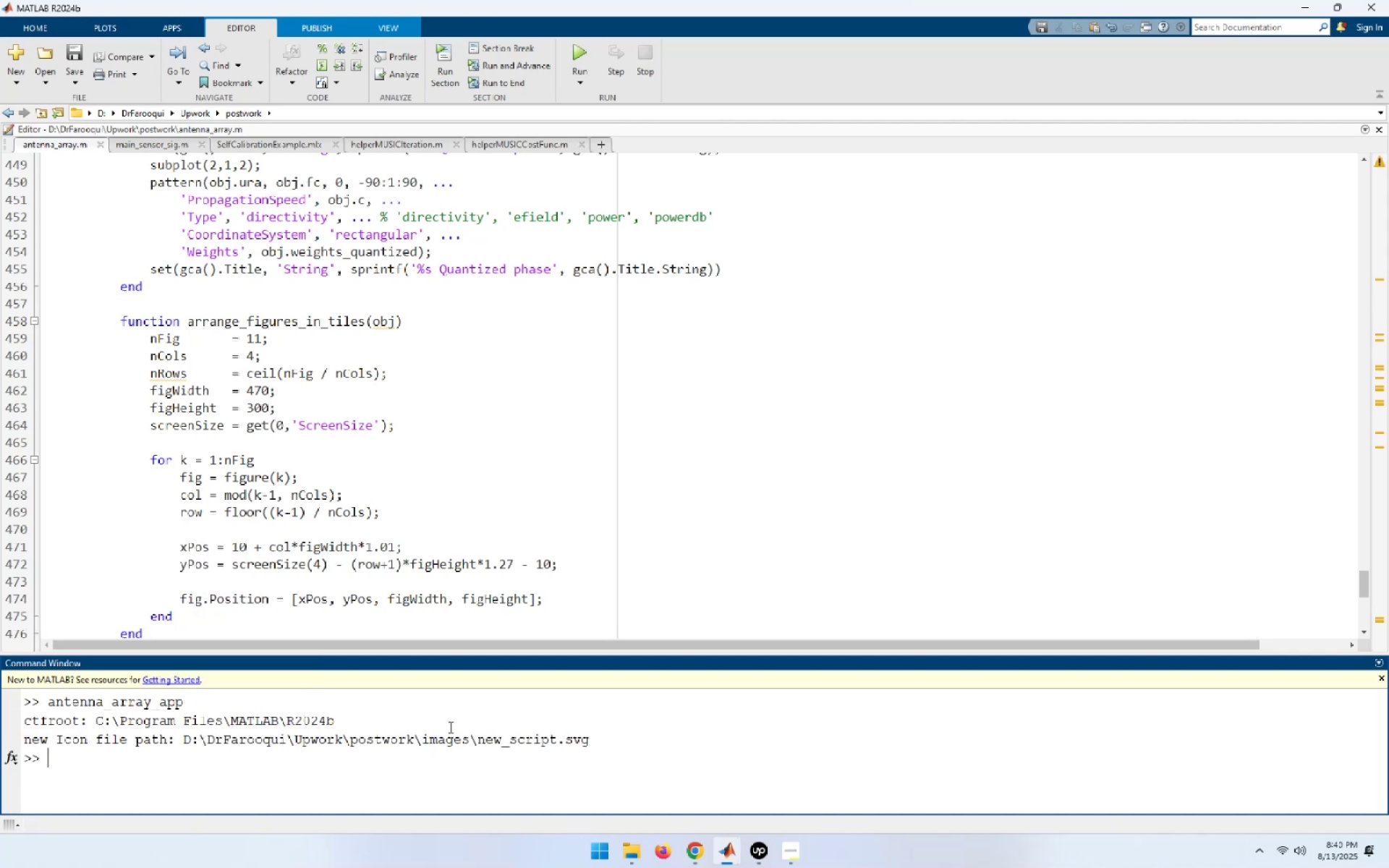 
left_click([129, 440])
 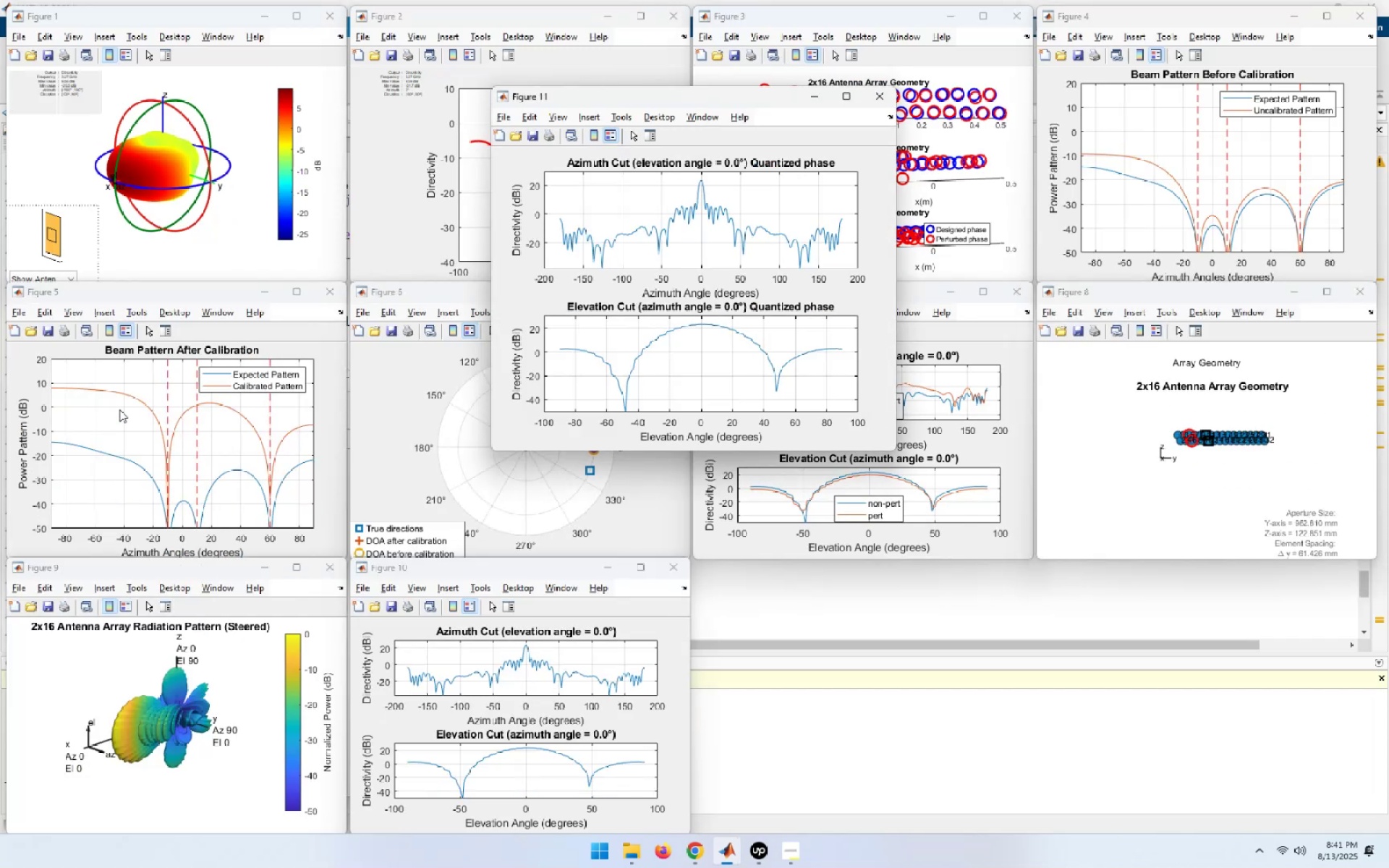 
wait(98.55)
 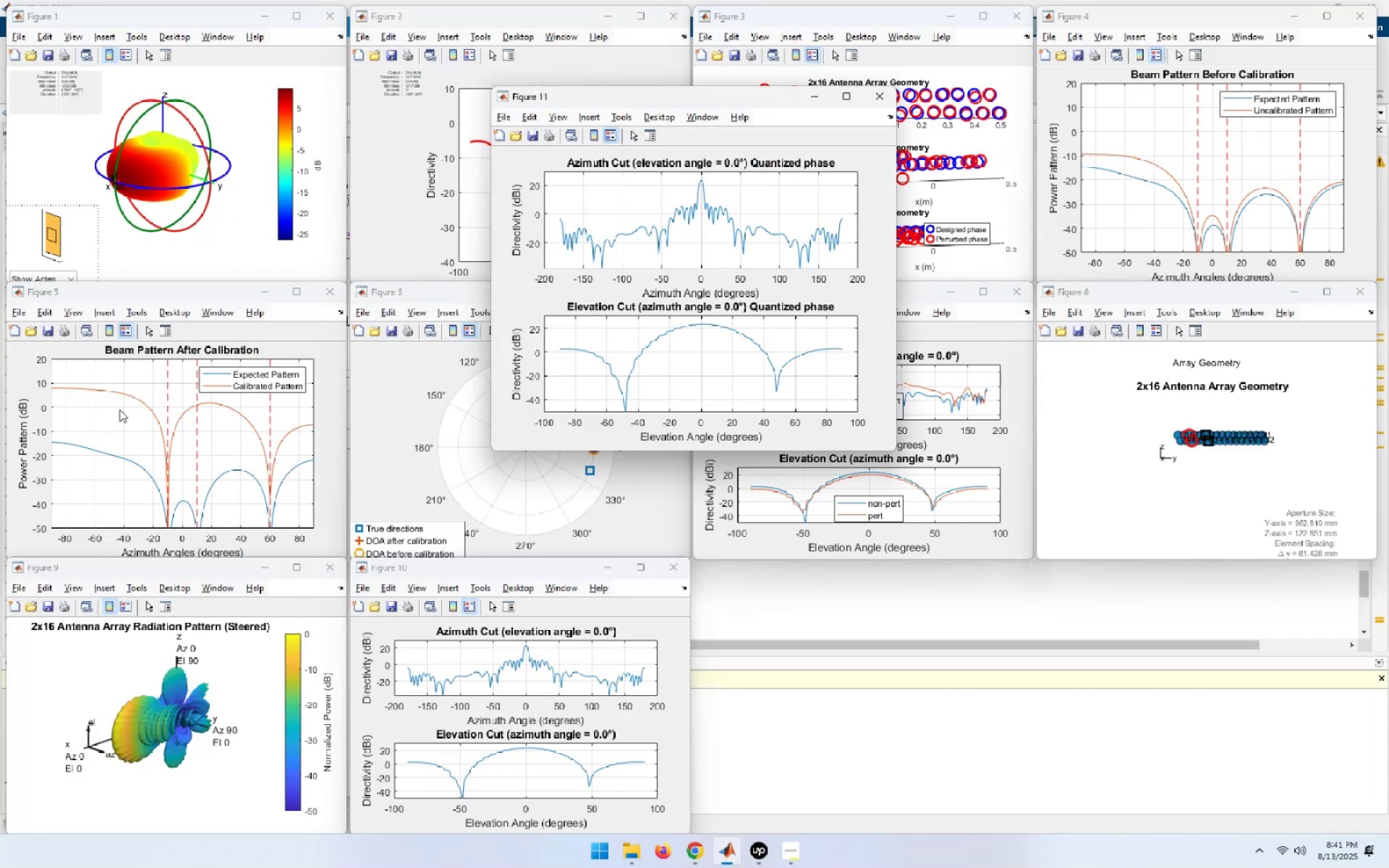 
left_click([1181, 737])
 